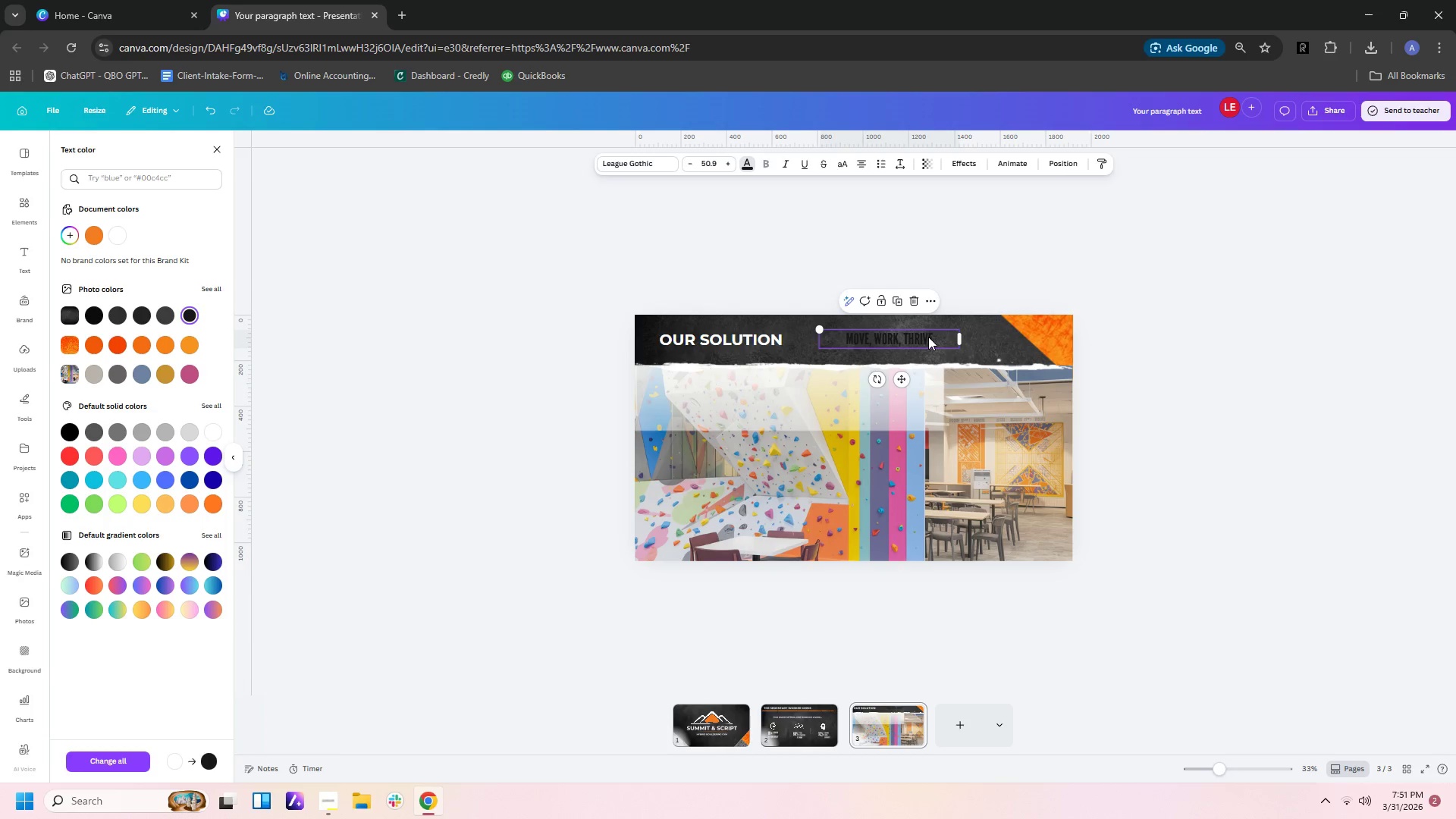 
left_click_drag(start_coordinate=[928, 337], to_coordinate=[774, 382])
 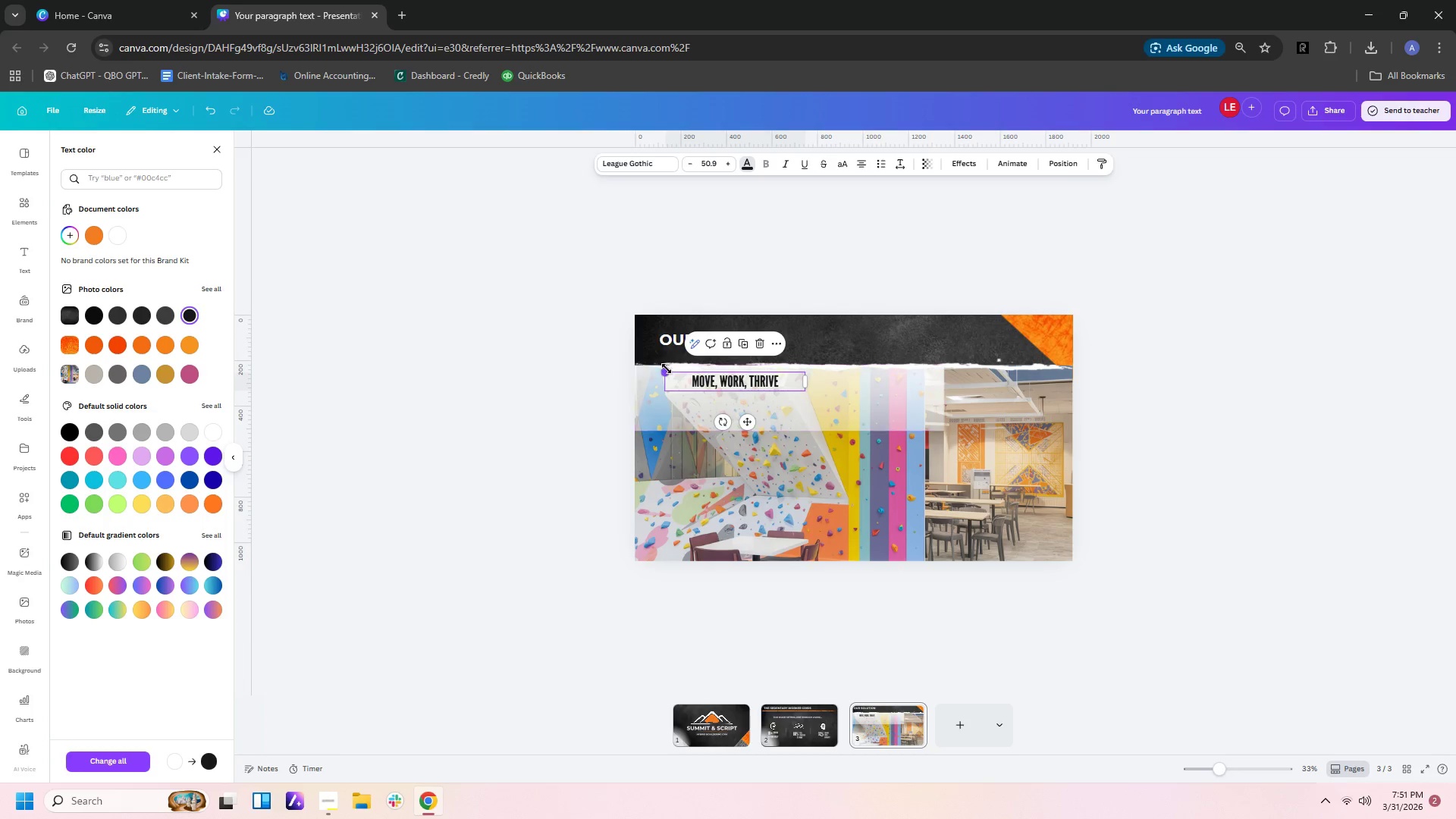 
left_click_drag(start_coordinate=[667, 369], to_coordinate=[615, 345])
 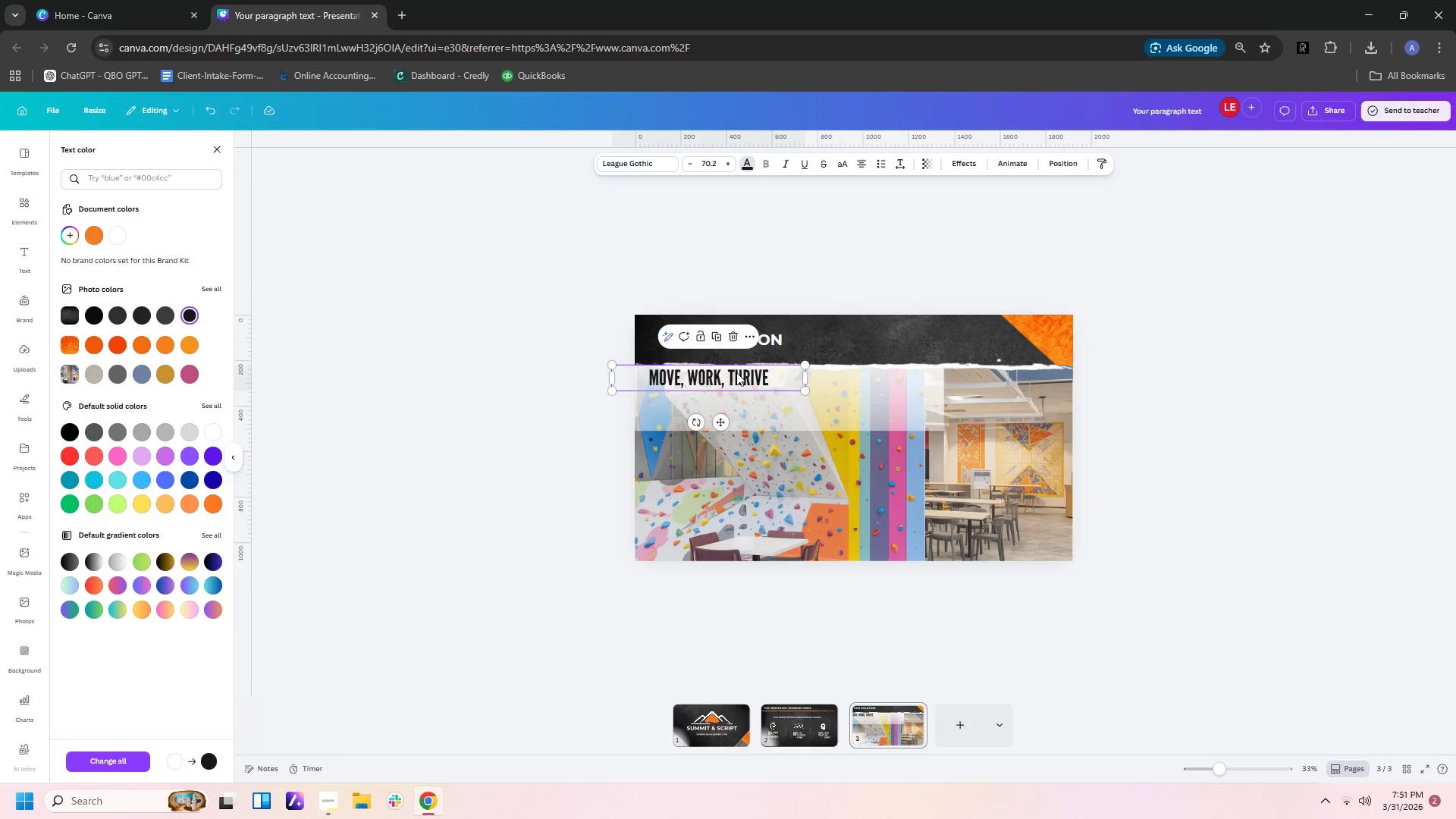 
left_click_drag(start_coordinate=[739, 379], to_coordinate=[795, 392])
 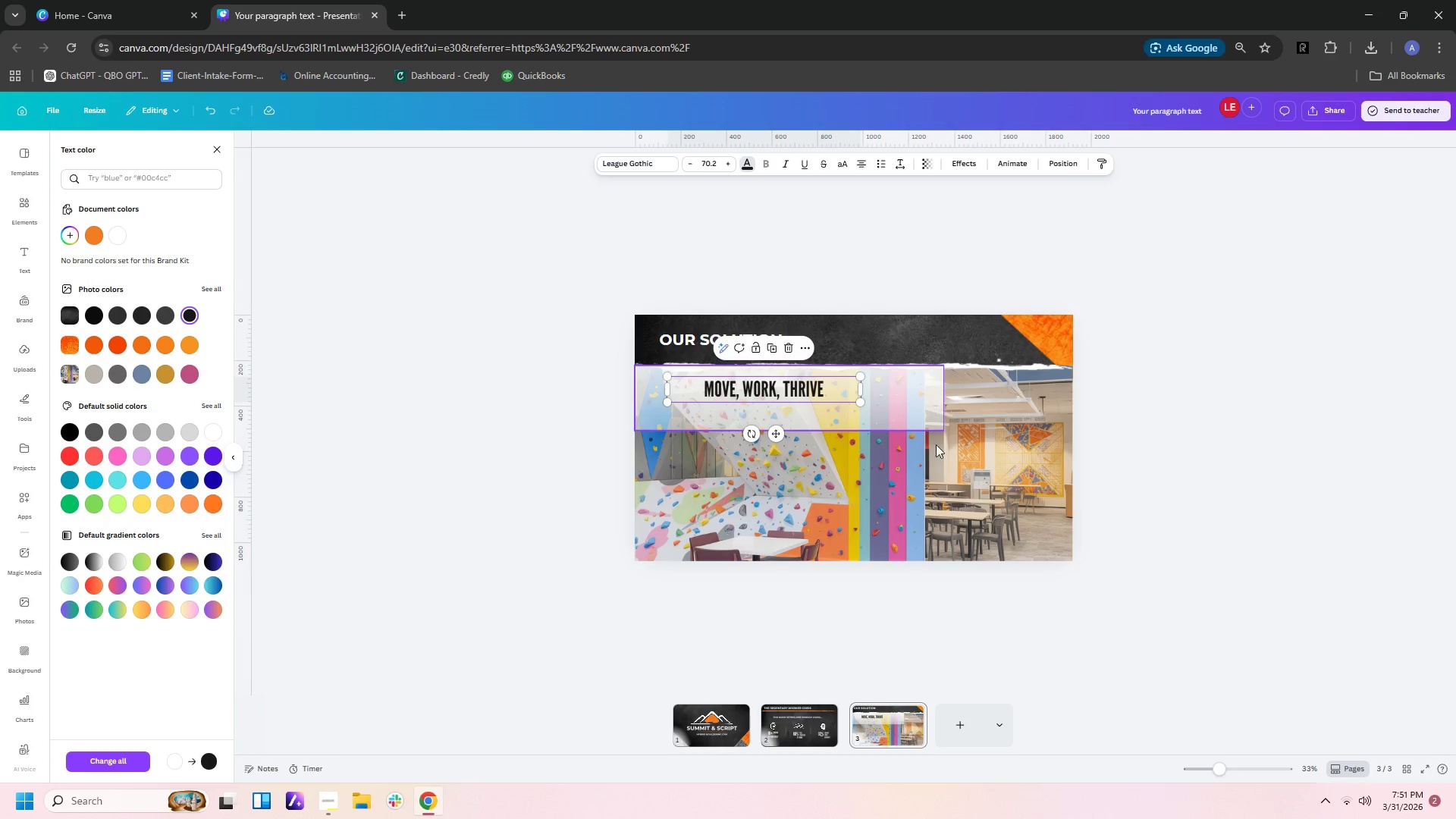 
left_click([930, 487])
 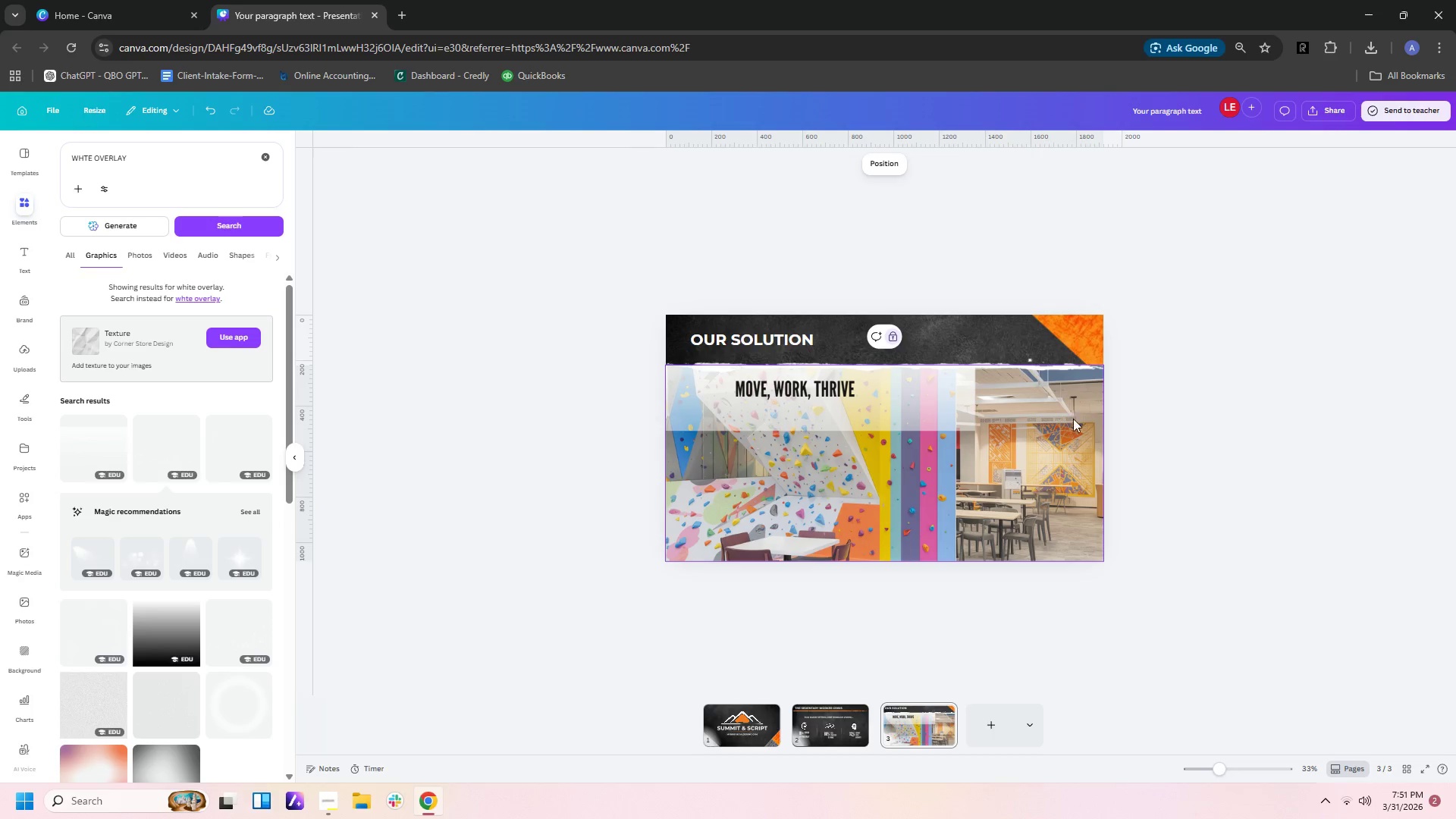 
left_click([955, 404])
 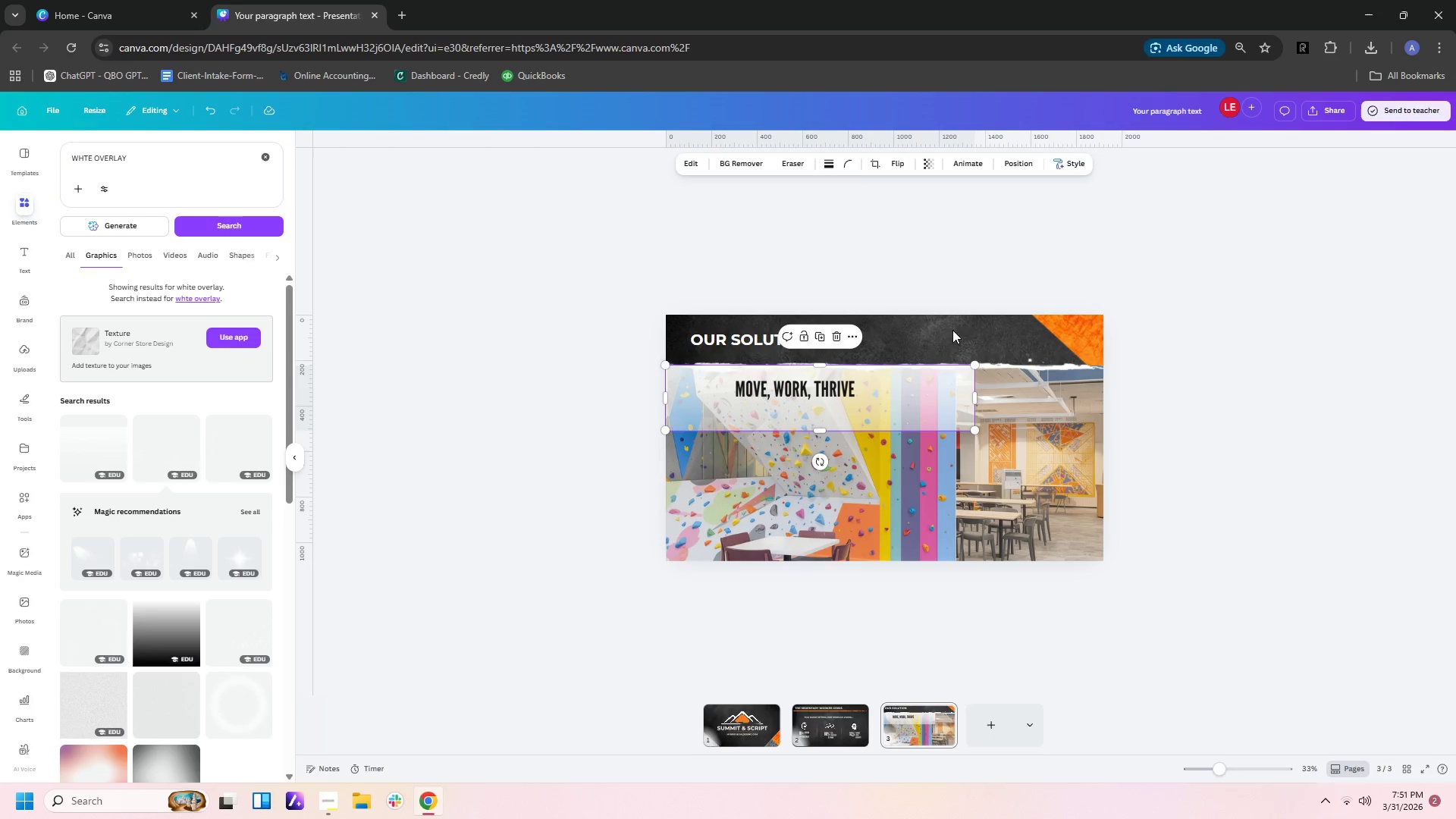 
left_click([966, 403])
 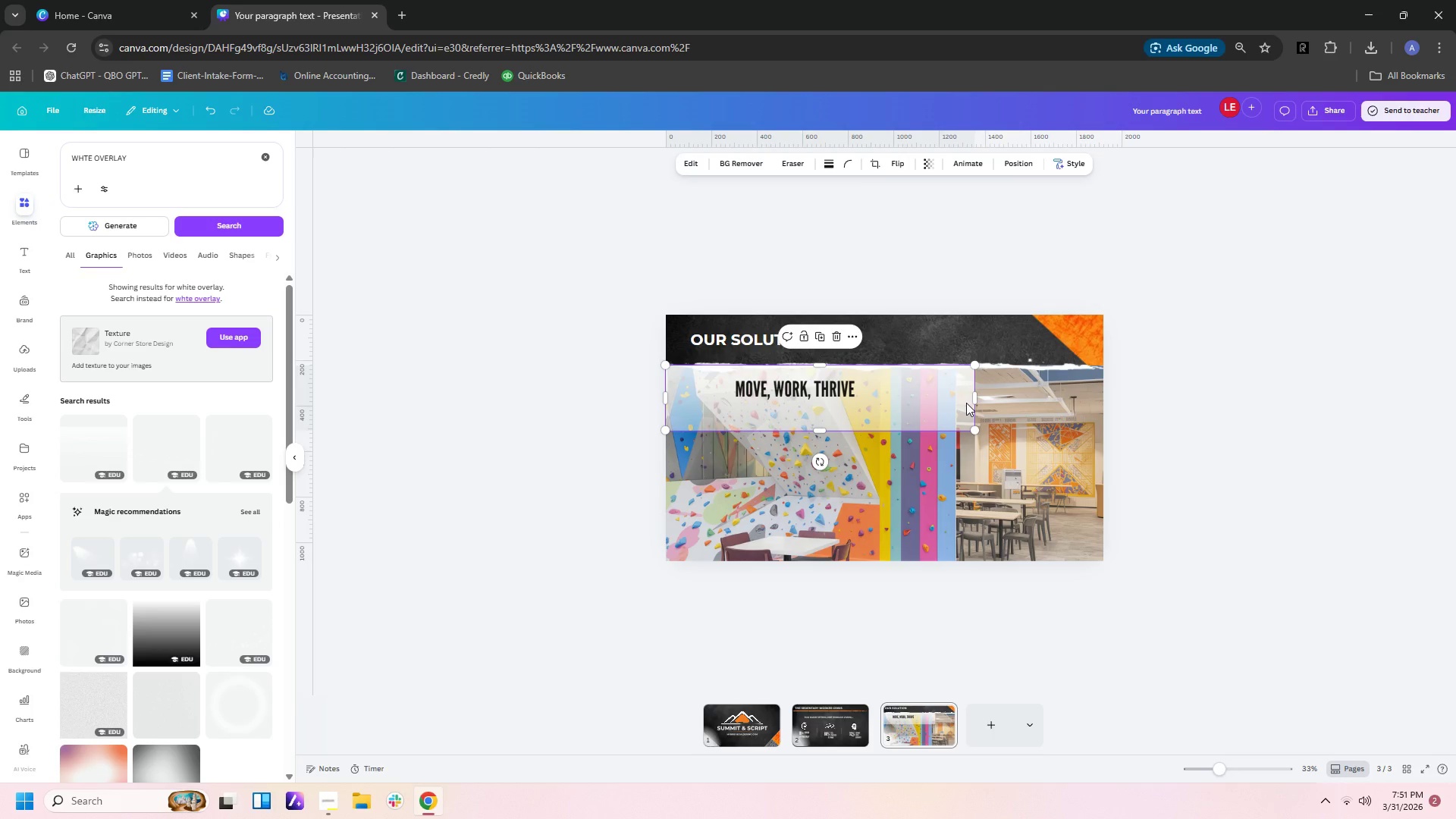 
key(Delete)
 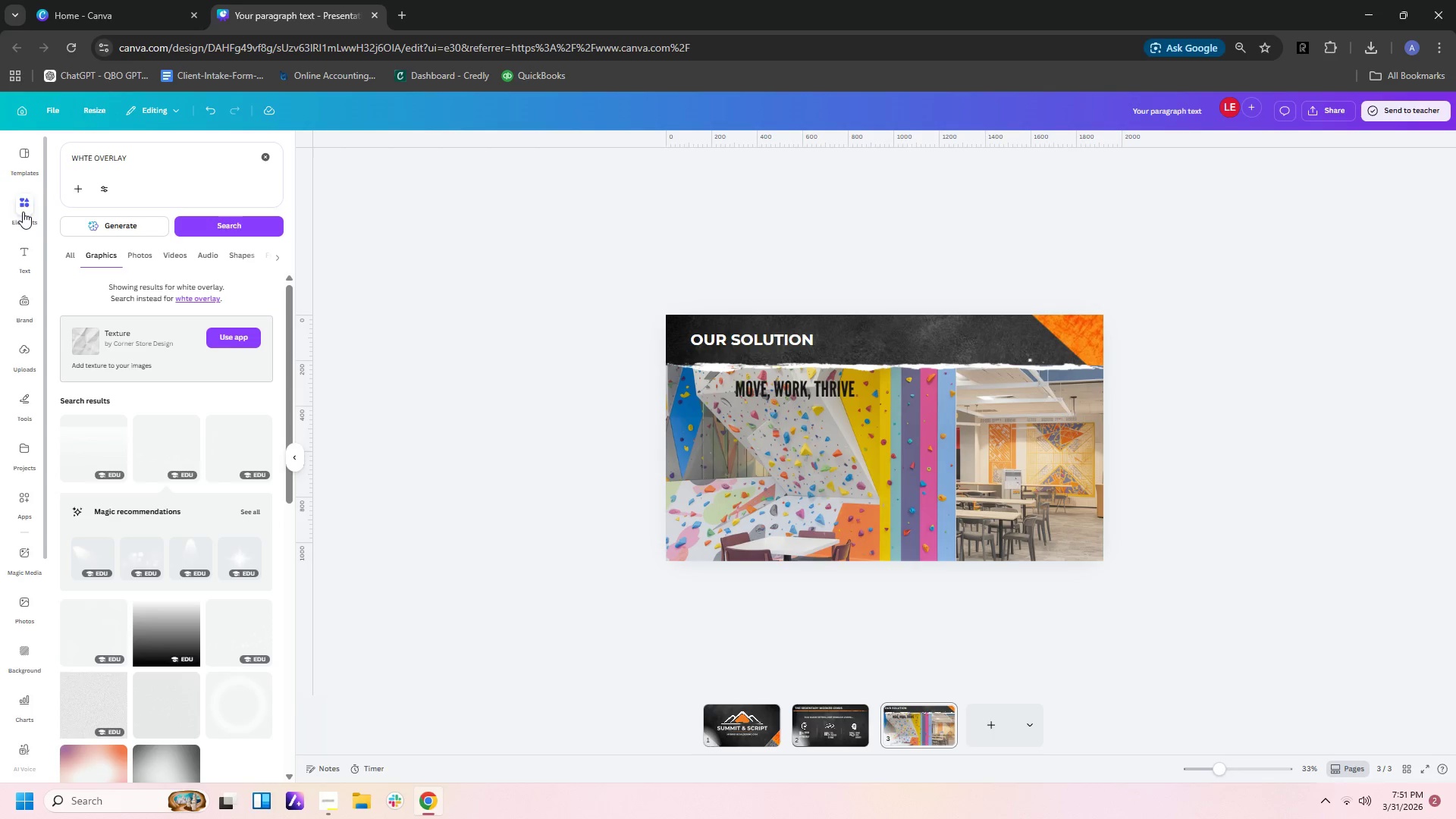 
left_click([23, 204])
 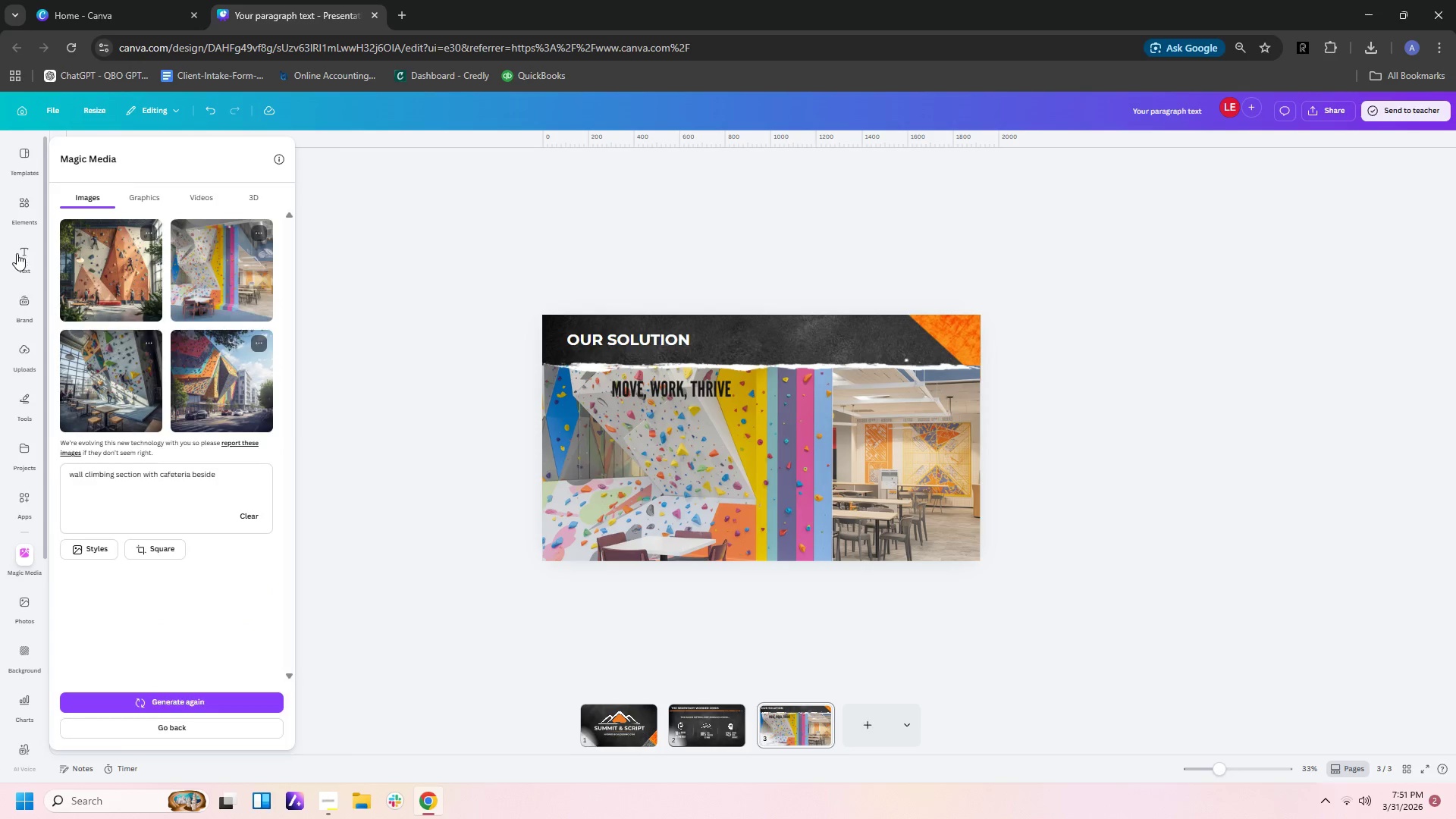 
wait(7.66)
 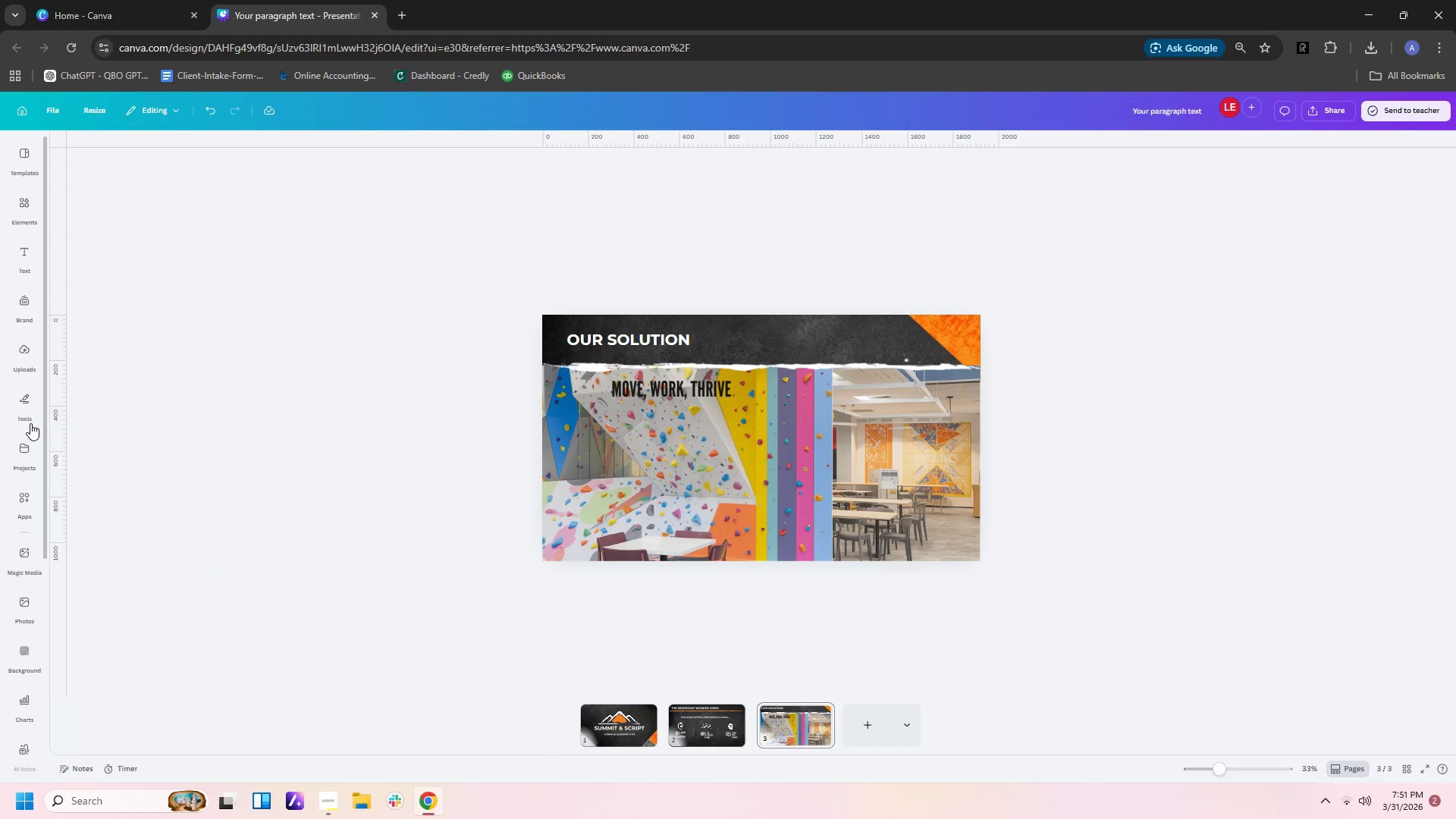 
left_click([29, 403])
 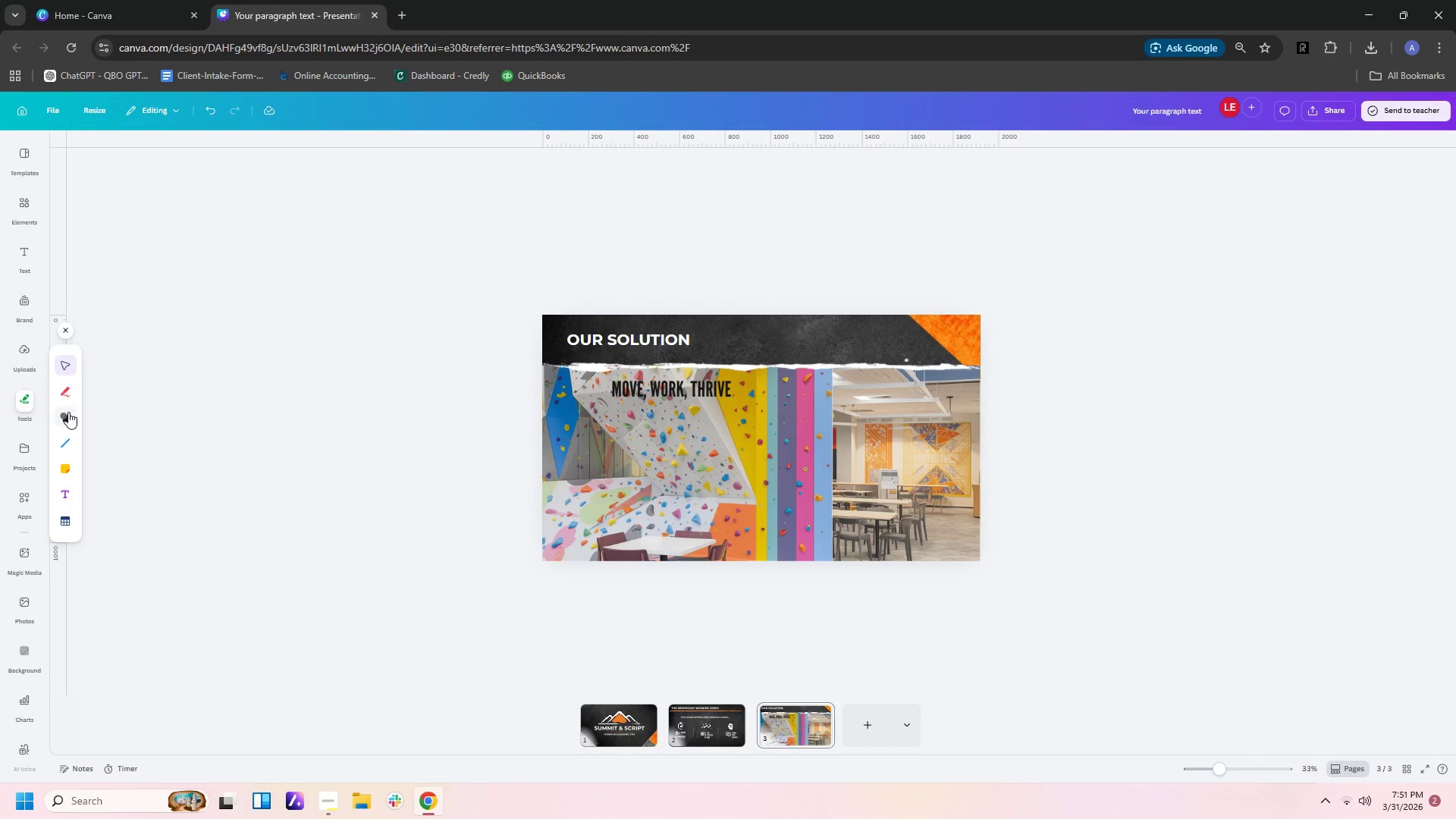 
left_click([69, 416])
 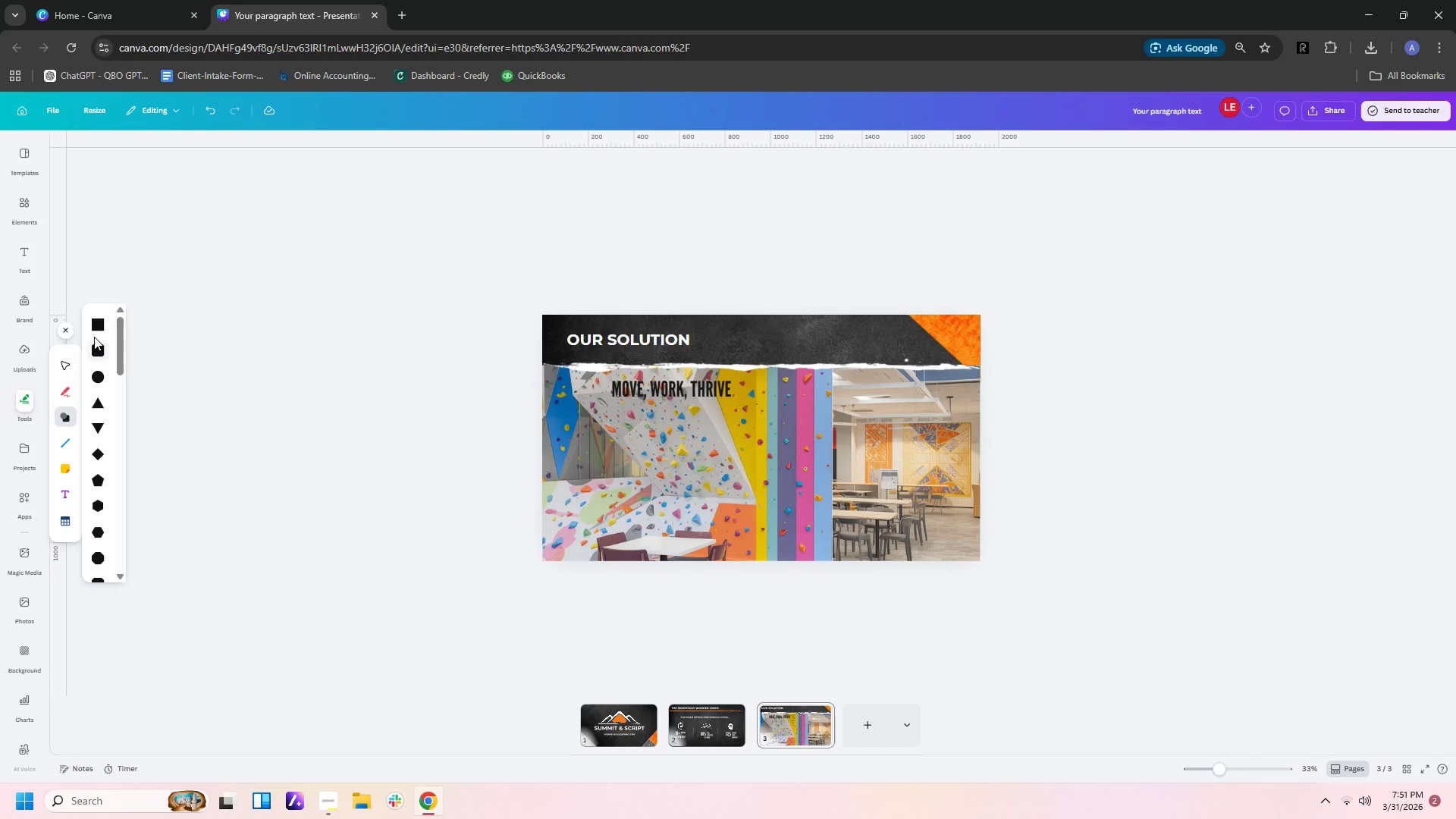 
left_click([95, 328])
 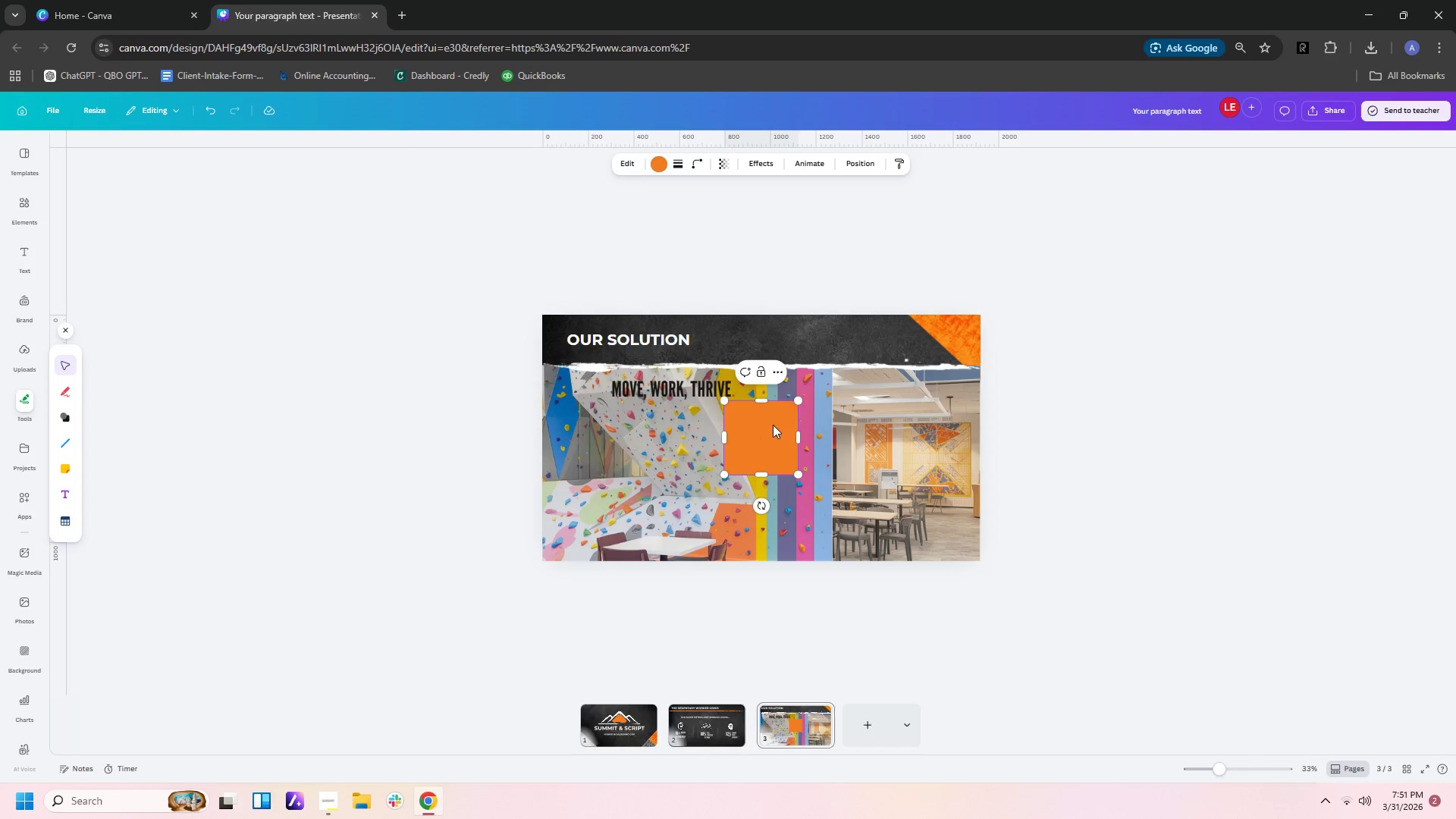 
left_click_drag(start_coordinate=[774, 429], to_coordinate=[593, 394])
 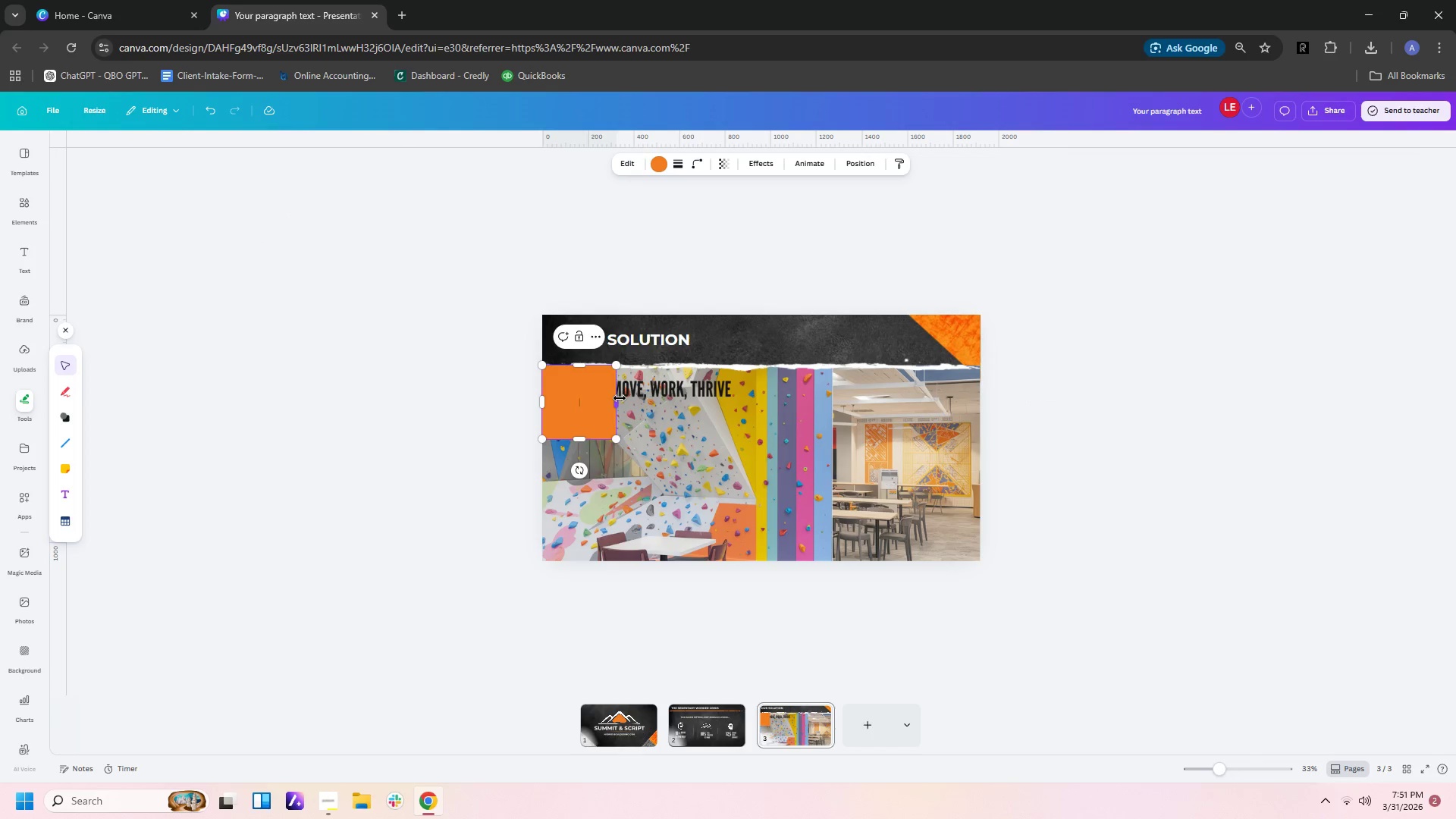 
left_click_drag(start_coordinate=[620, 398], to_coordinate=[838, 396])
 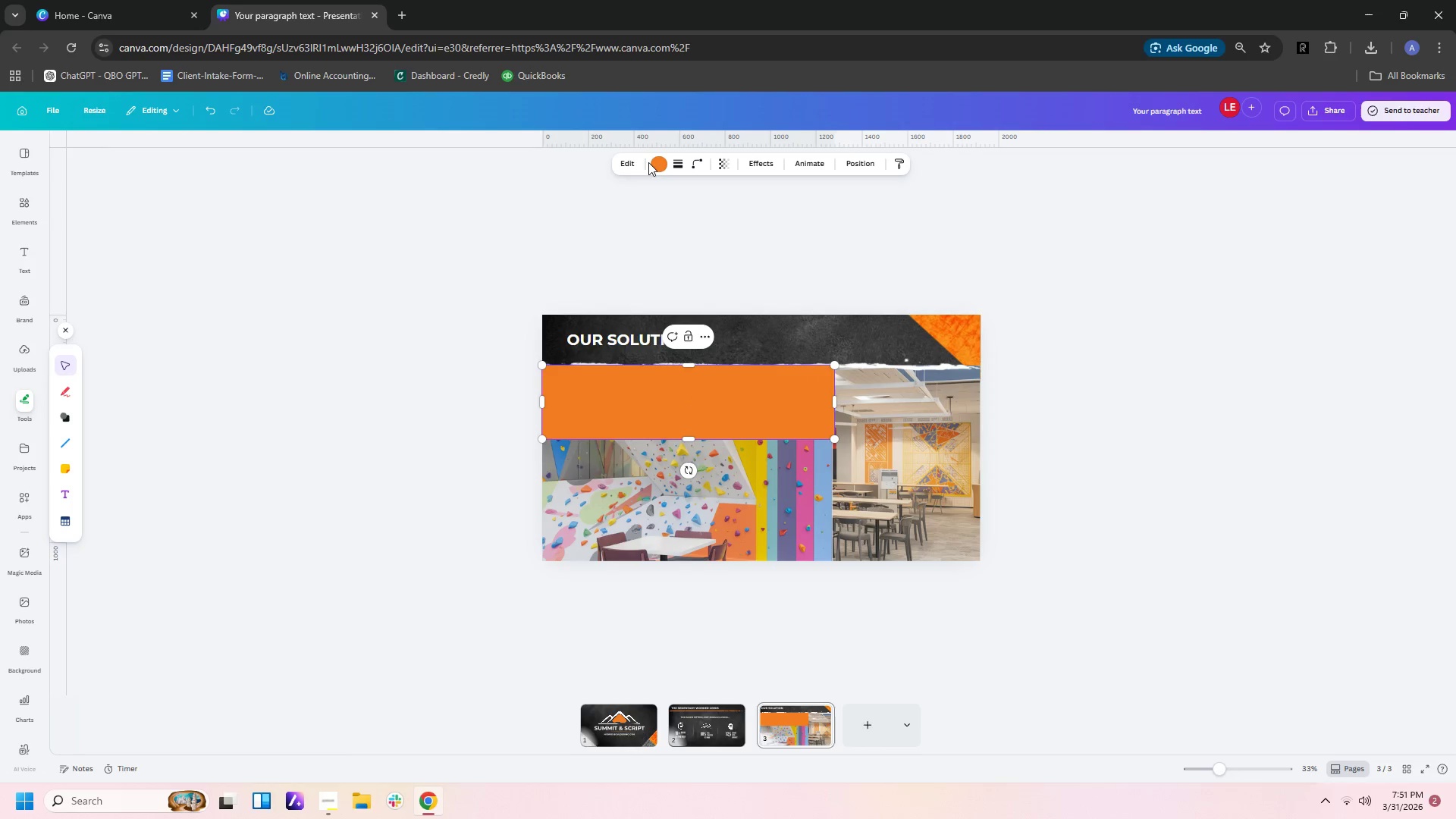 
double_click([648, 162])
 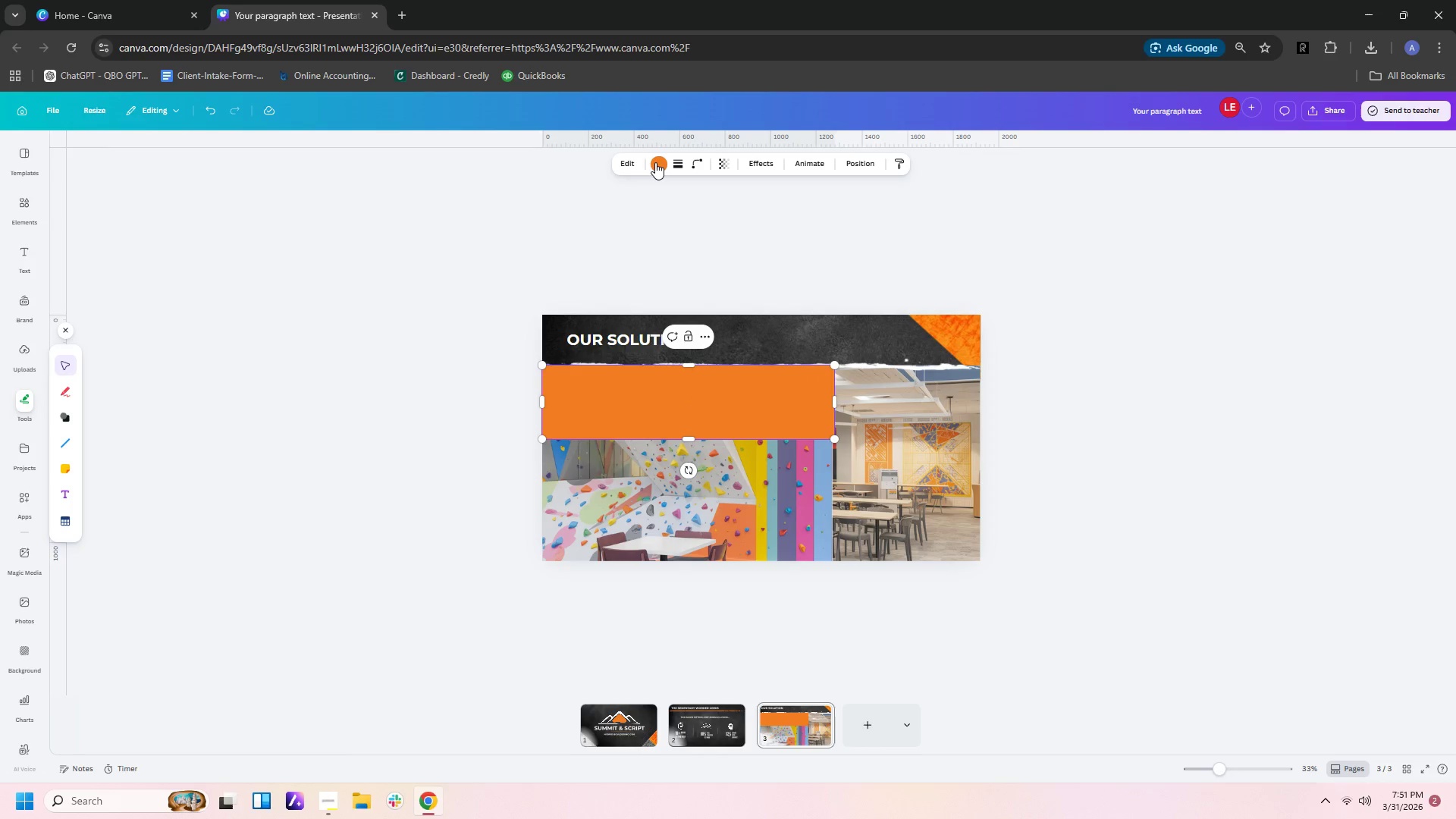 
triple_click([655, 162])
 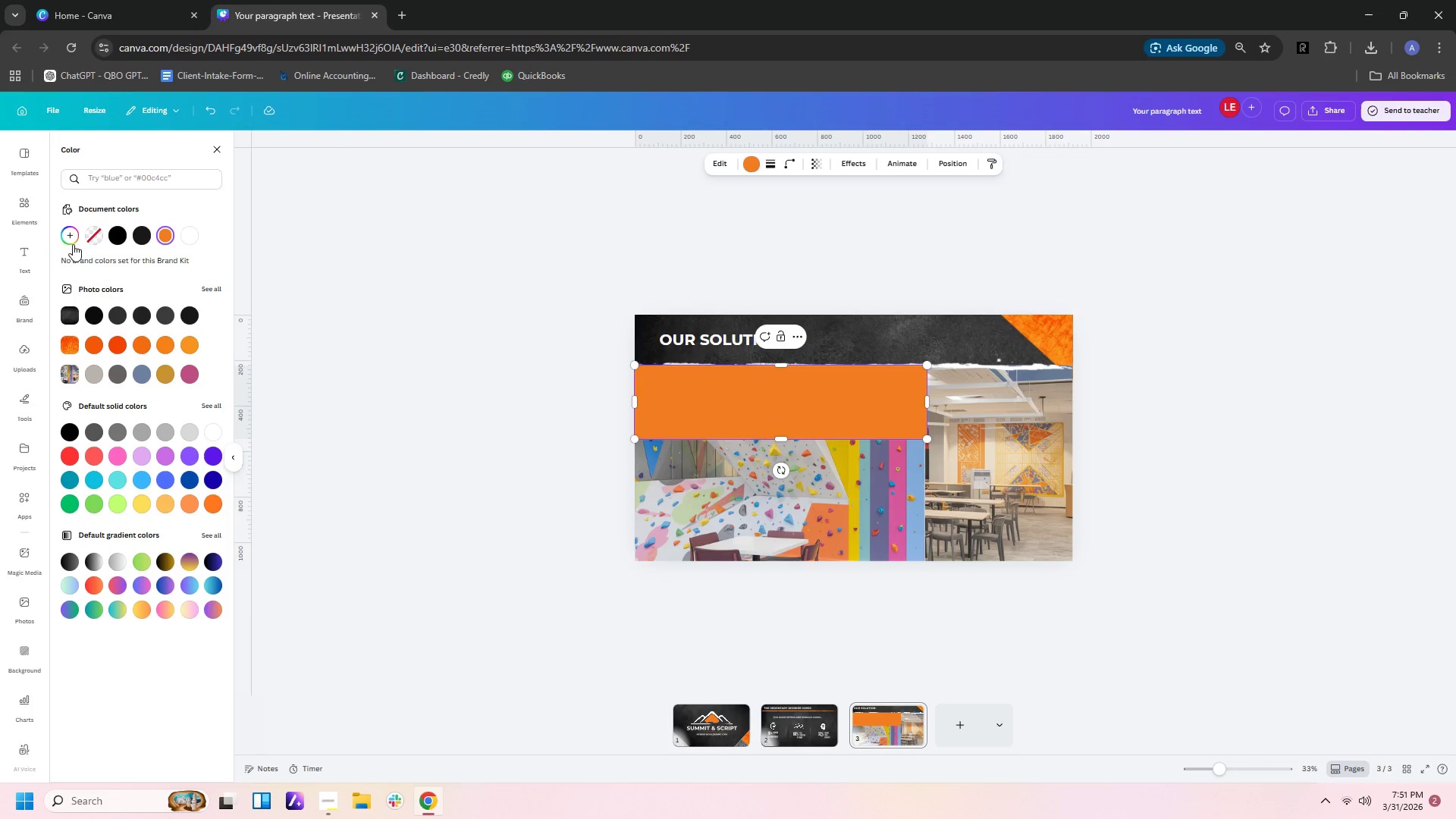 
left_click([74, 236])
 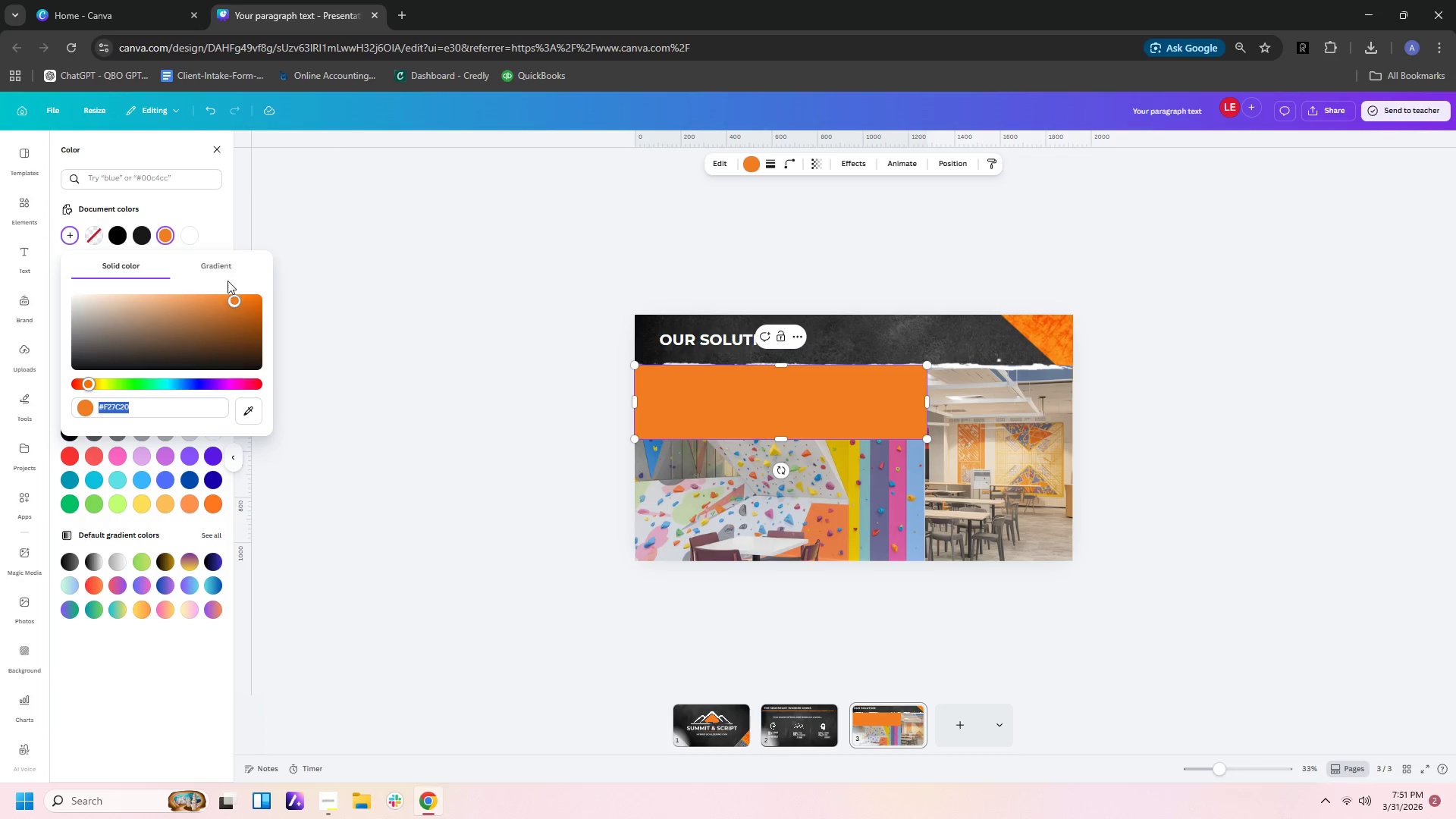 
left_click([231, 267])
 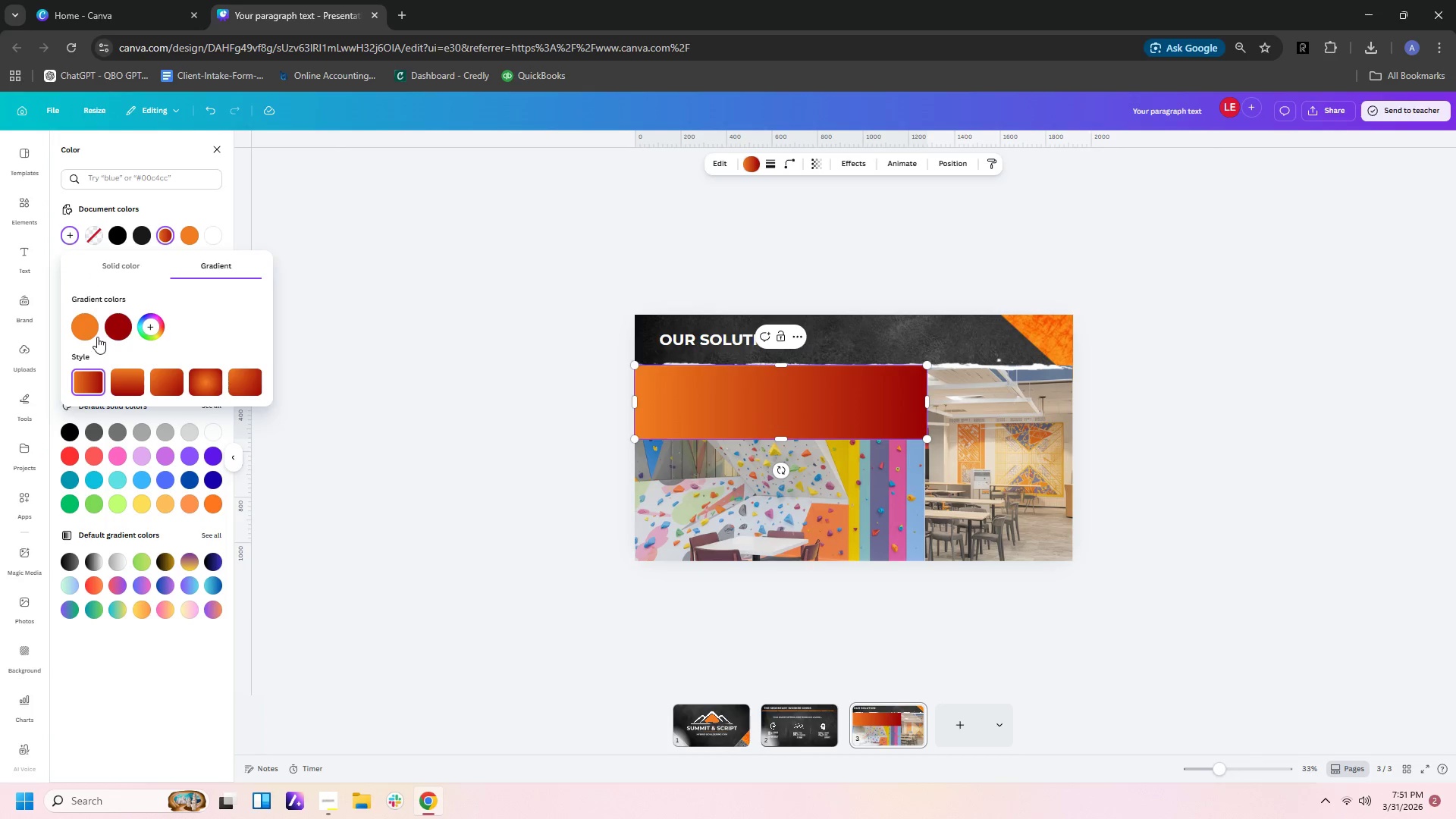 
left_click([86, 330])
 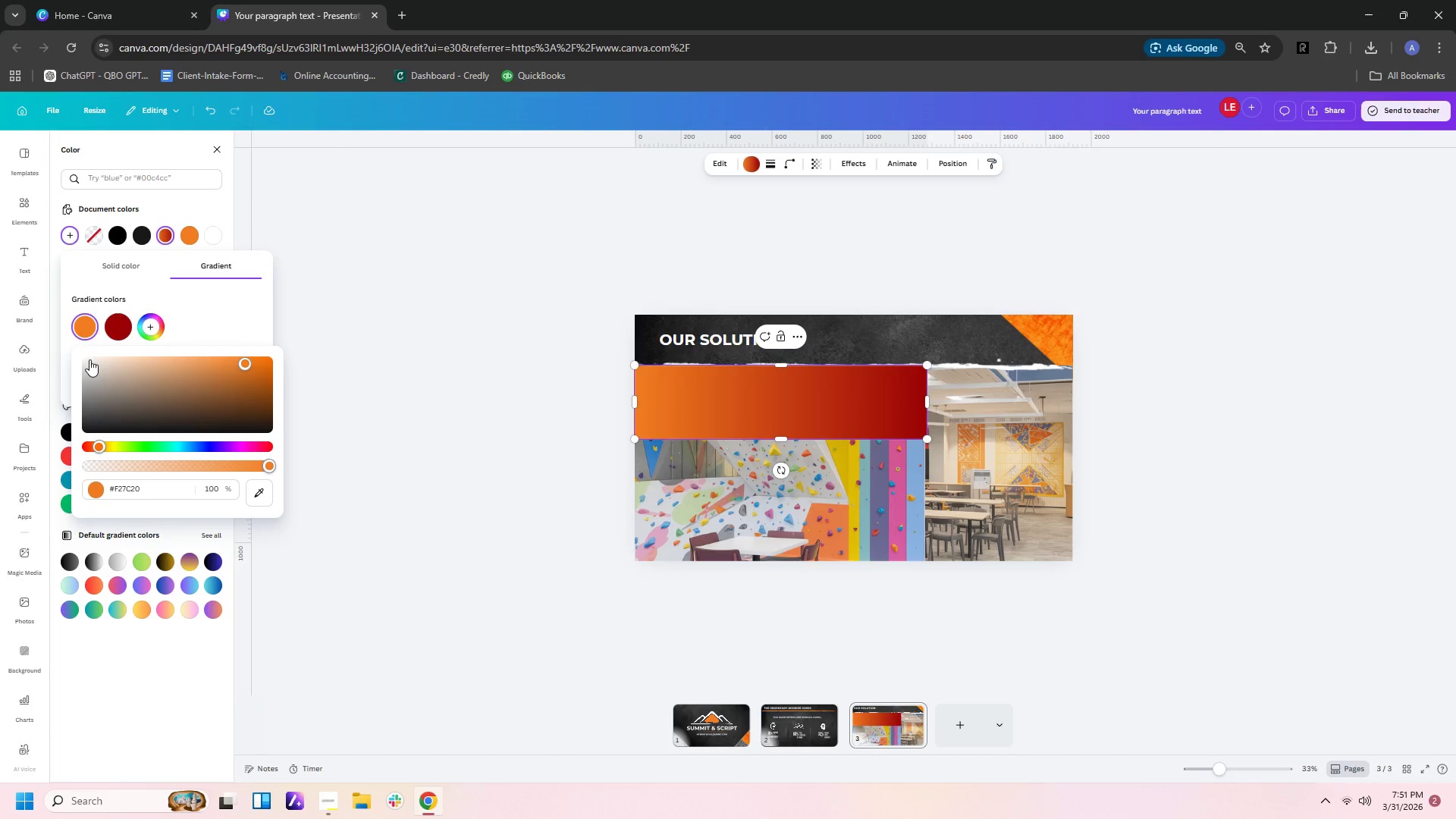 
left_click([83, 355])
 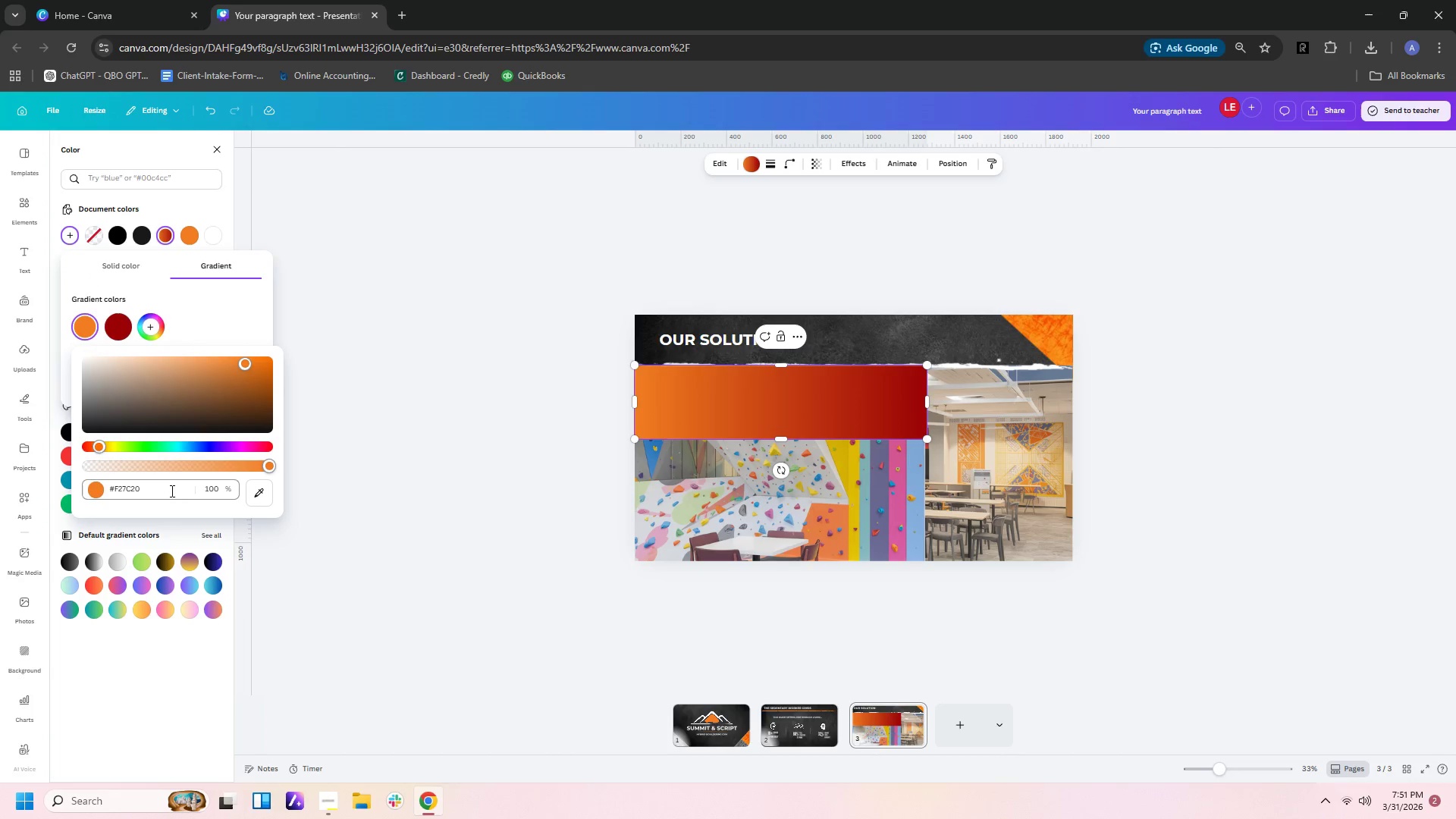 
left_click([166, 493])
 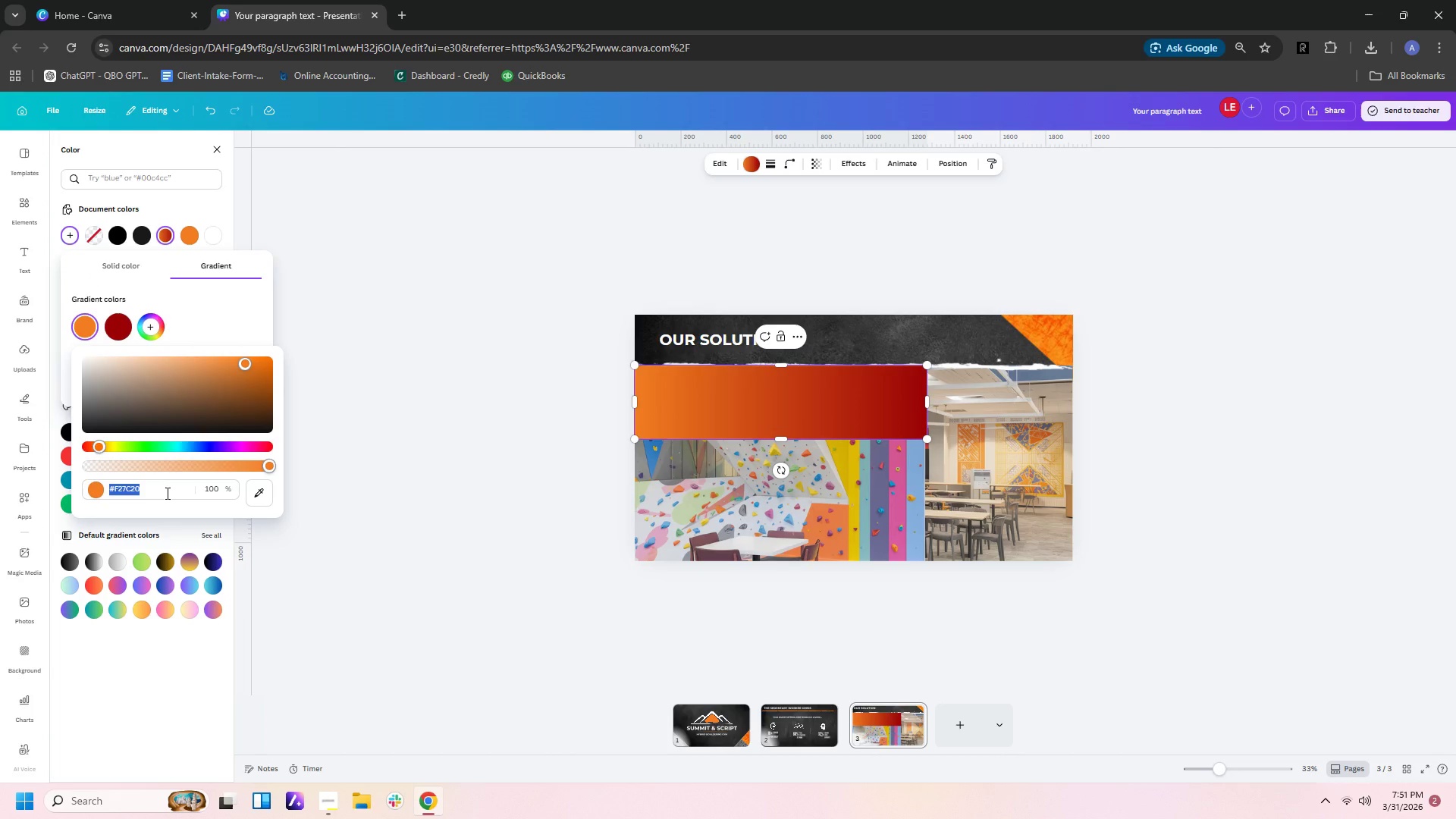 
type(FFFFFFFFF)
 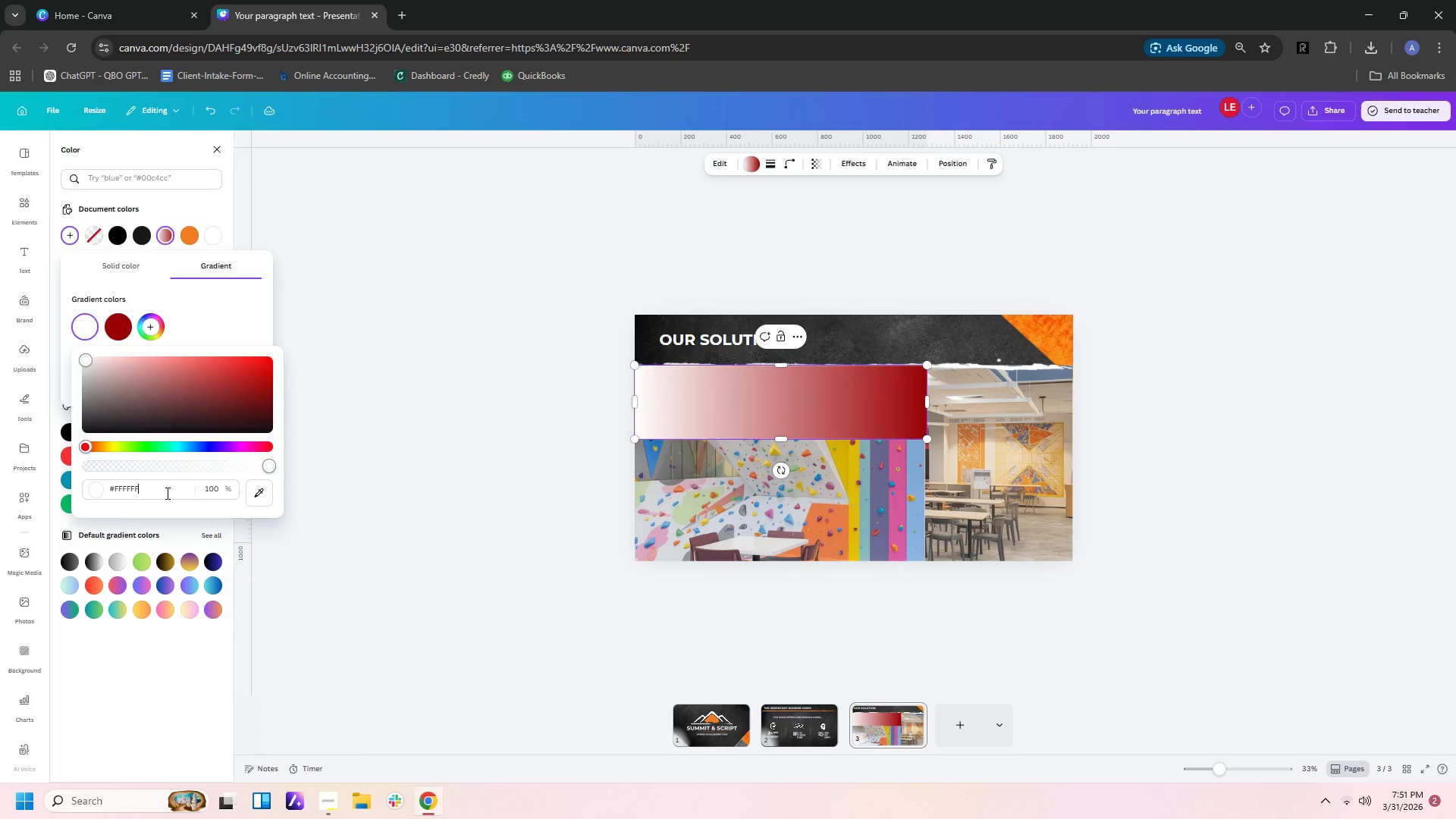 
key(Enter)
 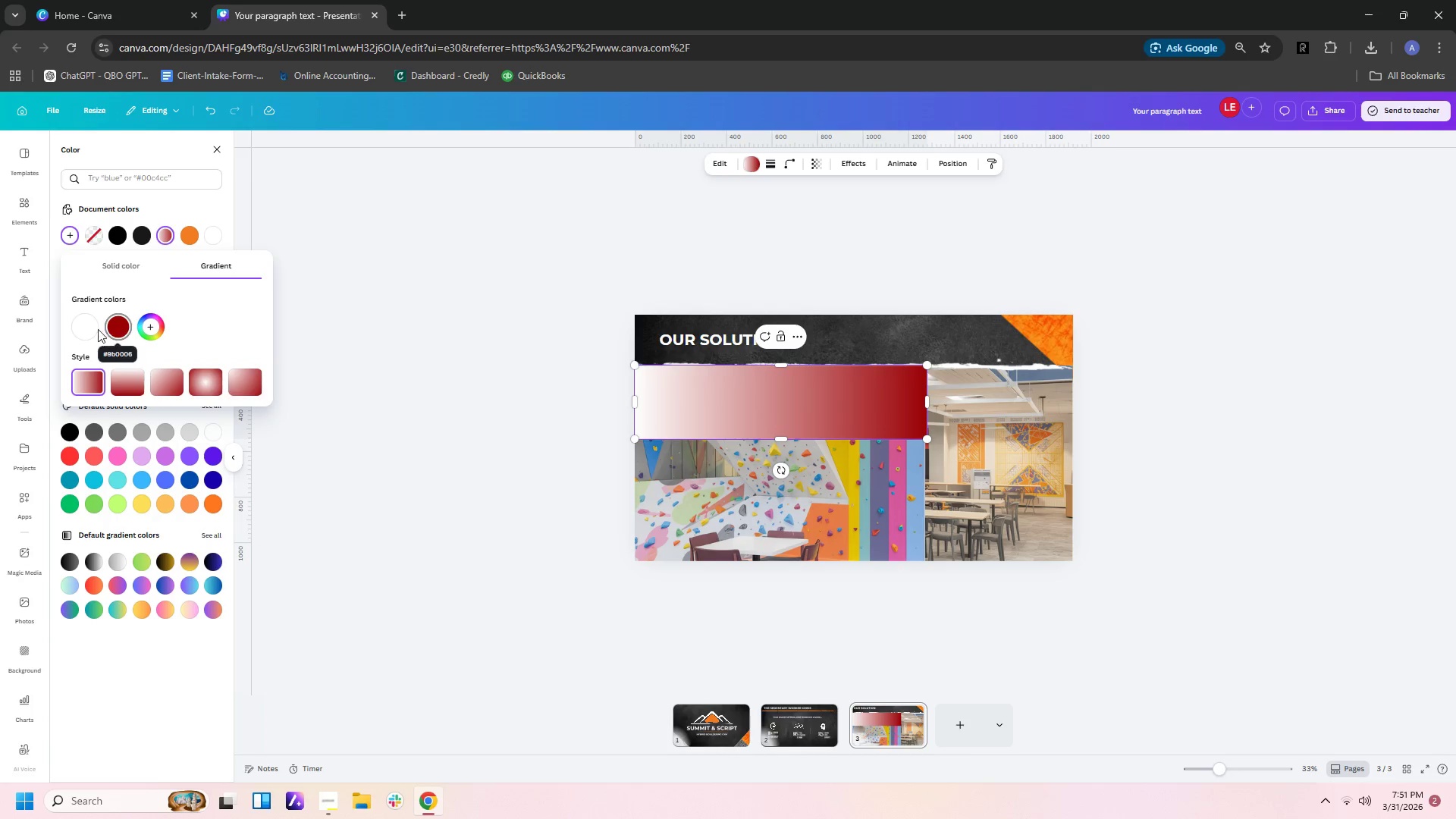 
left_click([115, 326])
 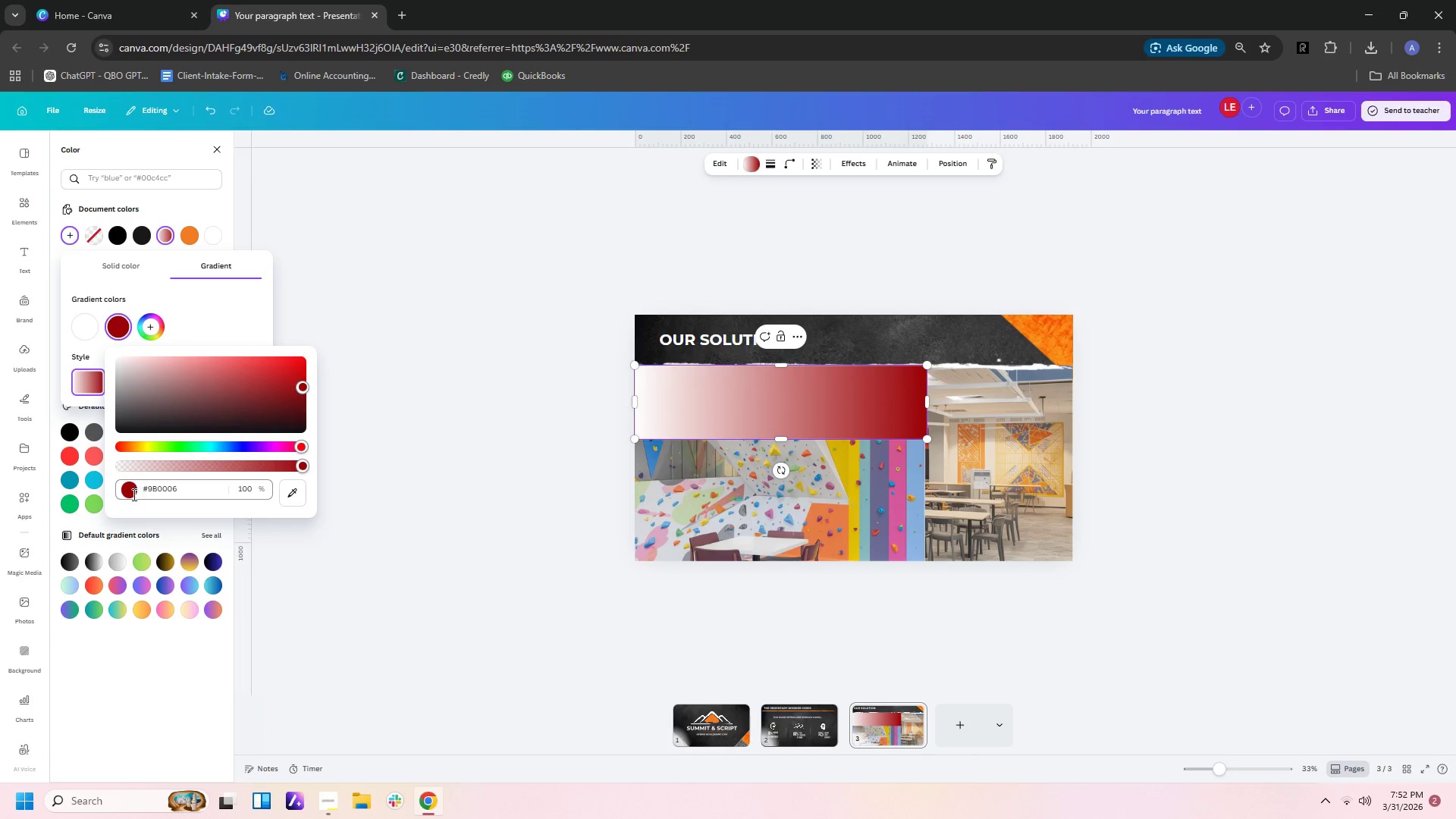 
type(FFF)
 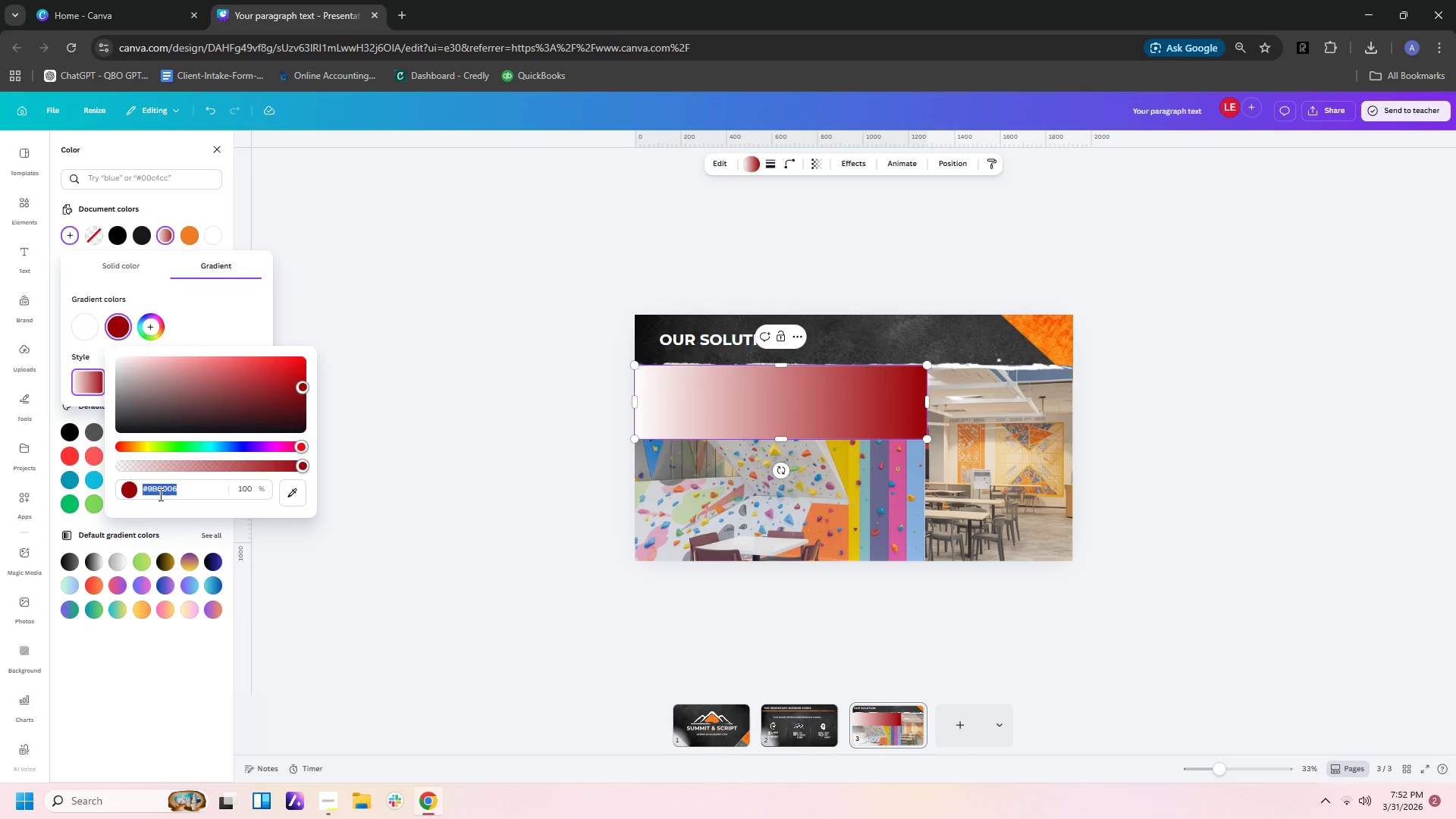 
left_click([159, 494])
 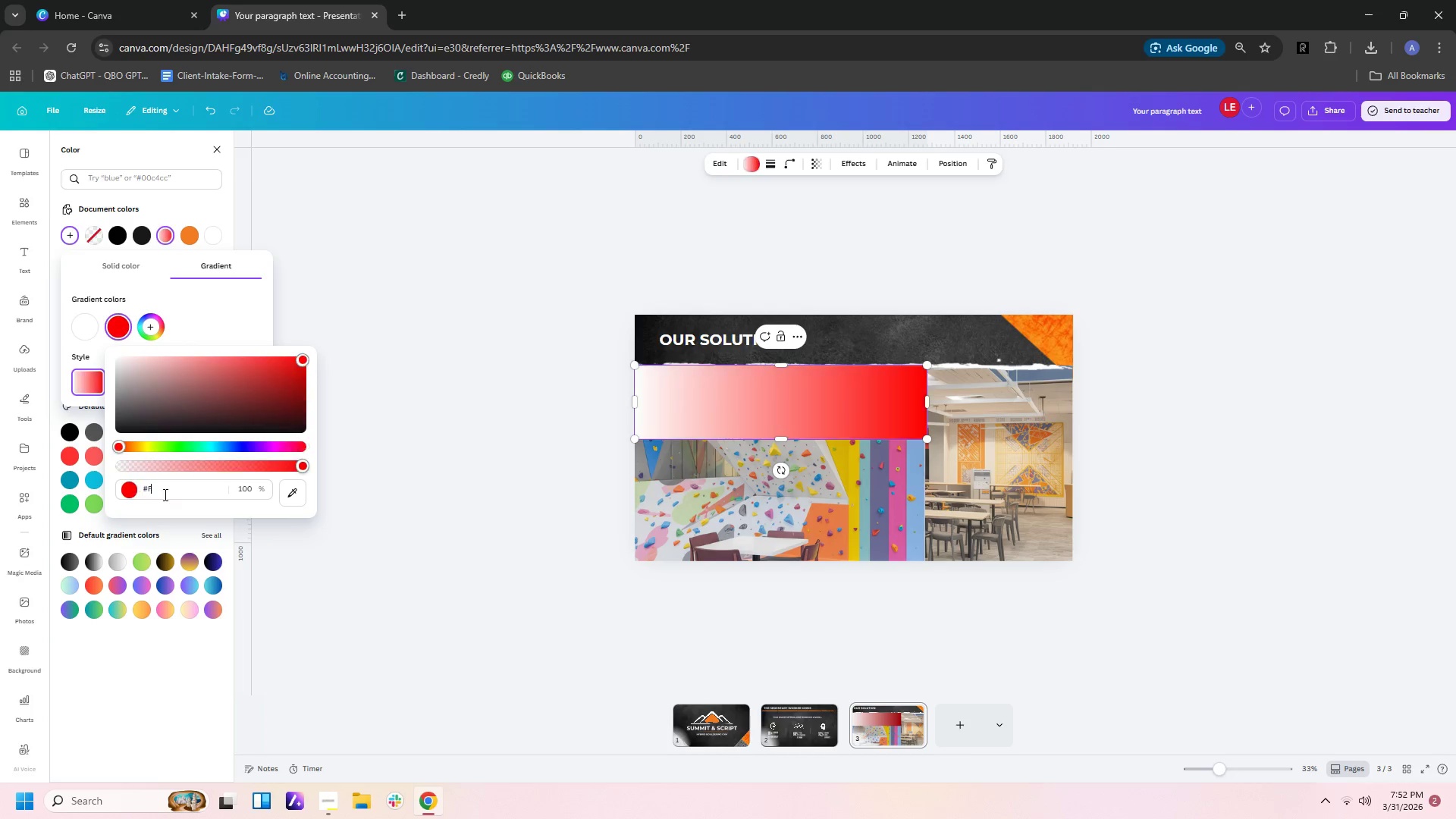 
type(FFFFFFFFF)
 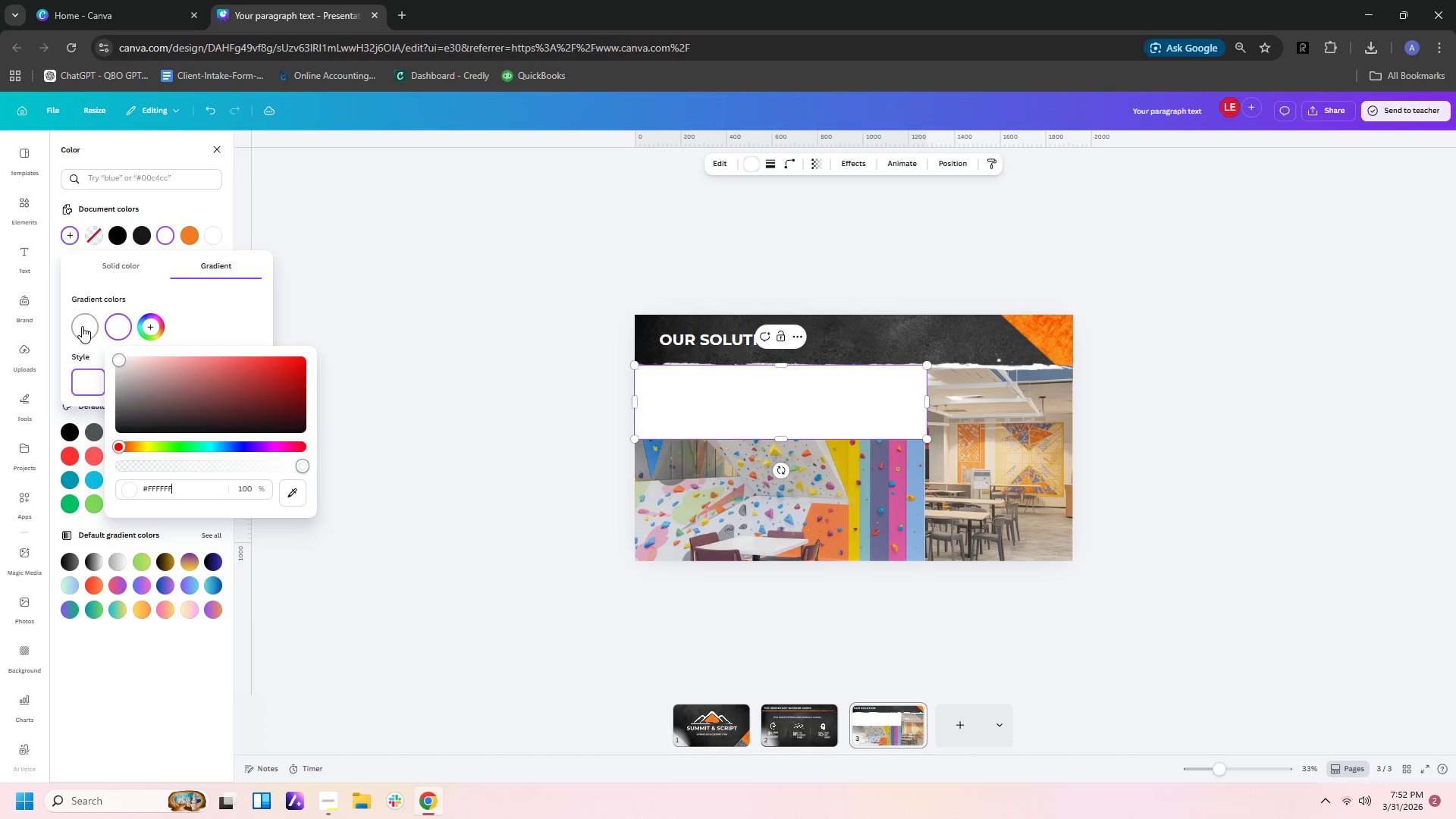 
left_click([82, 326])
 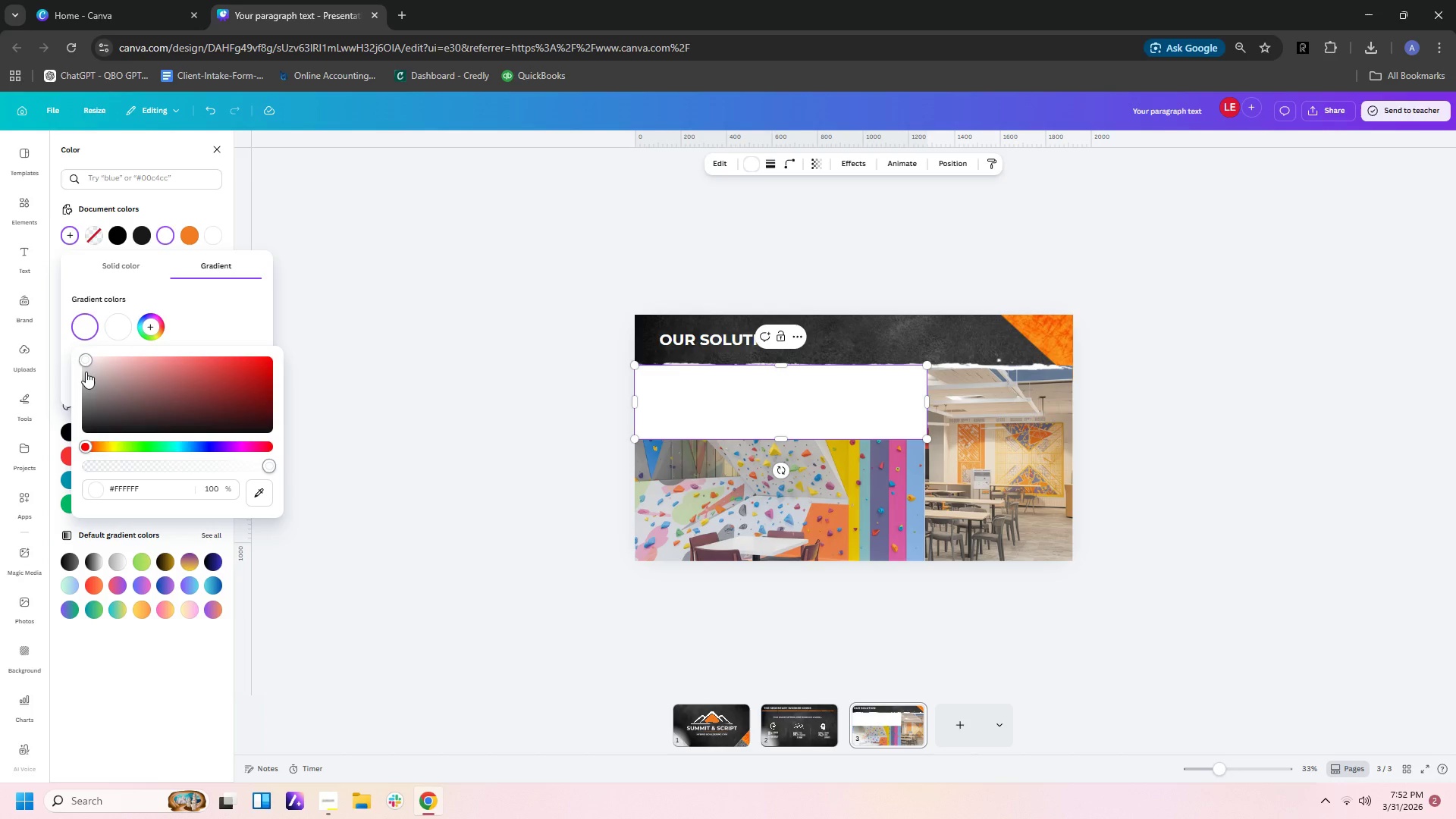 
left_click([85, 371])
 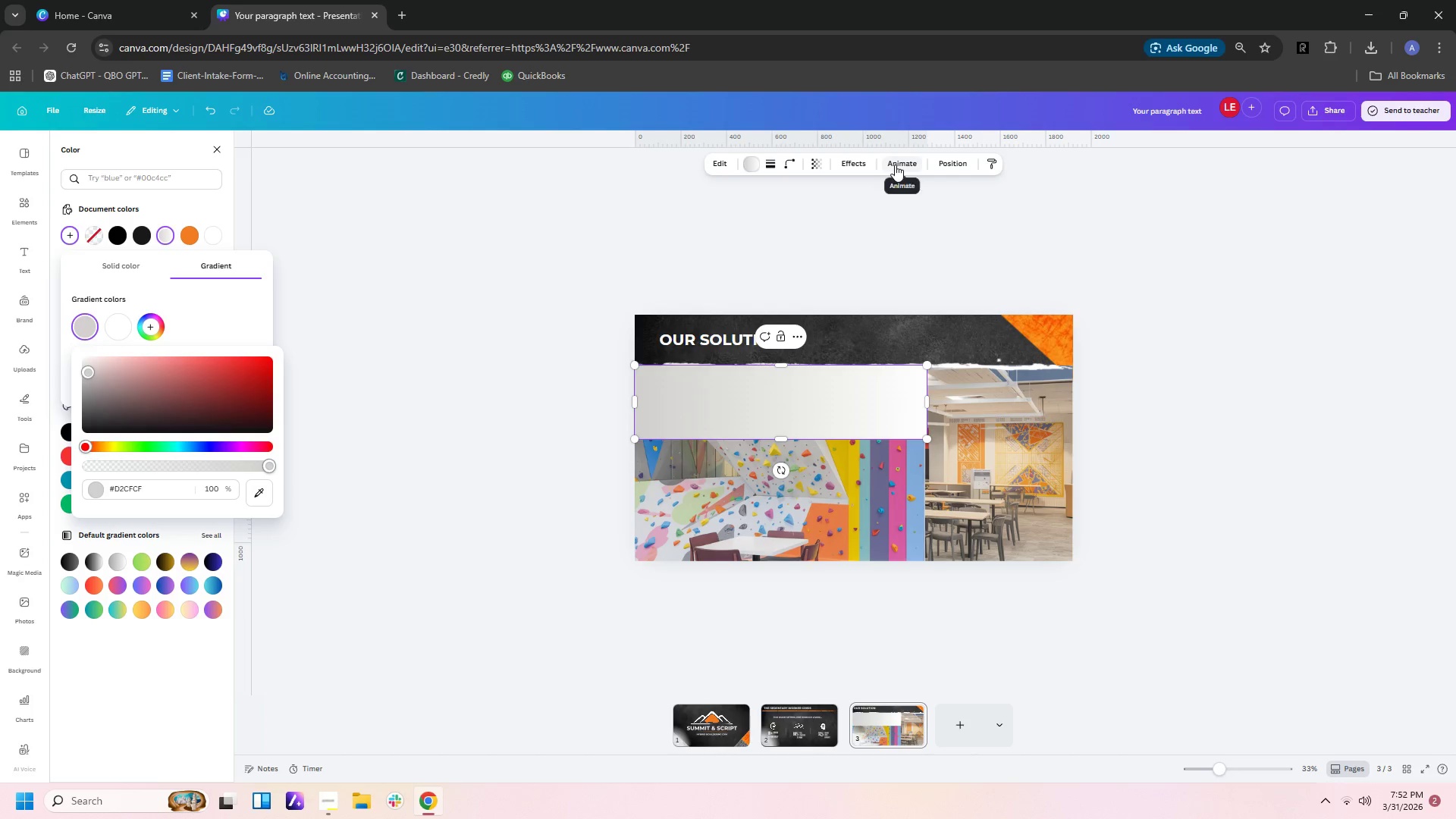 
left_click([814, 165])
 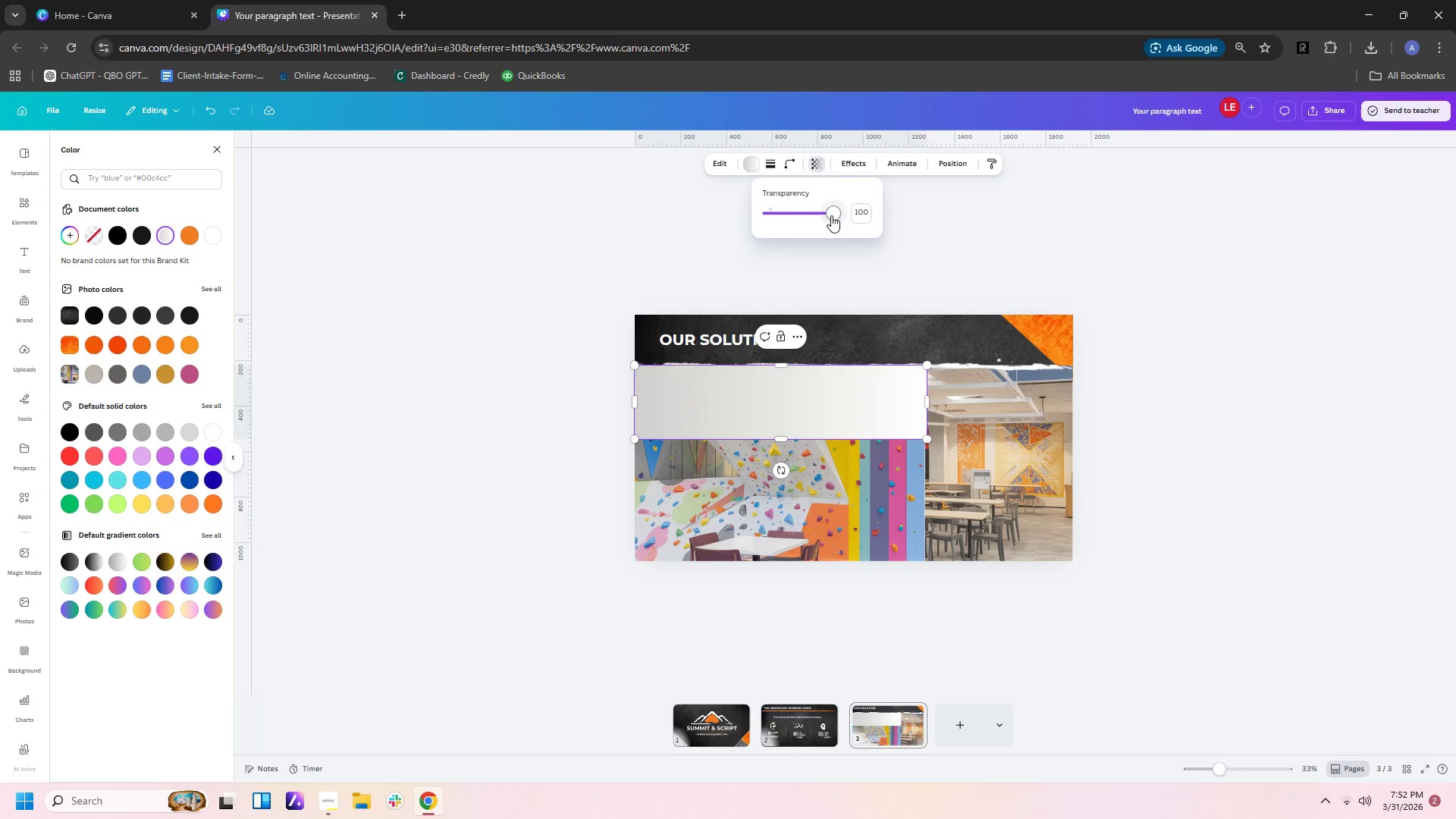 
left_click_drag(start_coordinate=[831, 215], to_coordinate=[777, 215])
 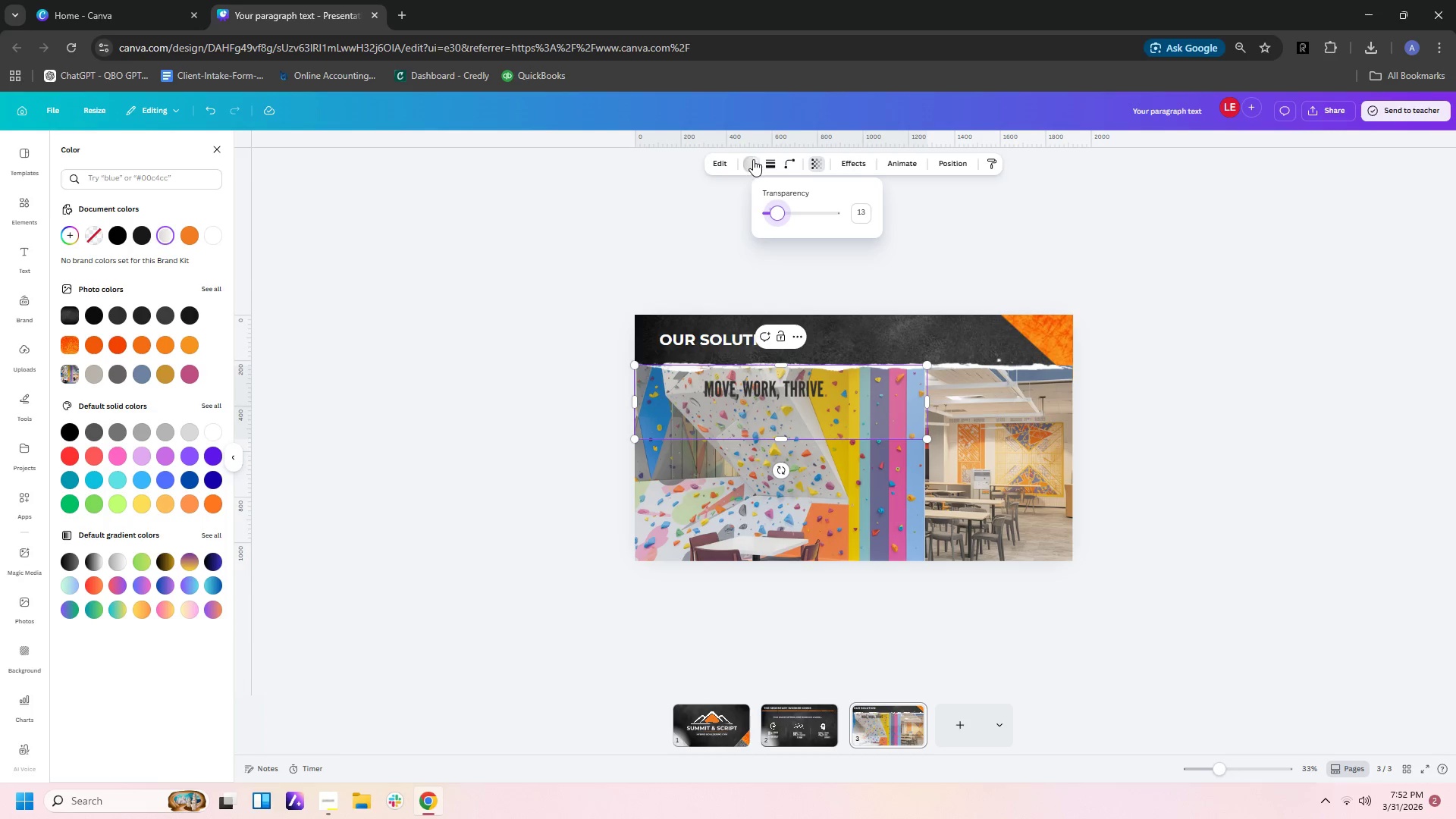 
left_click([753, 163])
 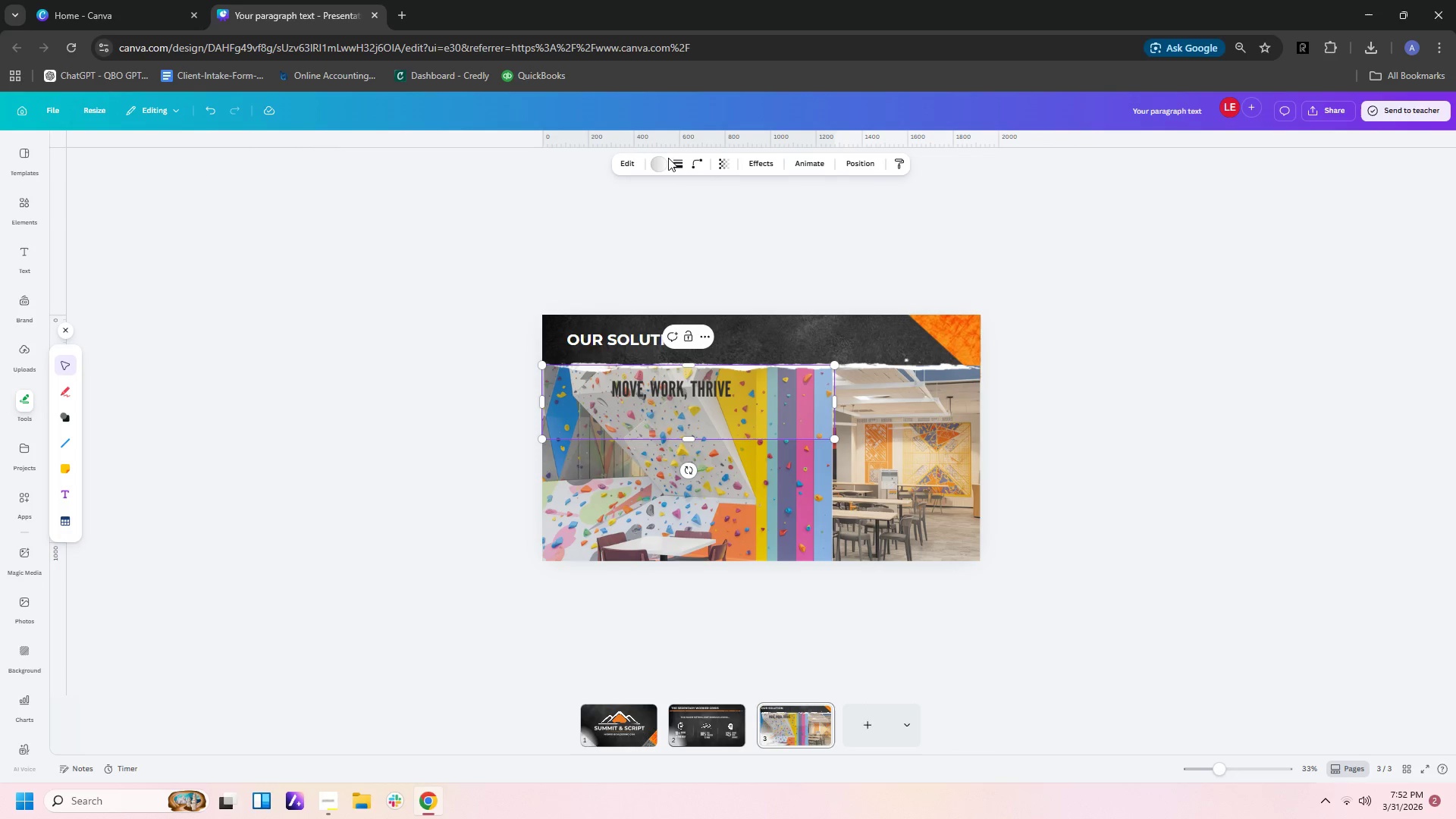 
left_click([656, 168])
 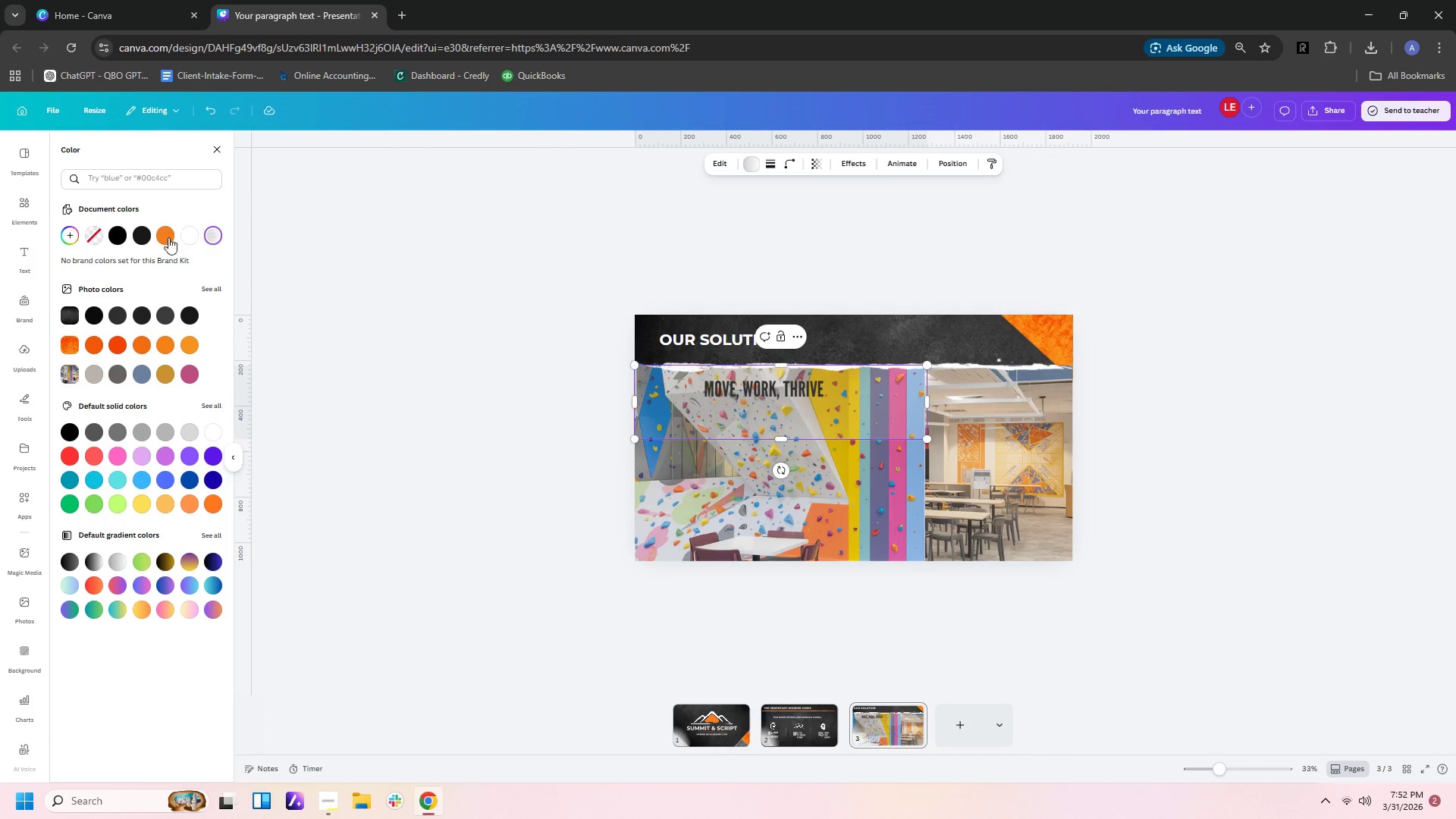 
left_click([212, 233])
 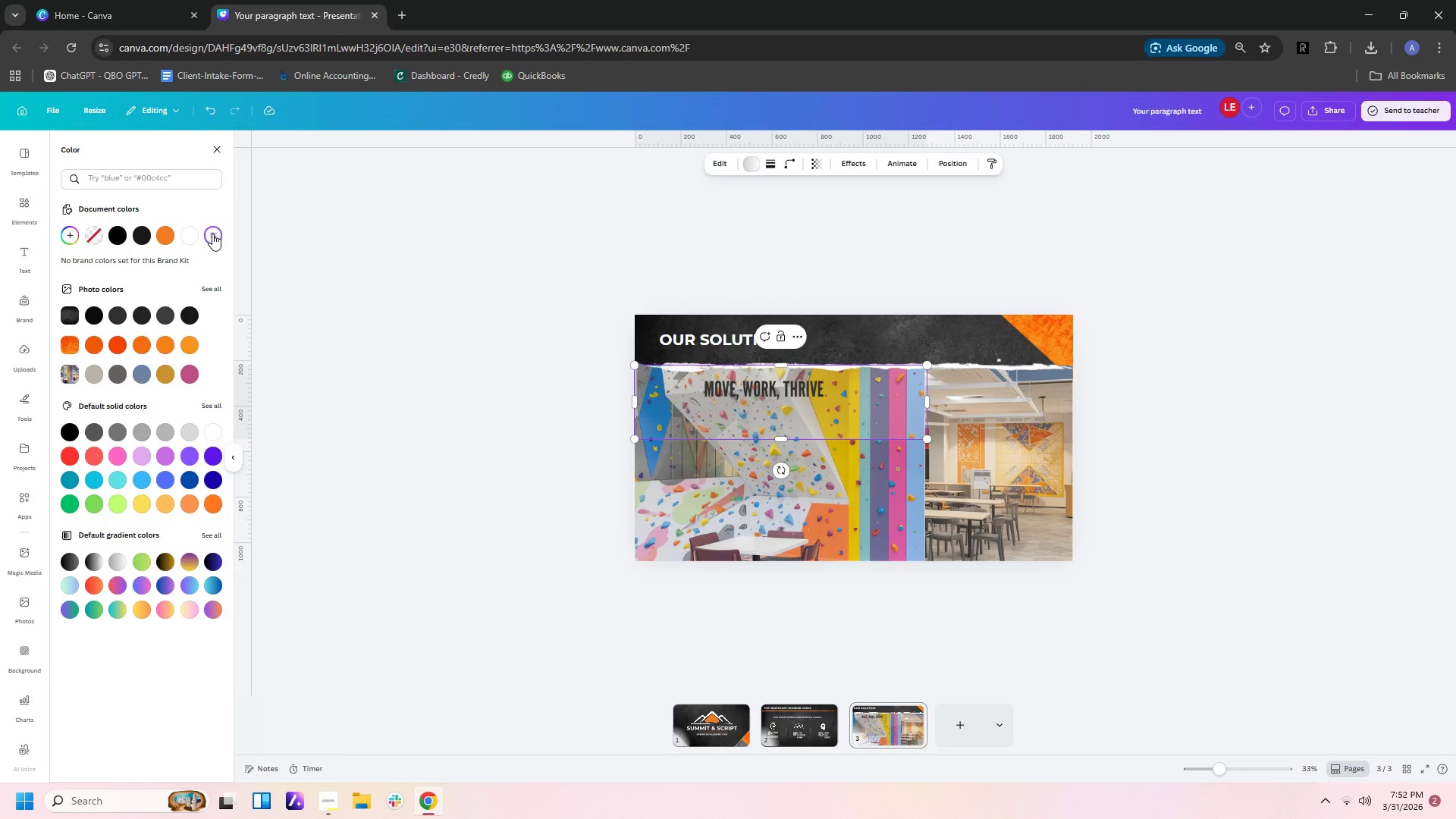 
left_click([212, 234])
 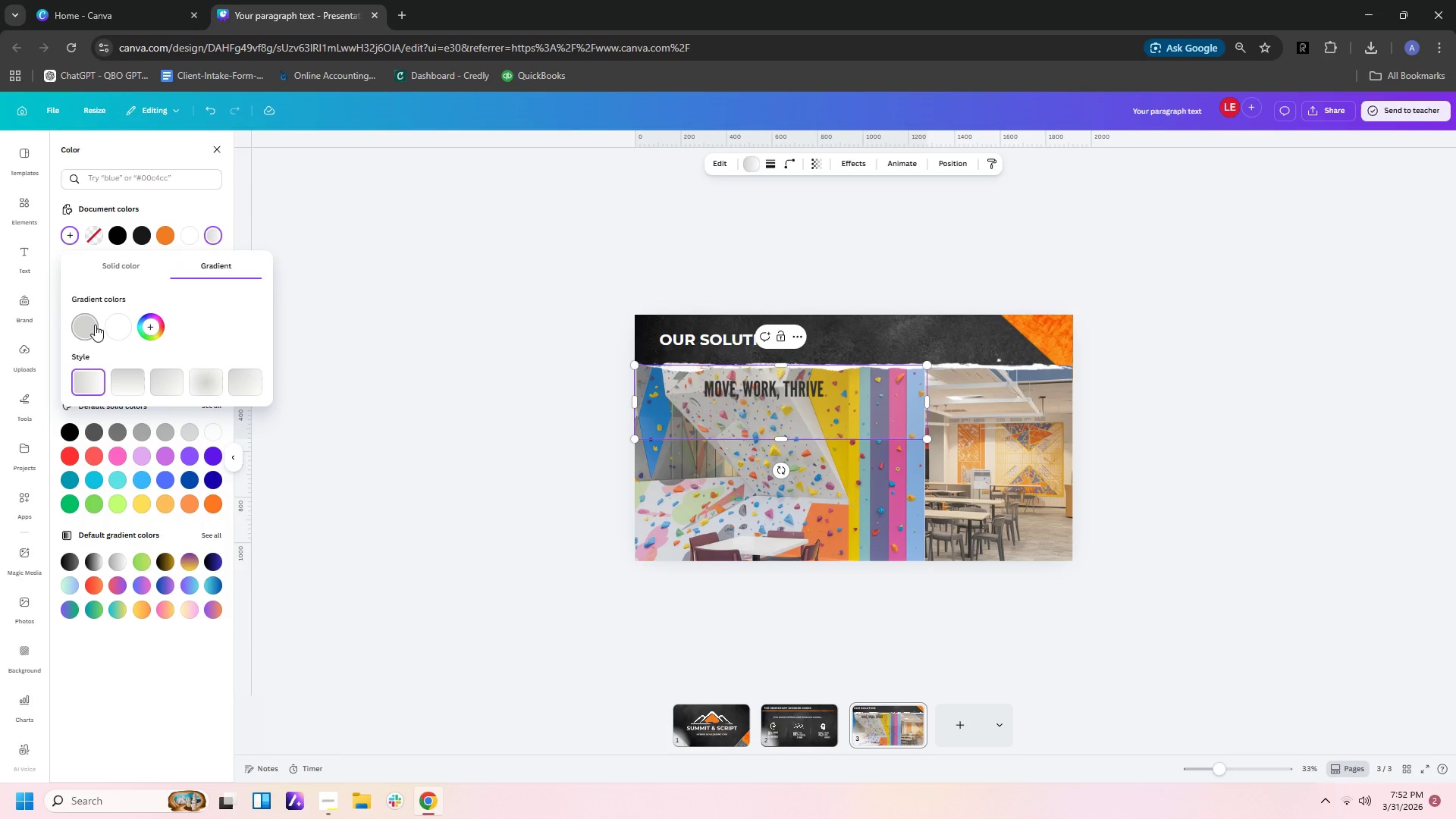 
left_click([91, 330])
 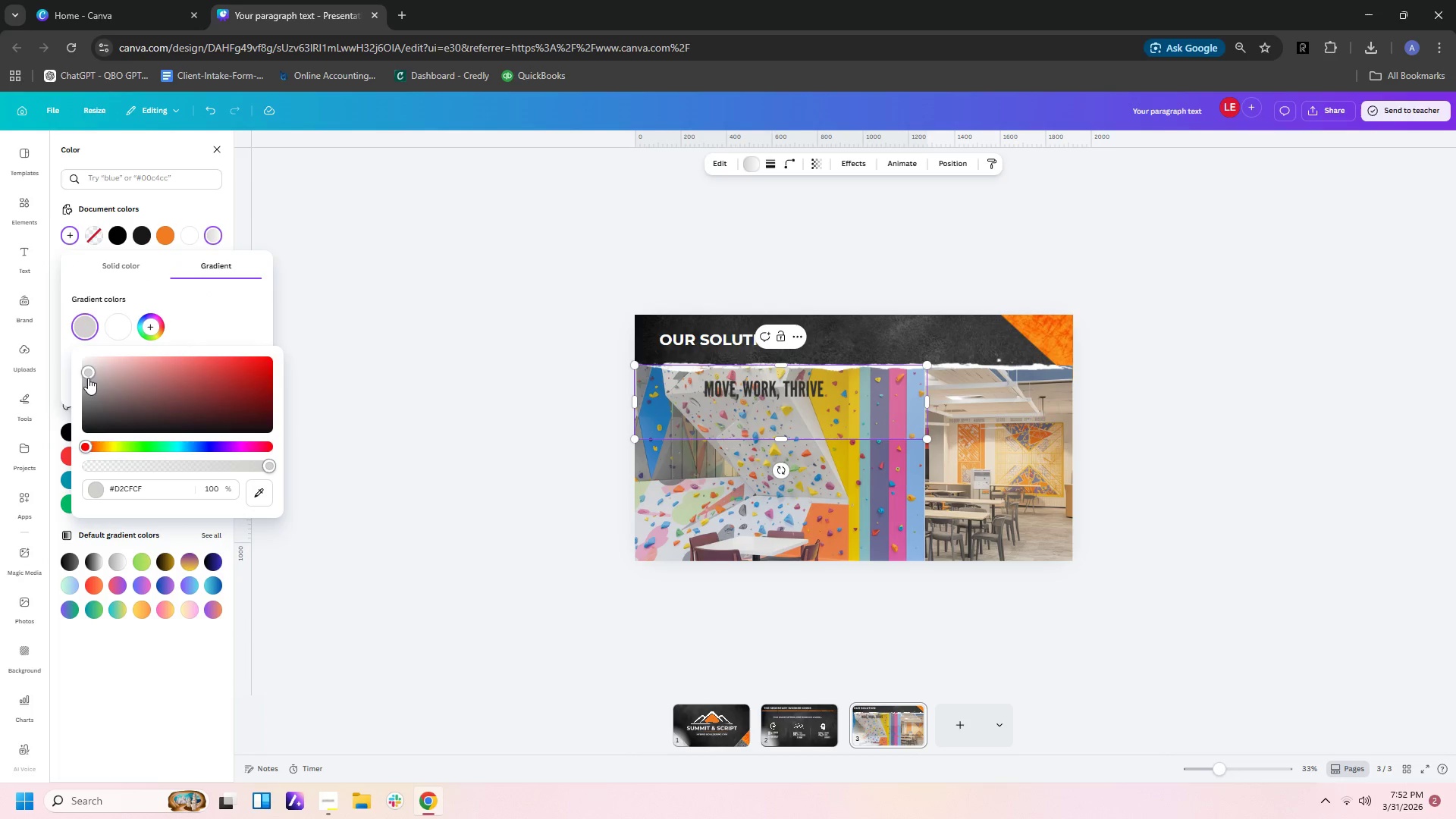 
left_click_drag(start_coordinate=[88, 372], to_coordinate=[5, 437])
 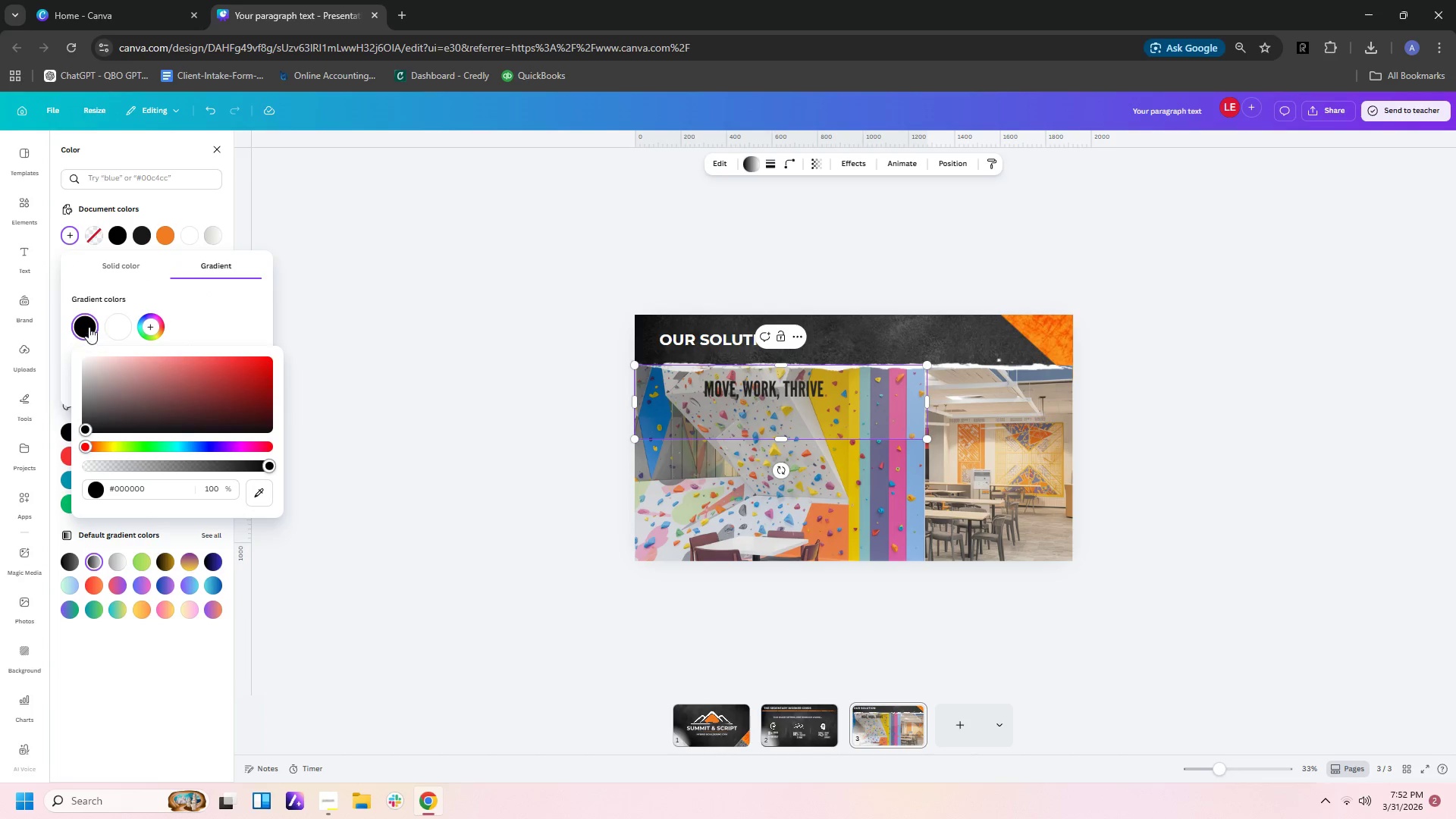 
left_click([89, 325])
 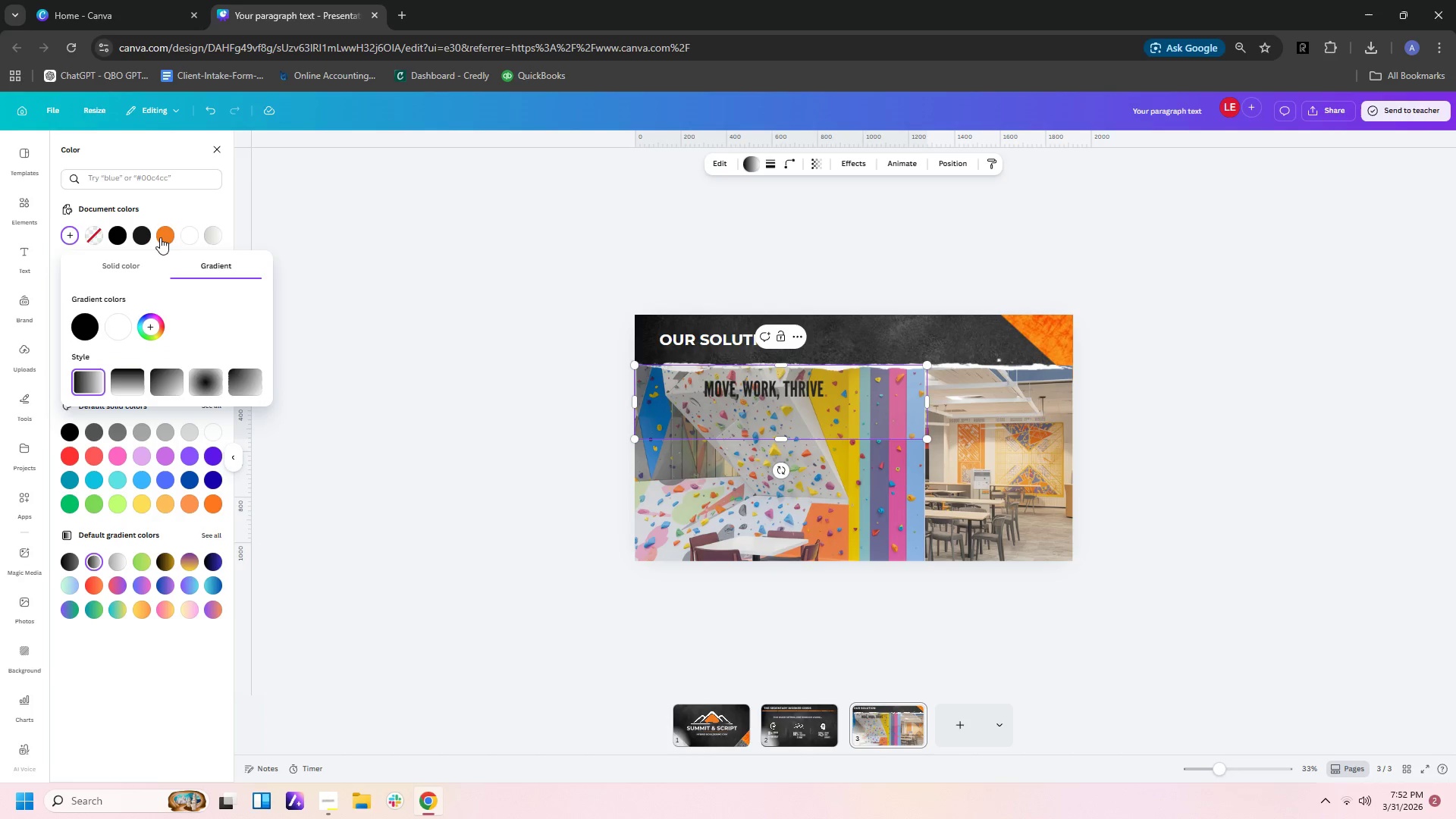 
left_click([165, 228])
 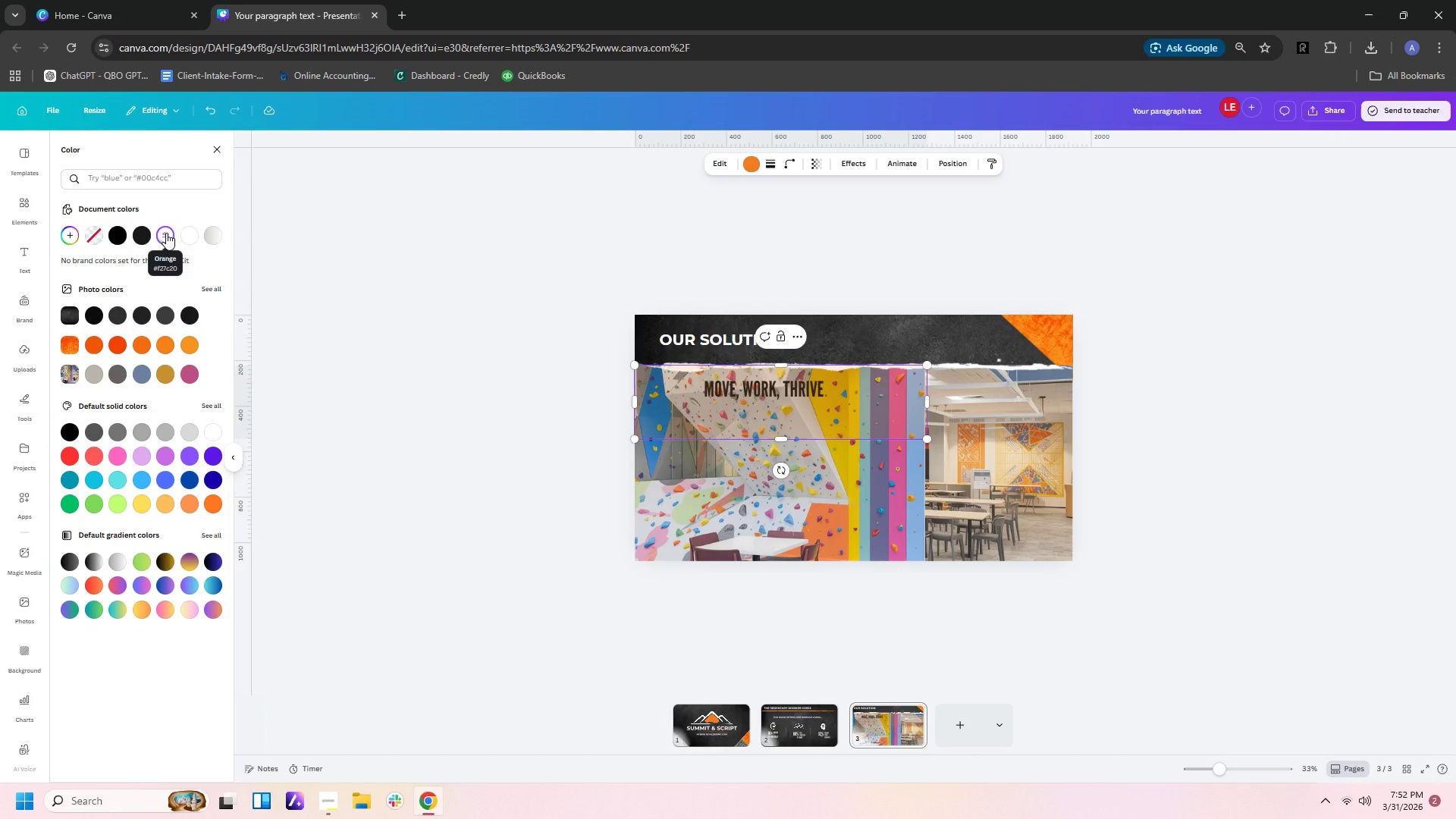 
right_click([166, 233])
 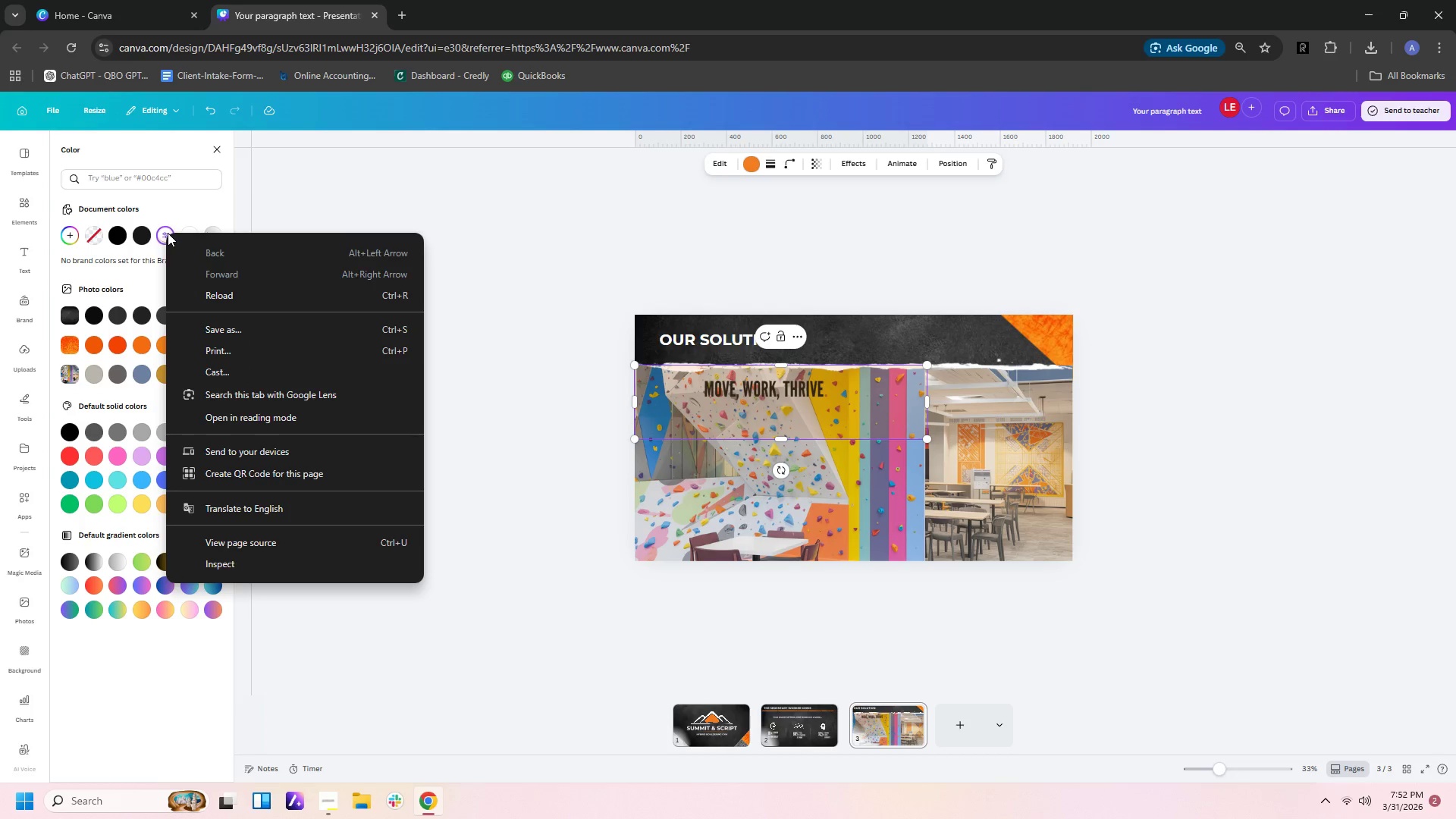 
left_click([268, 206])
 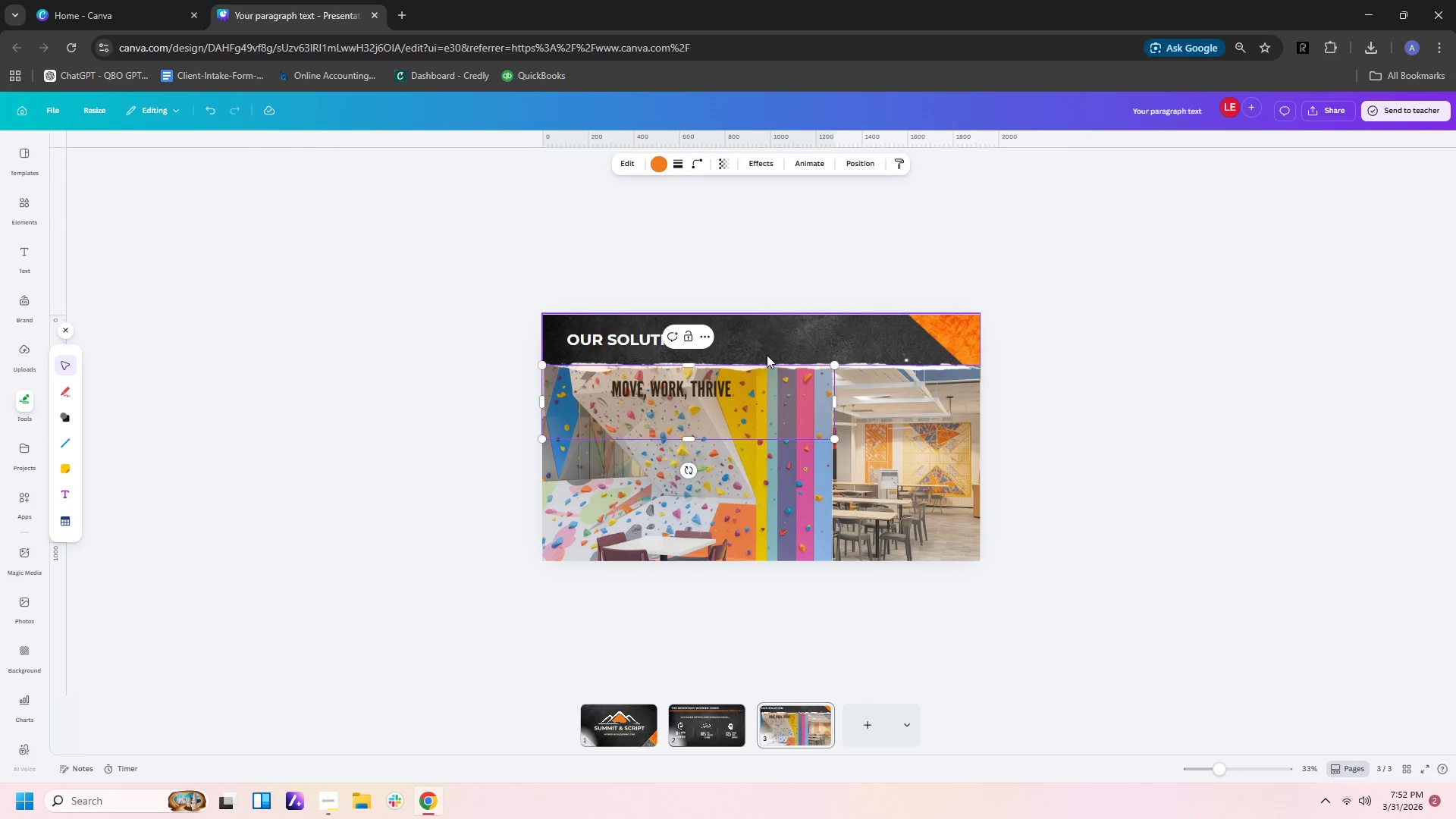 
left_click([1112, 366])
 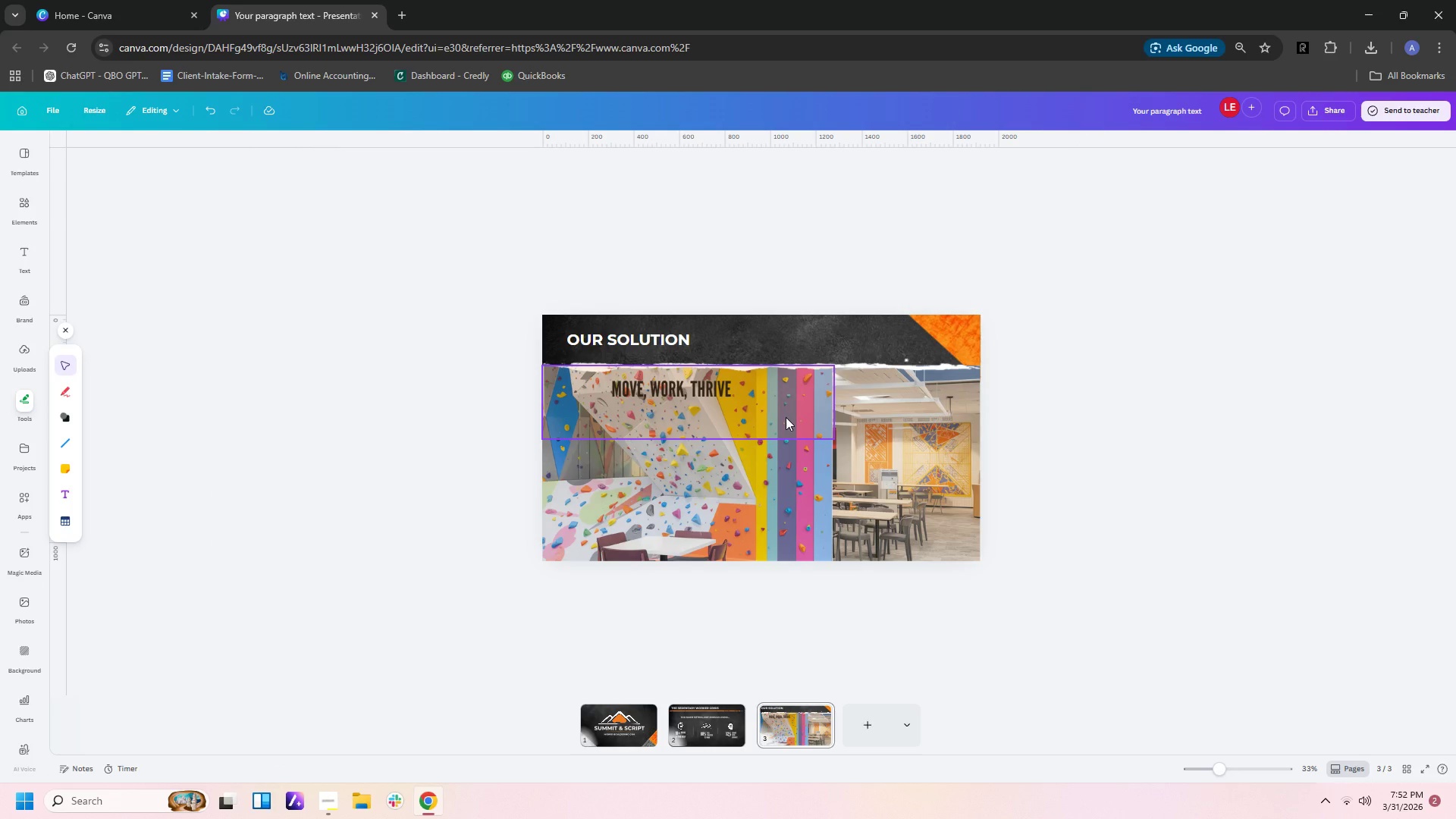 
left_click([786, 417])
 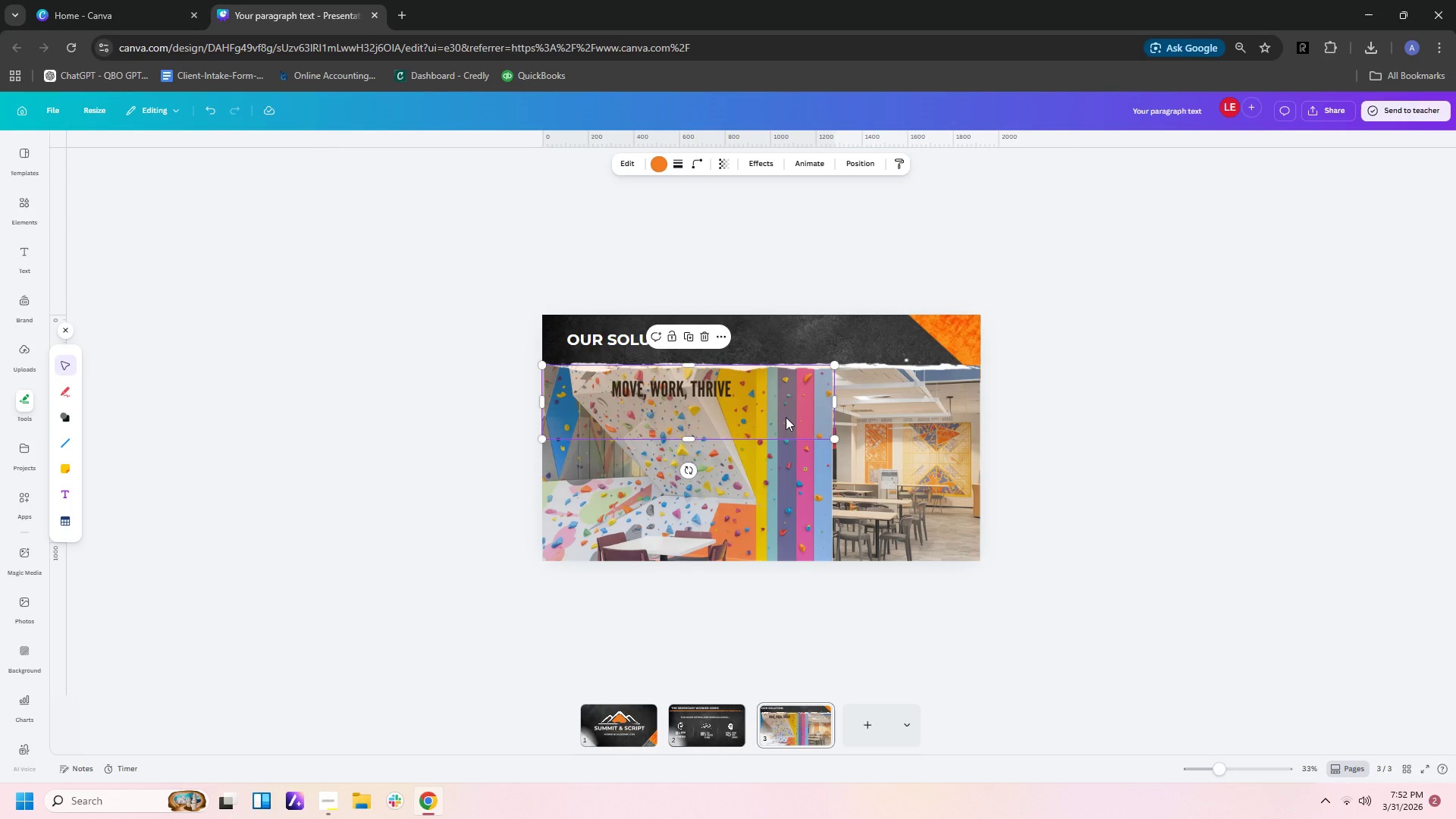 
key(Delete)
 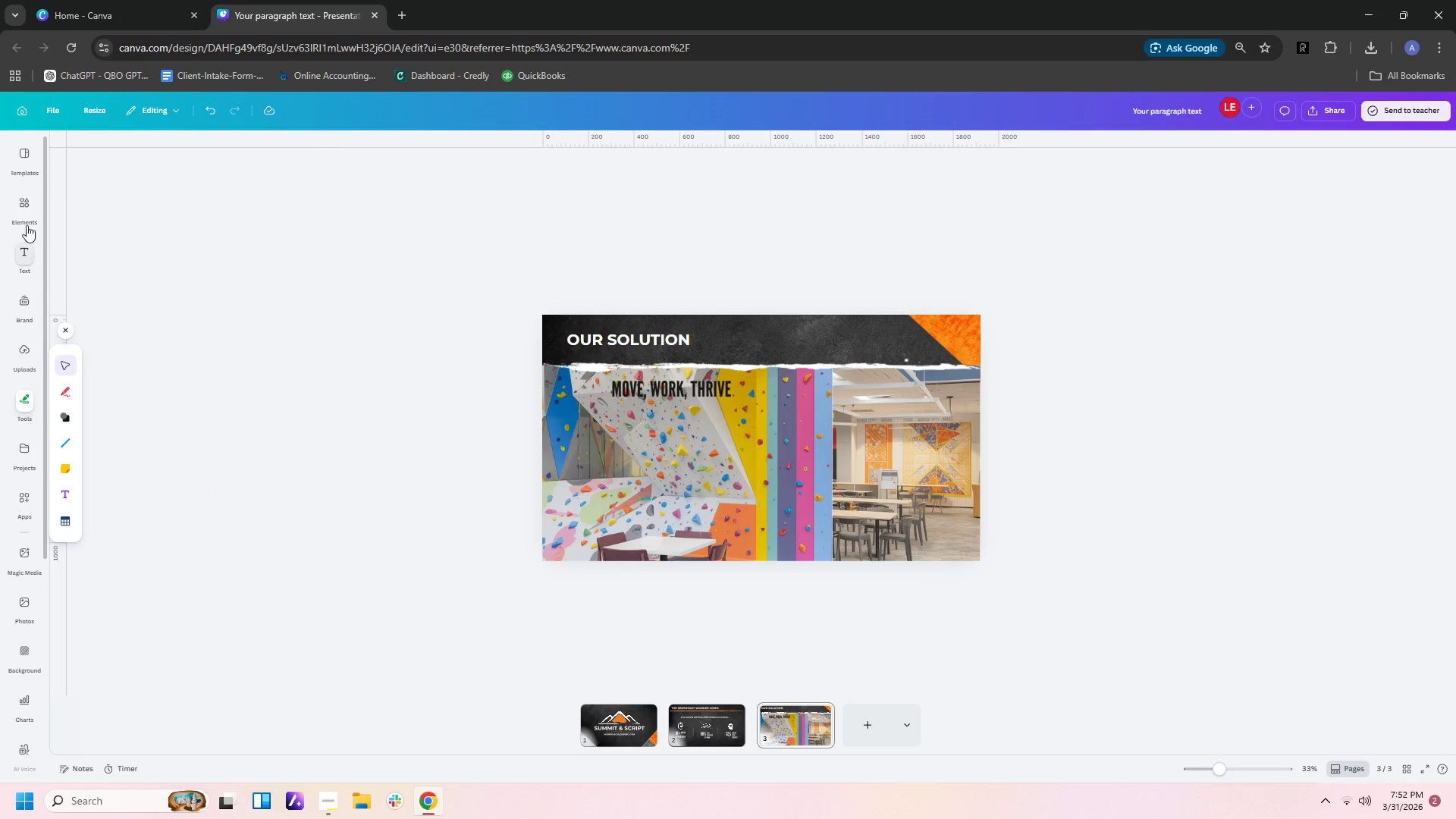 
left_click([11, 201])
 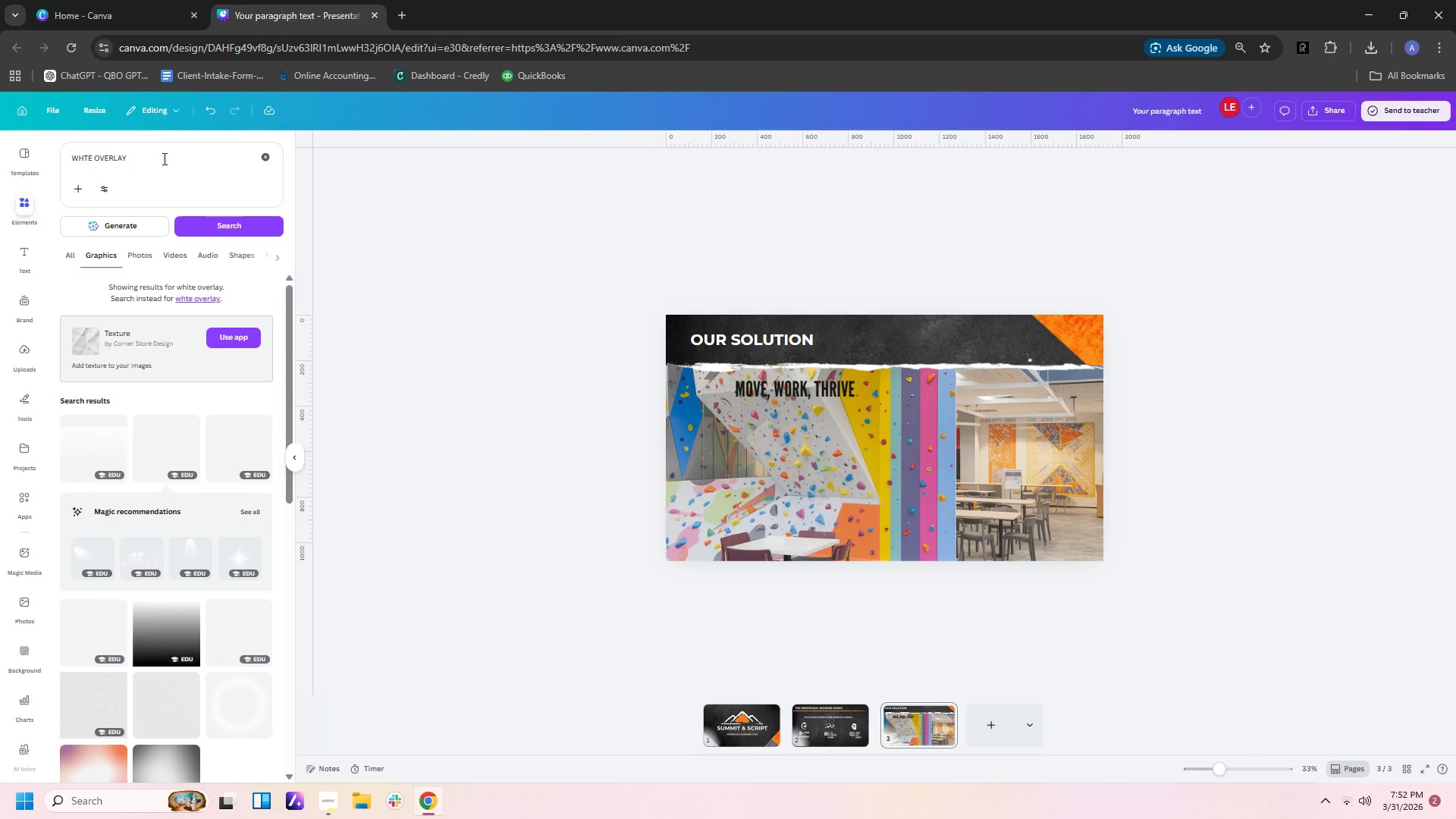 
left_click([166, 156])
 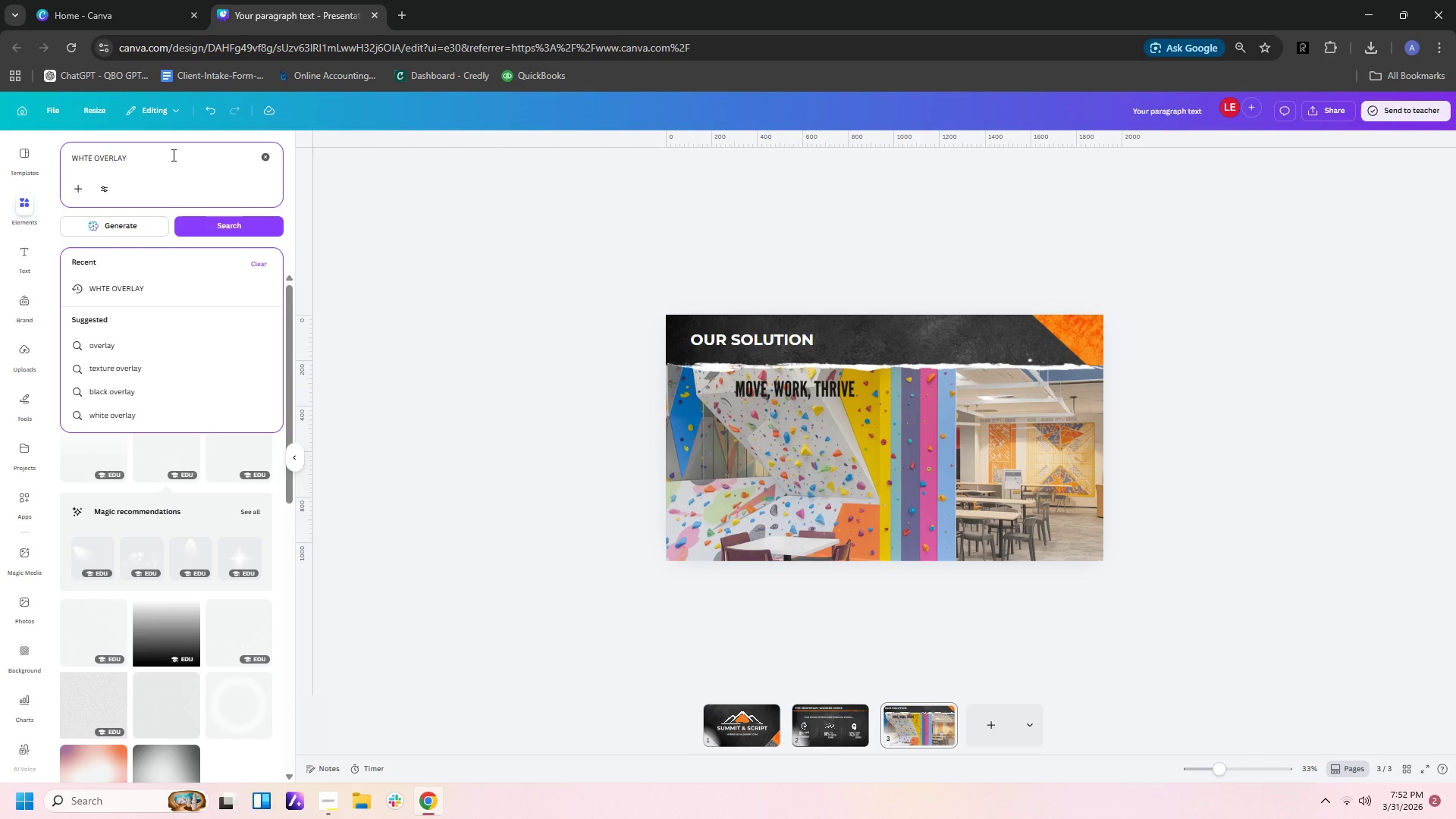 
type( GRADIENT)
 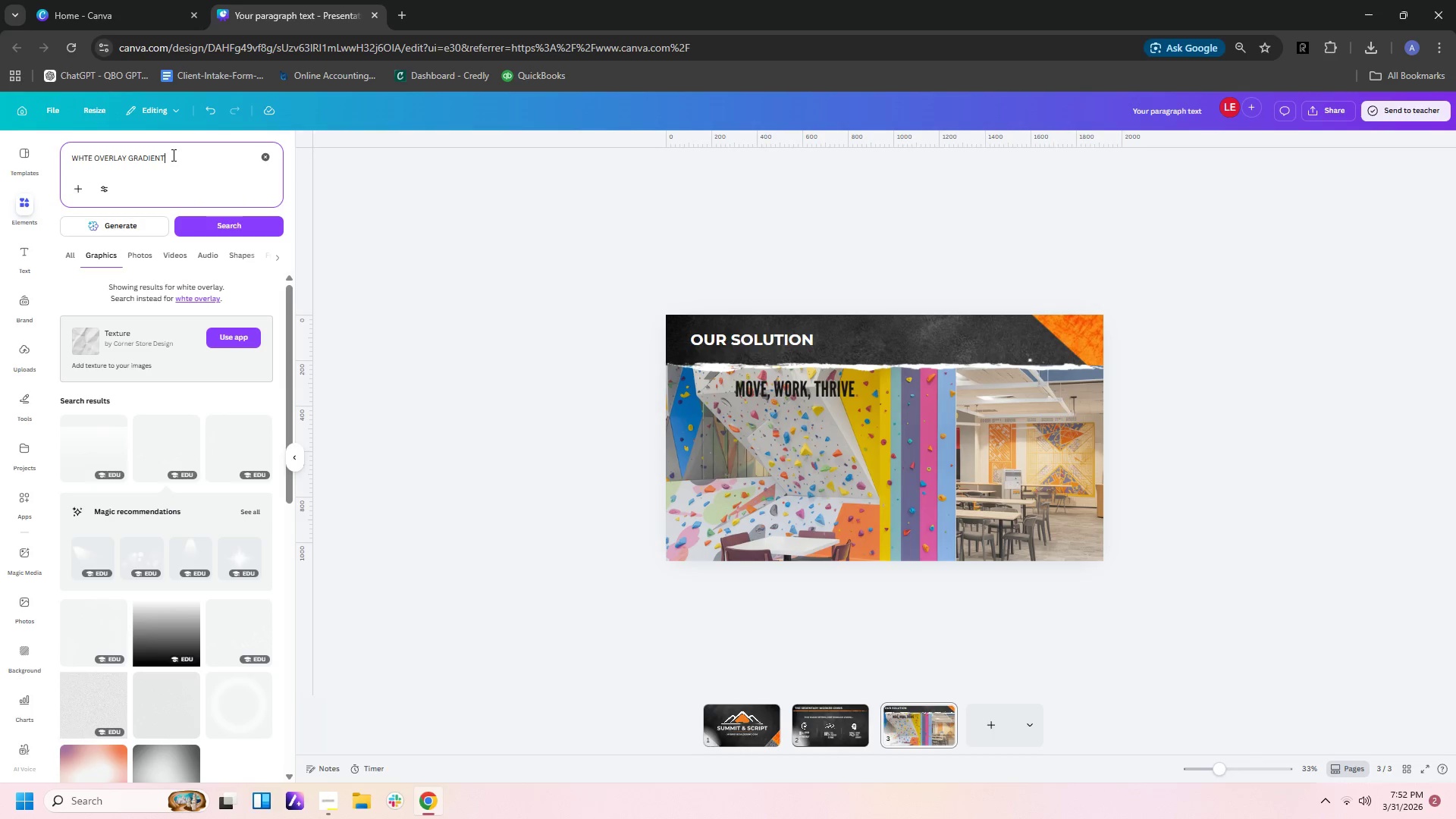 
key(Enter)
 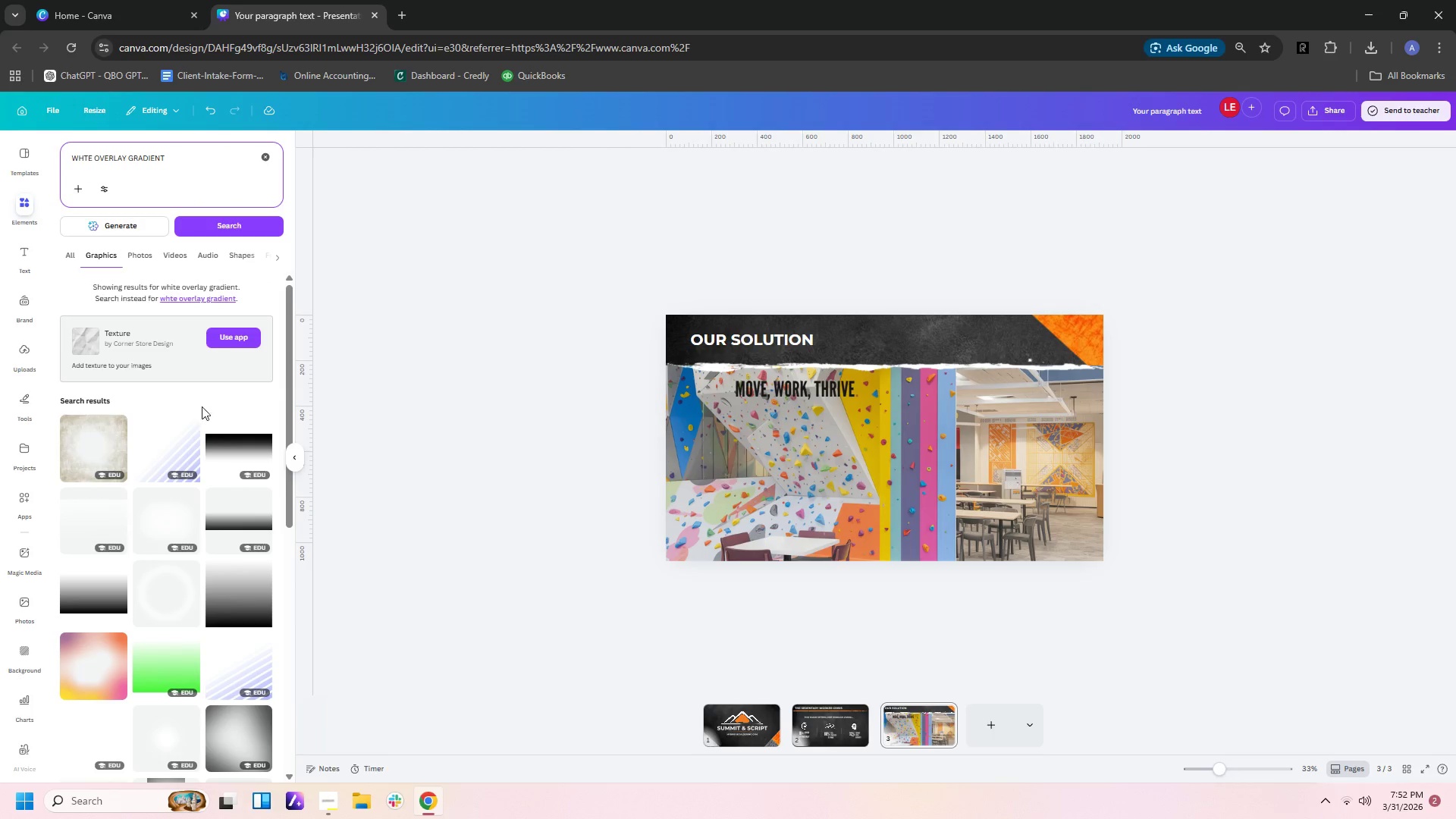 
left_click([90, 536])
 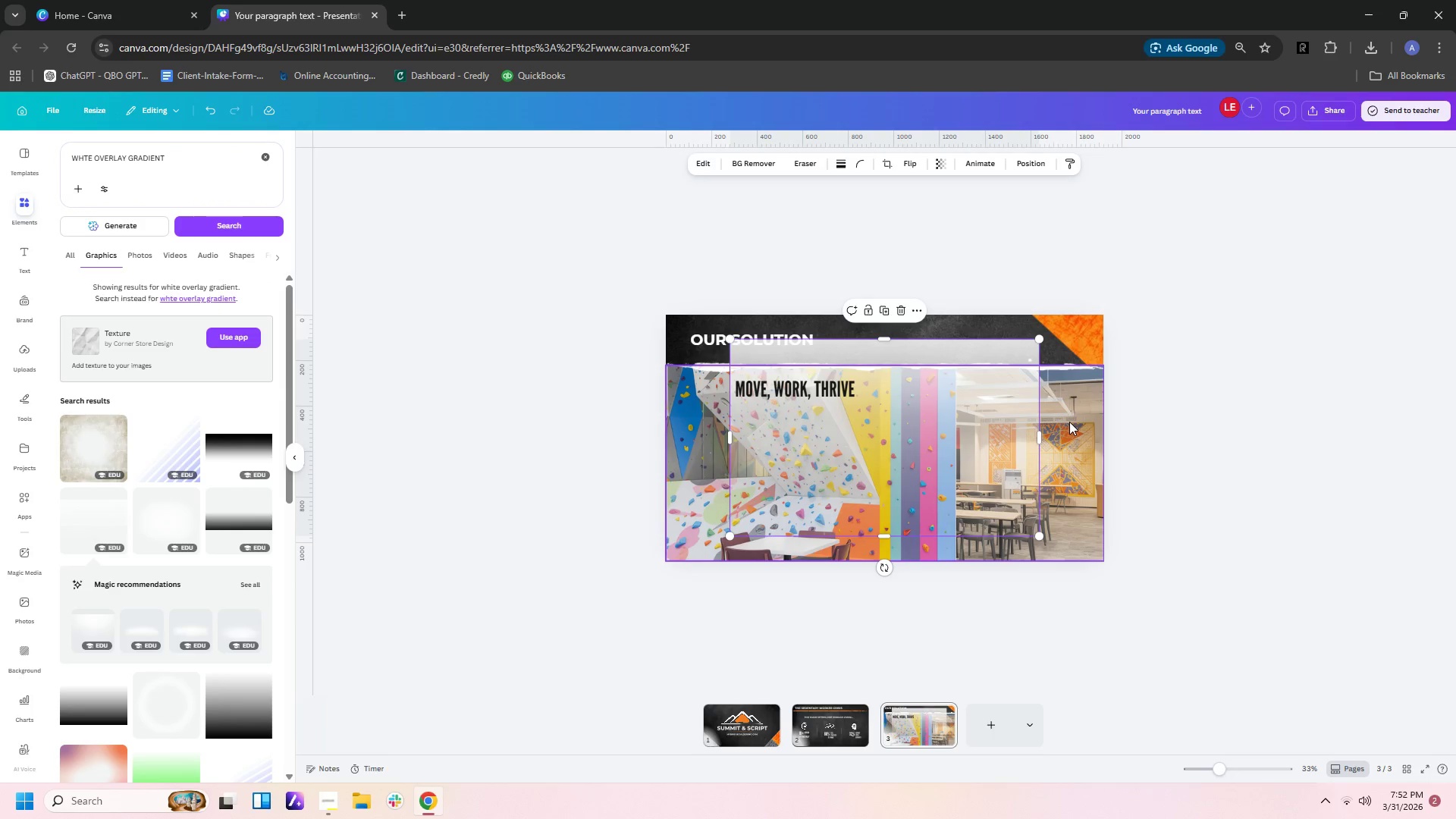 
left_click_drag(start_coordinate=[1040, 437], to_coordinate=[833, 438])
 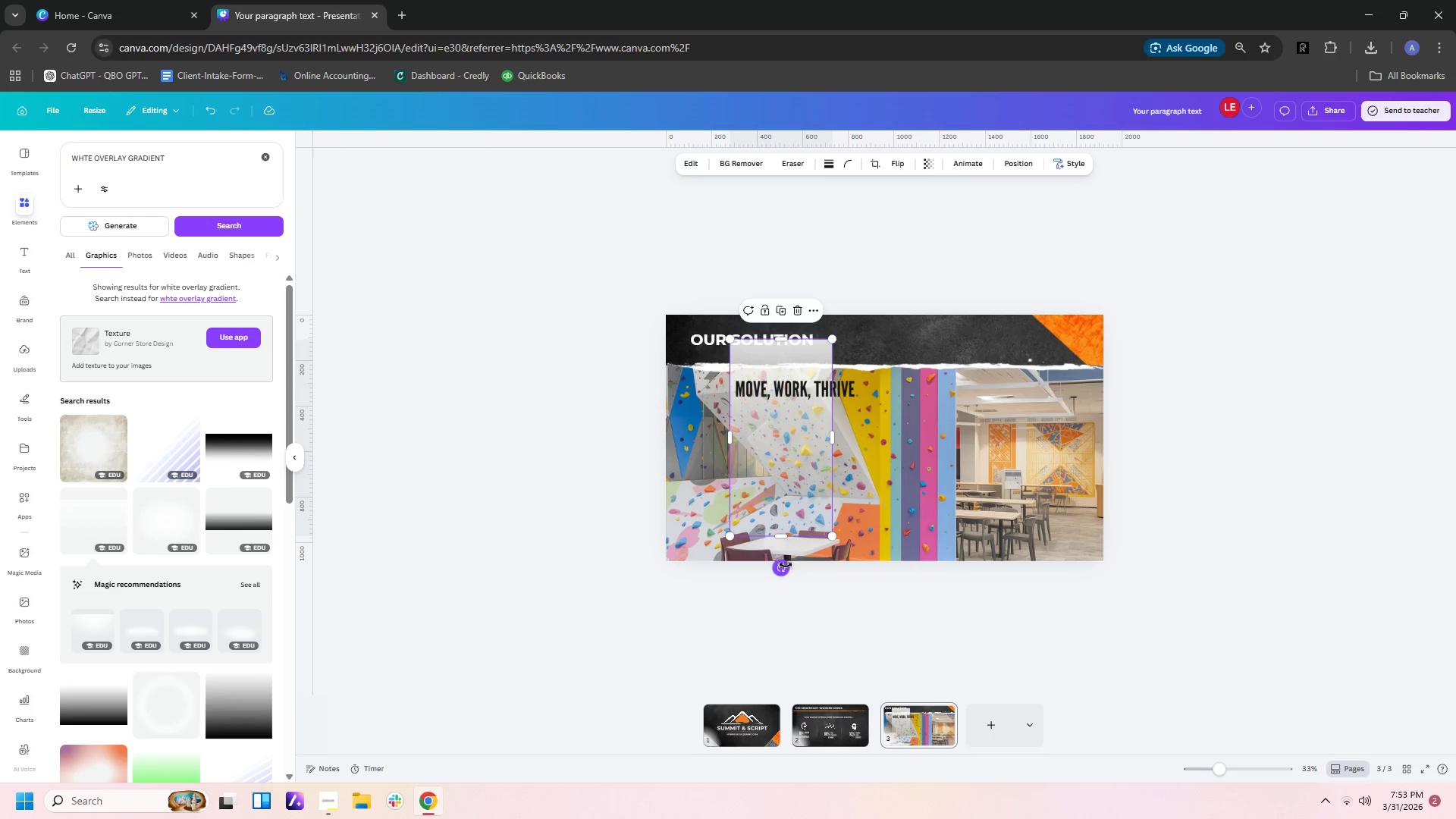 
left_click_drag(start_coordinate=[780, 570], to_coordinate=[888, 439])
 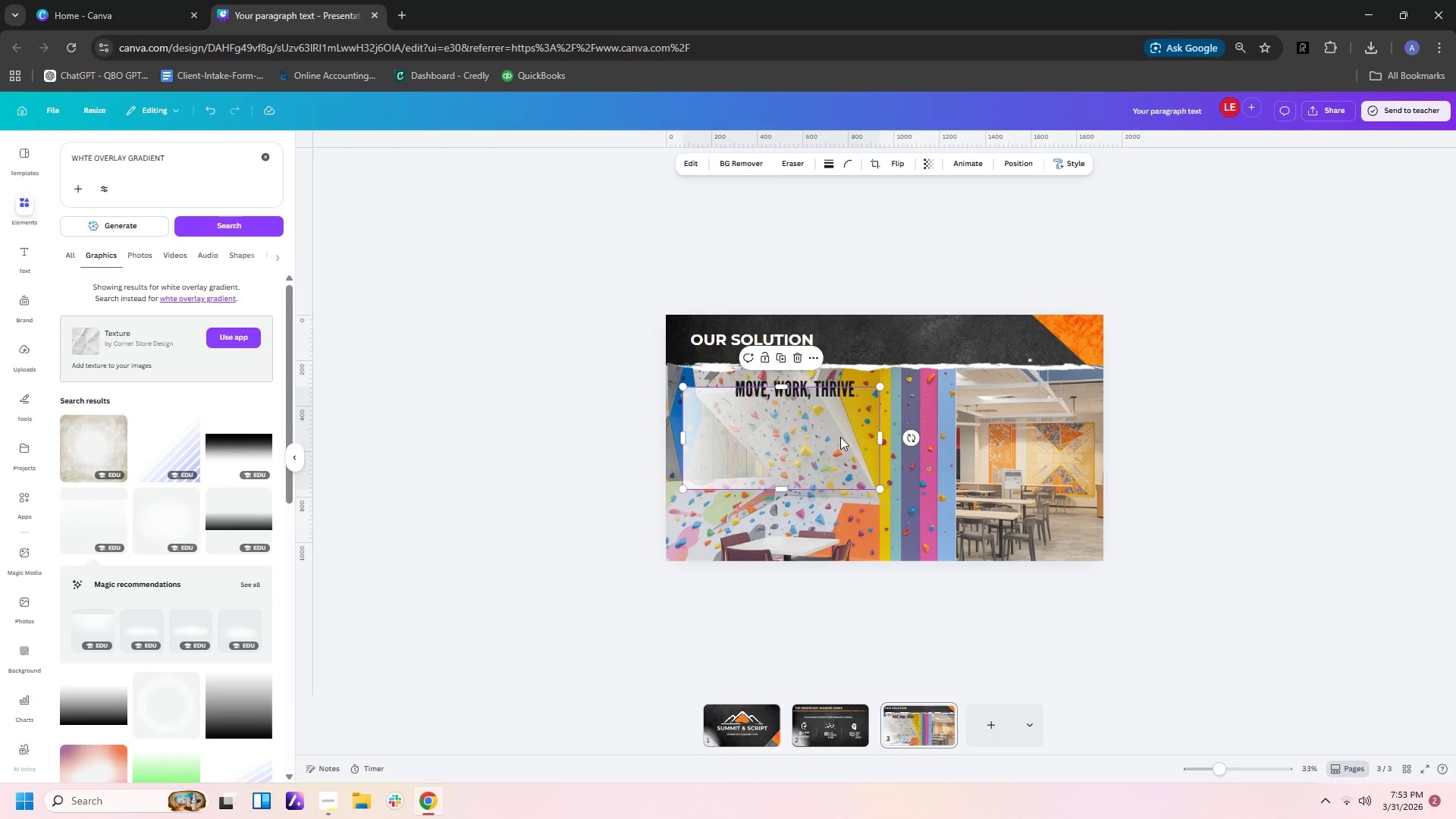 
left_click_drag(start_coordinate=[840, 437], to_coordinate=[822, 413])
 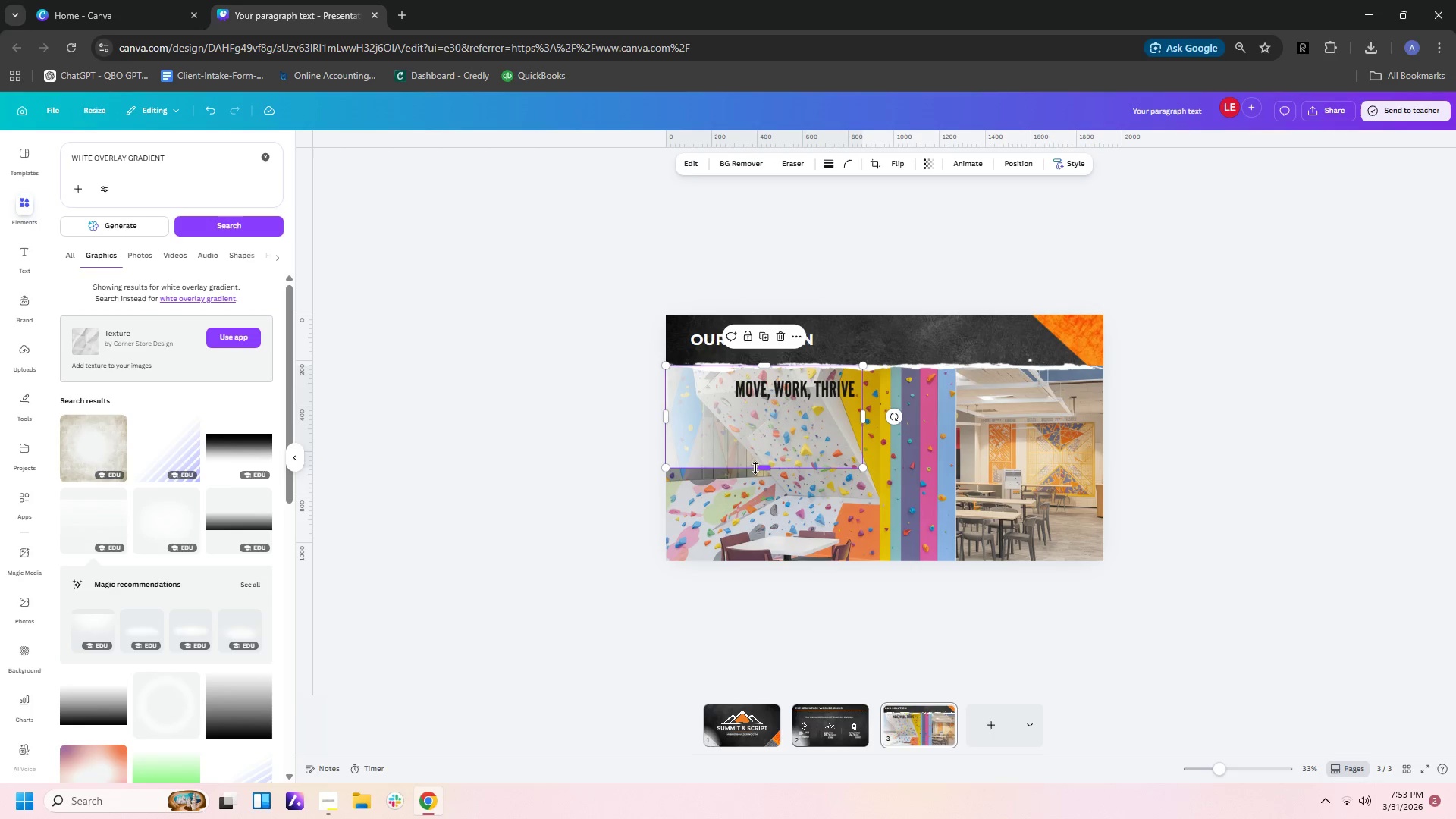 
left_click_drag(start_coordinate=[760, 467], to_coordinate=[772, 423])
 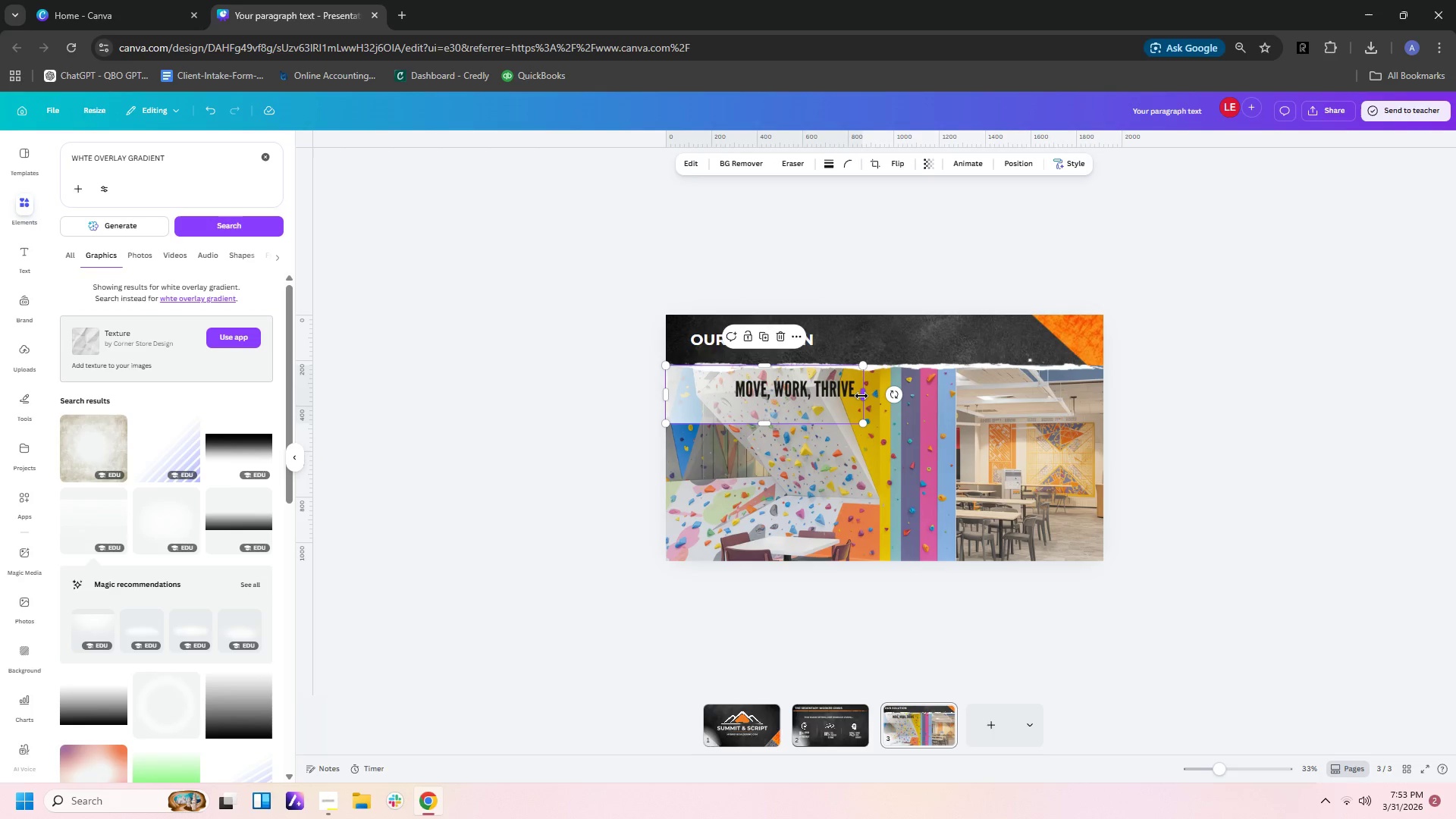 
left_click_drag(start_coordinate=[862, 396], to_coordinate=[1102, 397])
 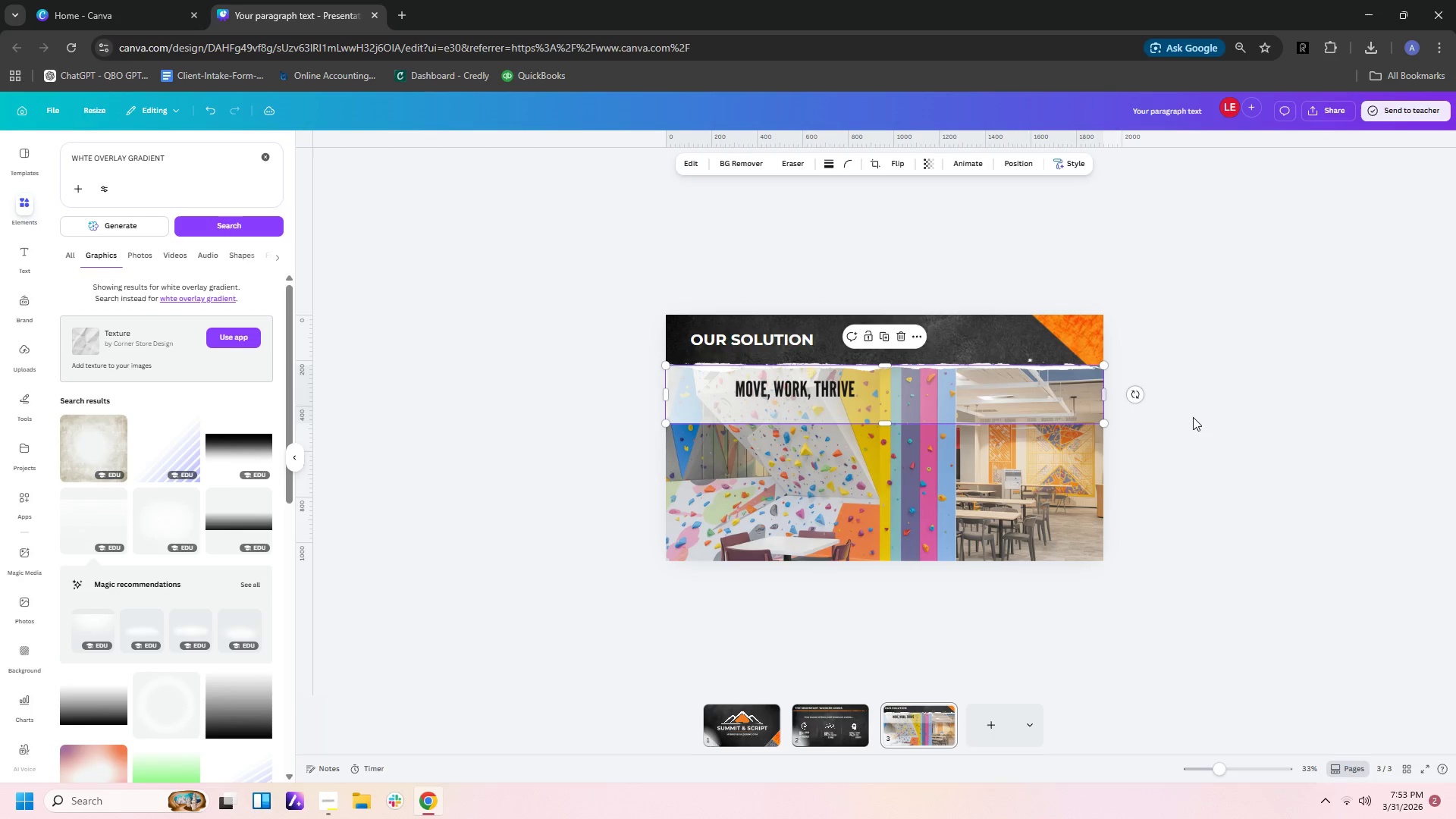 
left_click([1193, 417])
 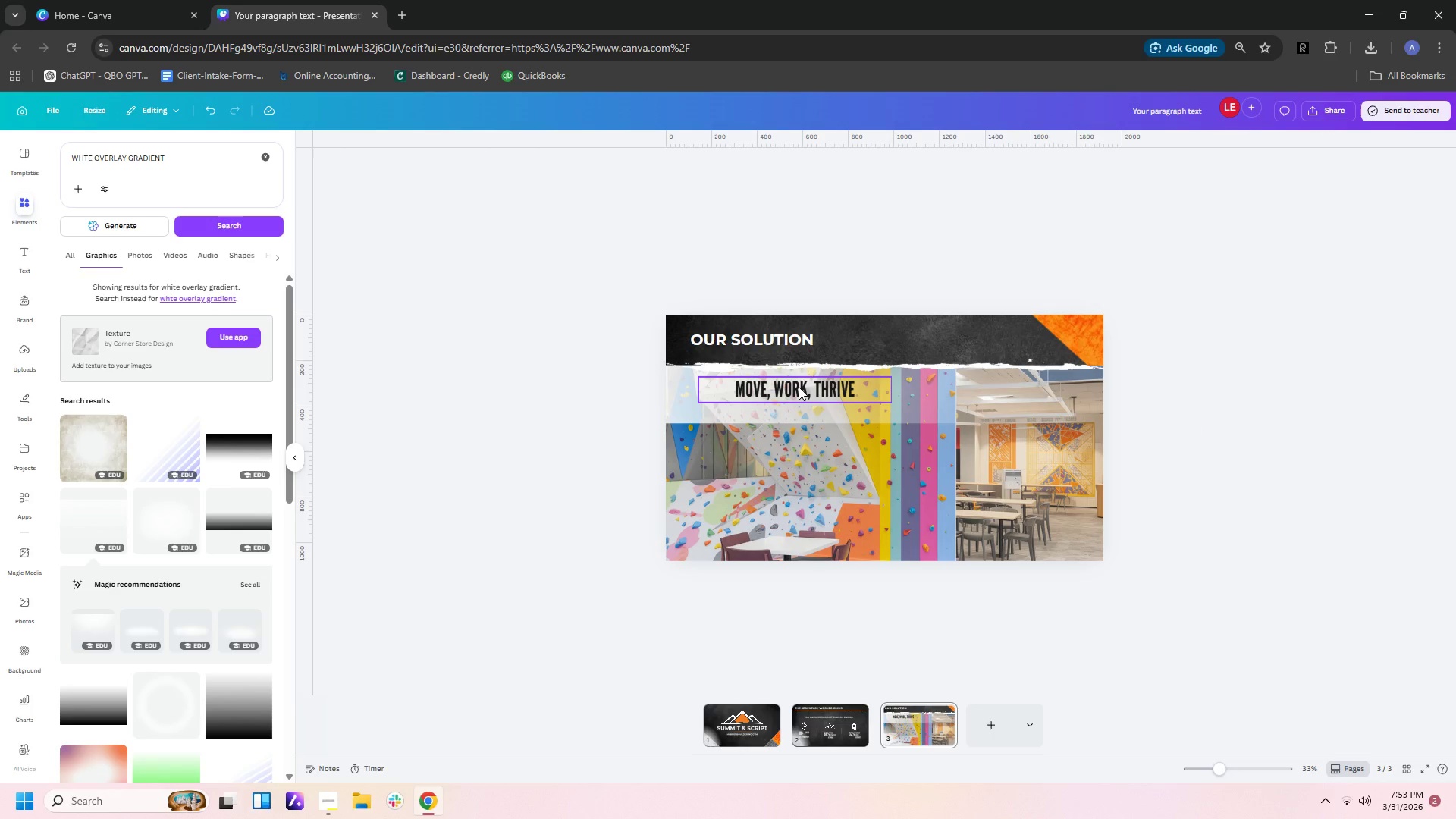 
left_click_drag(start_coordinate=[799, 387], to_coordinate=[772, 388])
 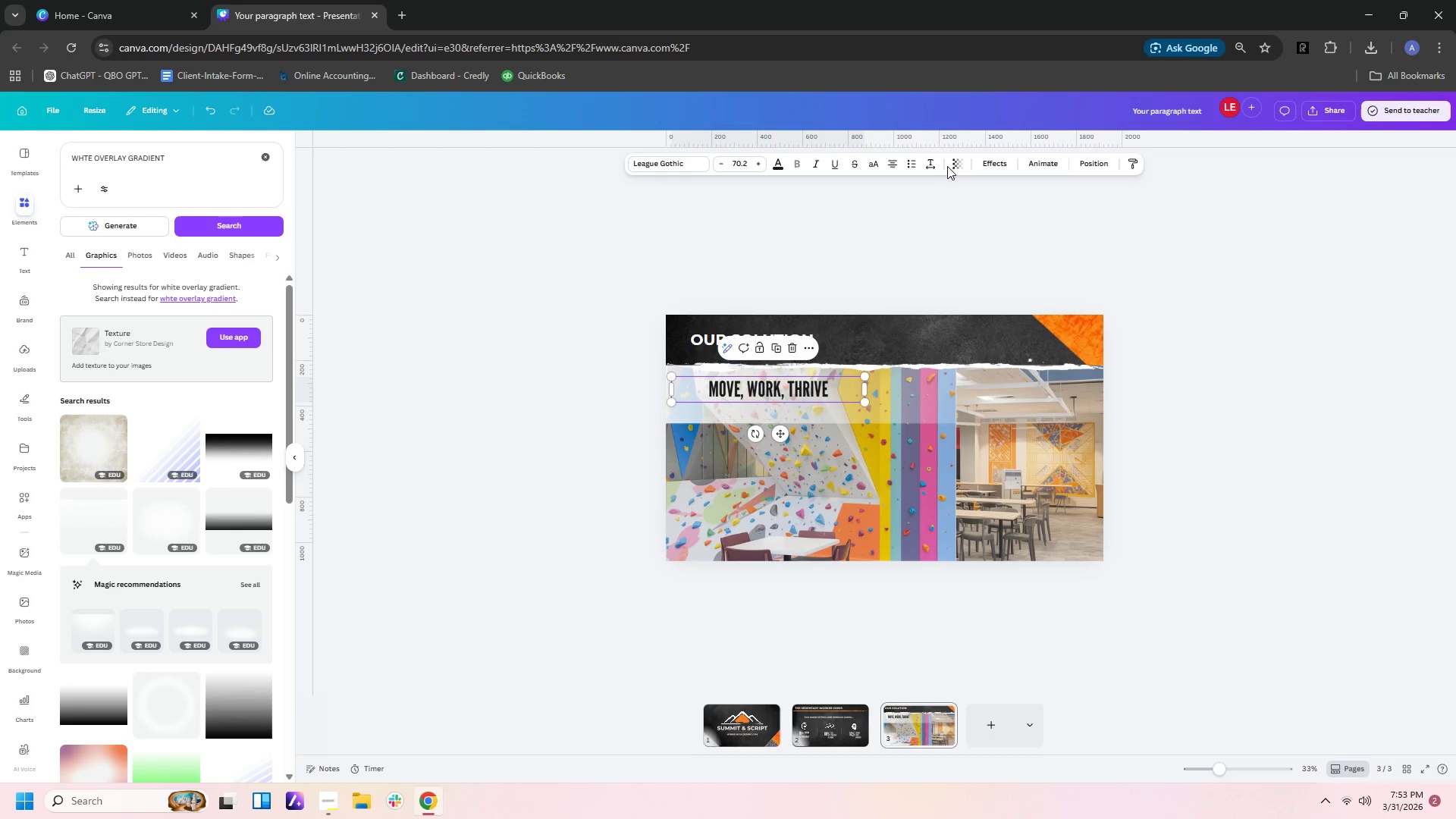 
left_click([959, 162])
 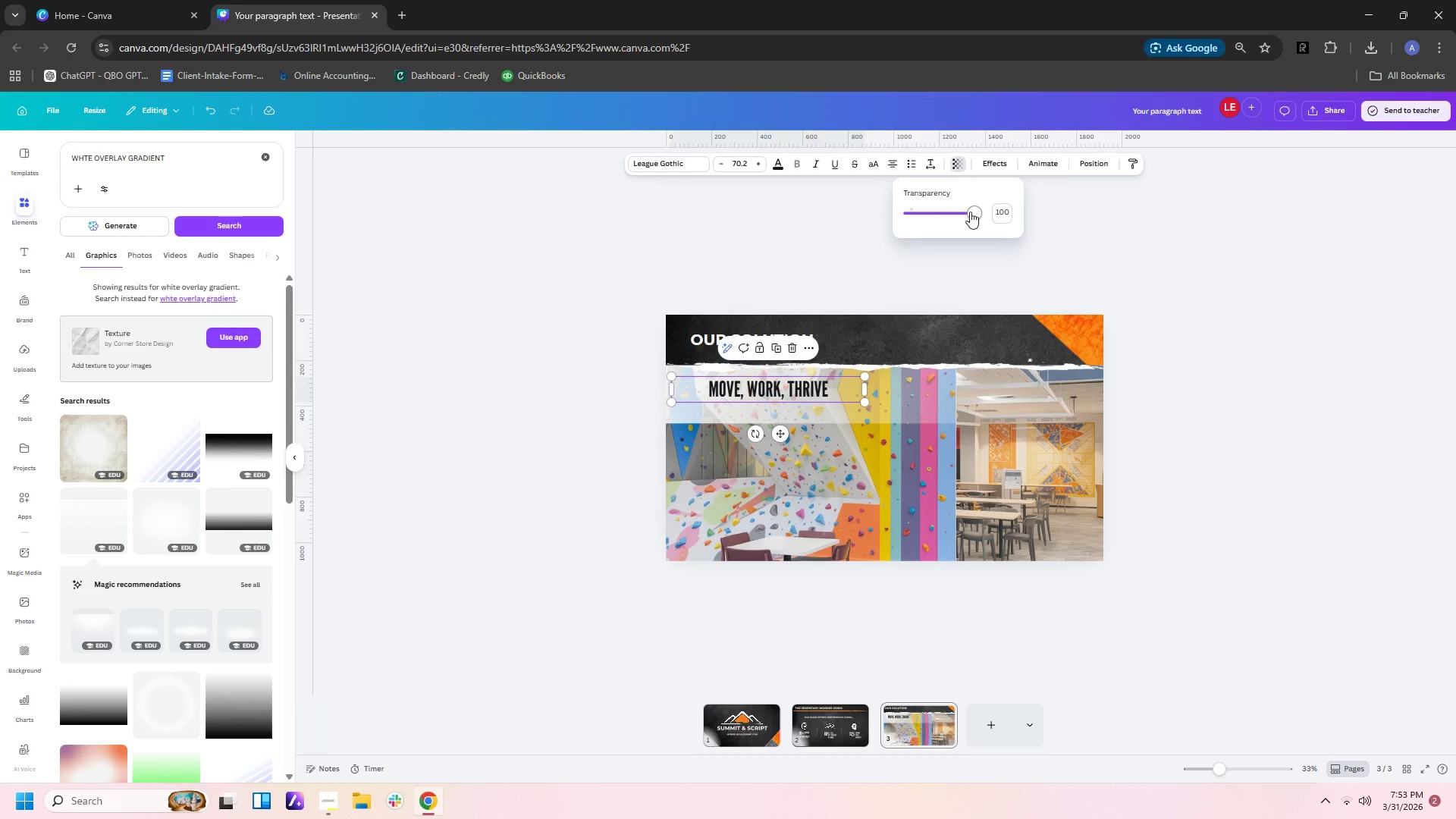 
left_click_drag(start_coordinate=[976, 213], to_coordinate=[1043, 213])
 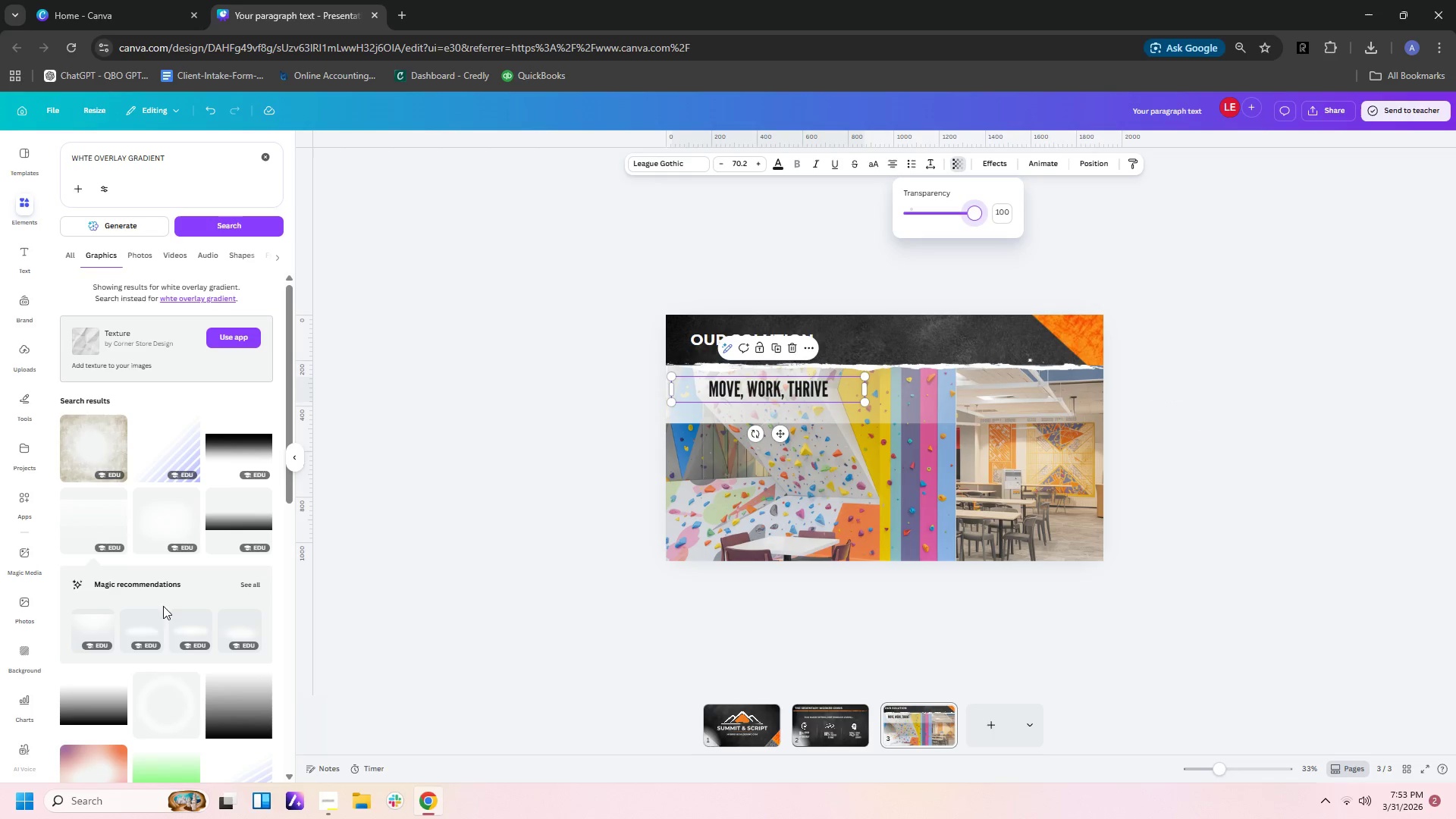 
mouse_move([124, 513])
 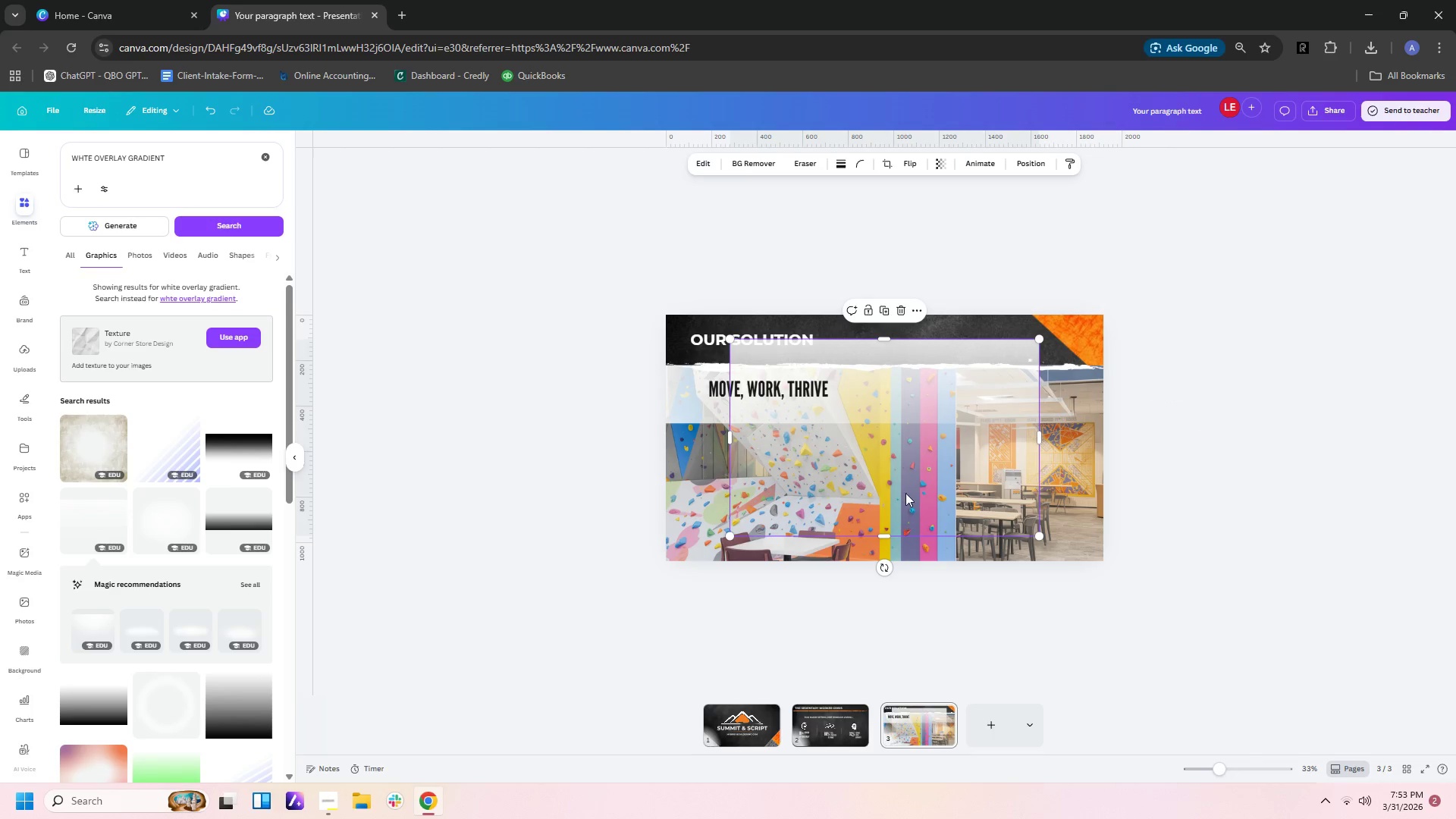 
left_click([906, 491])
 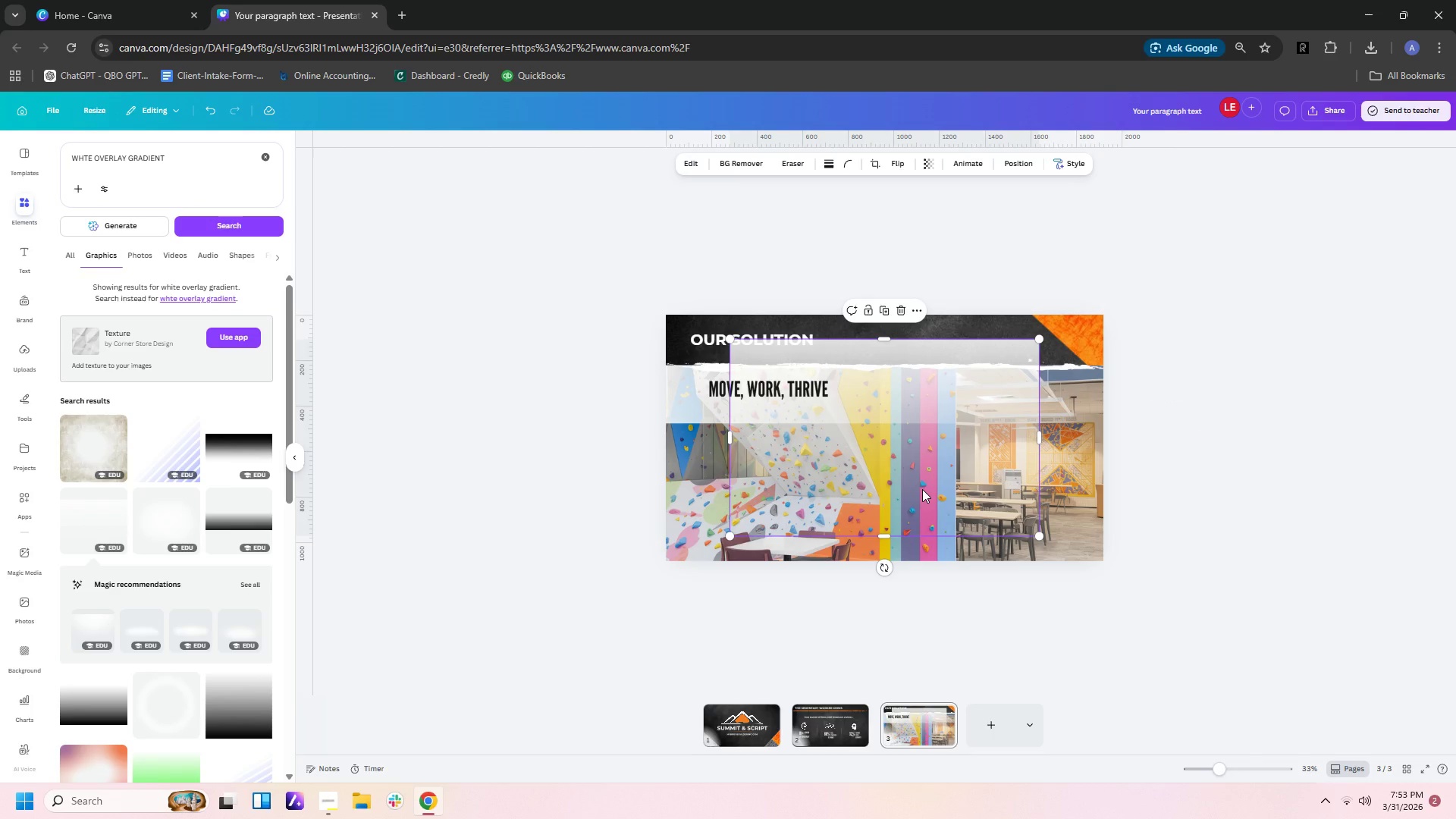 
key(Delete)
 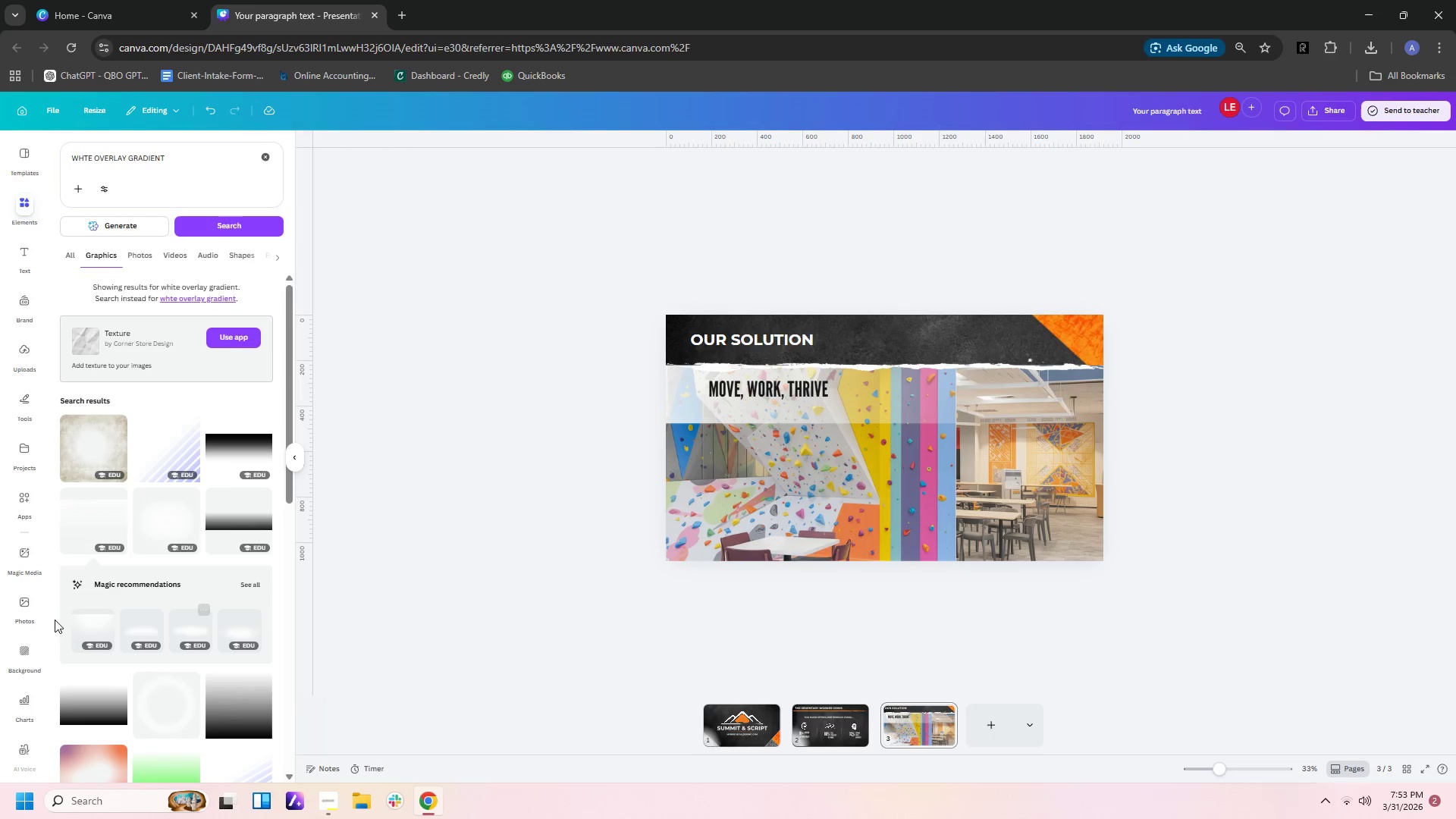 
left_click([82, 629])
 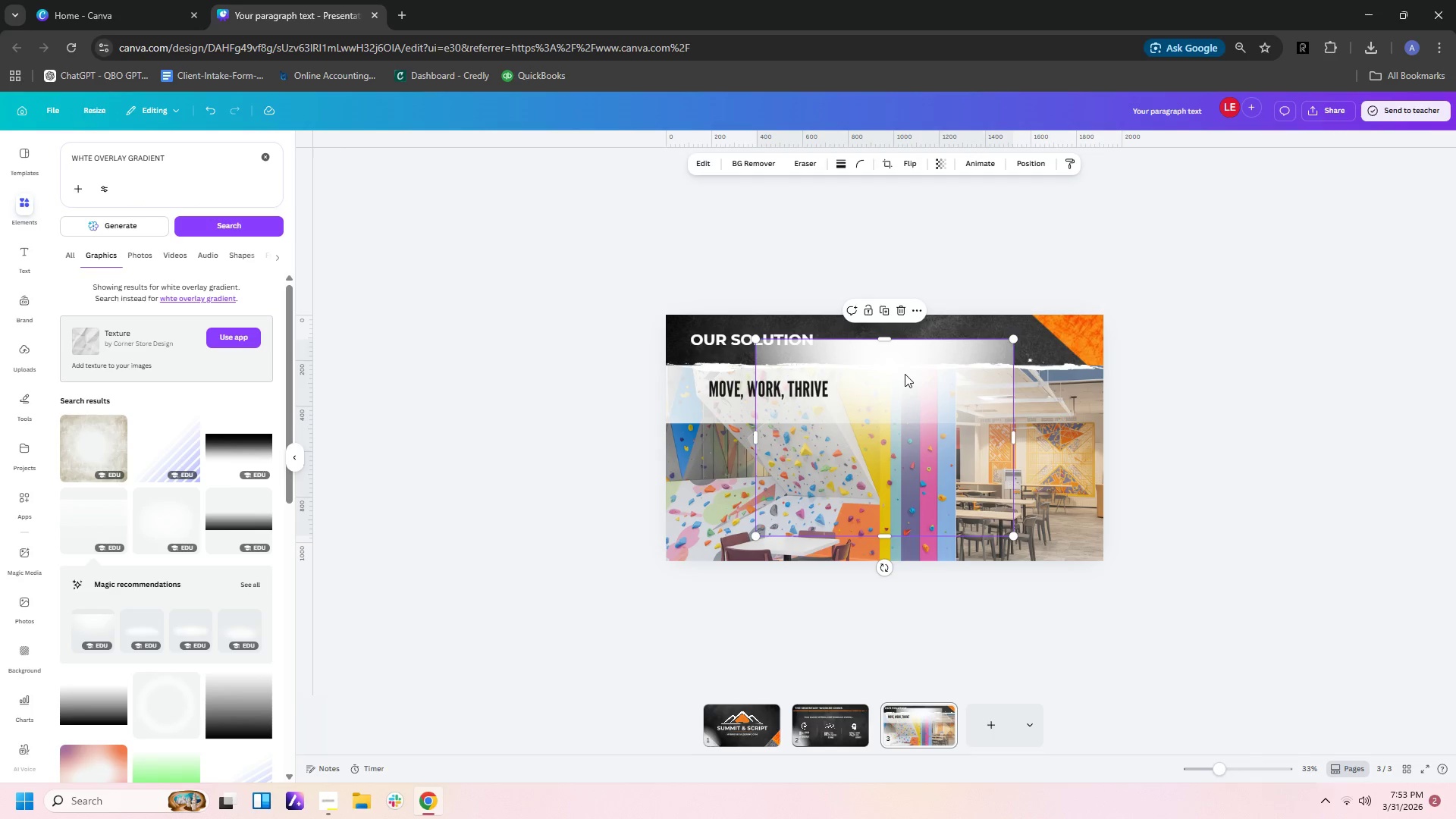 
left_click([905, 374])
 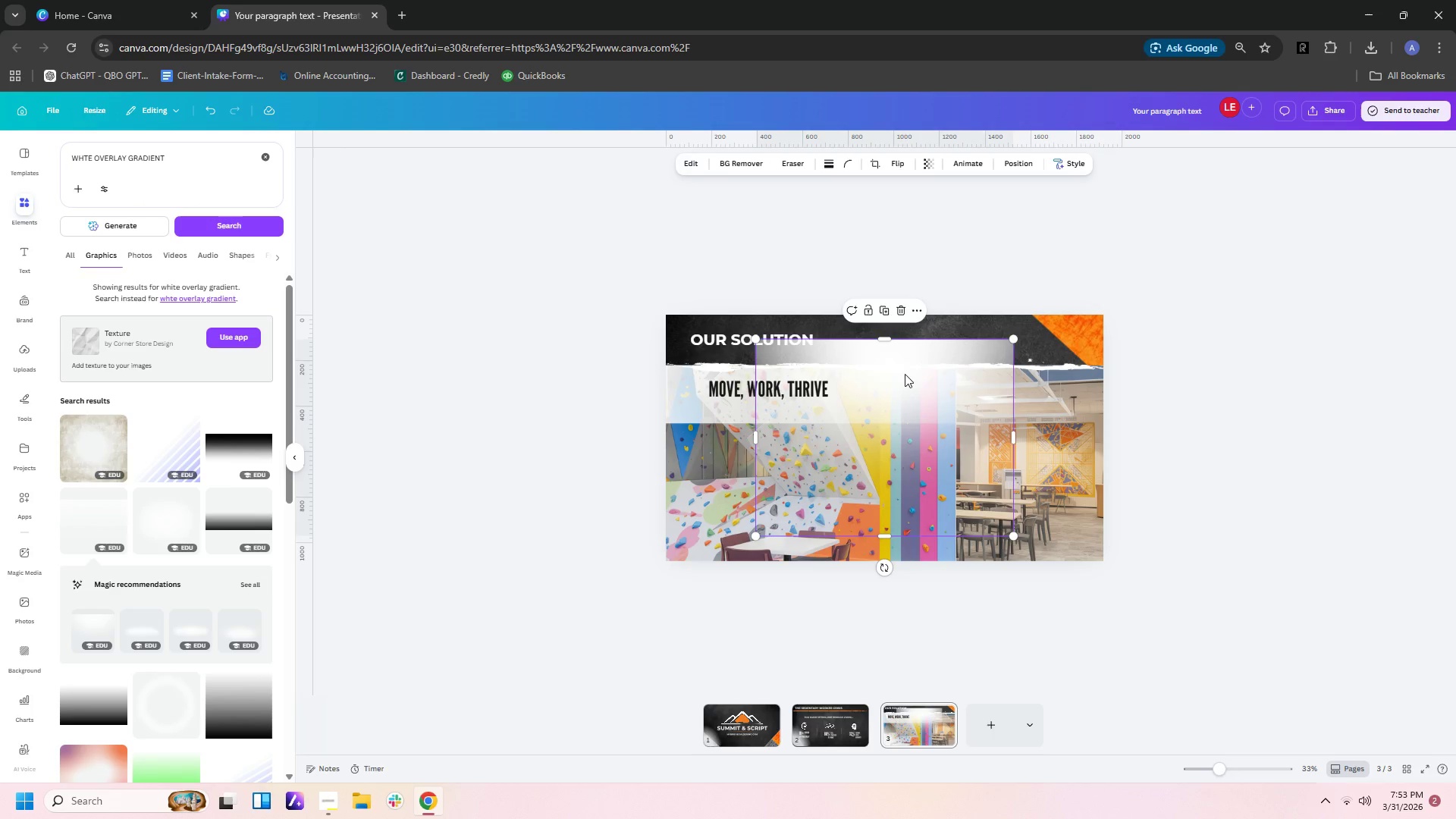 
left_click_drag(start_coordinate=[905, 374], to_coordinate=[835, 404])
 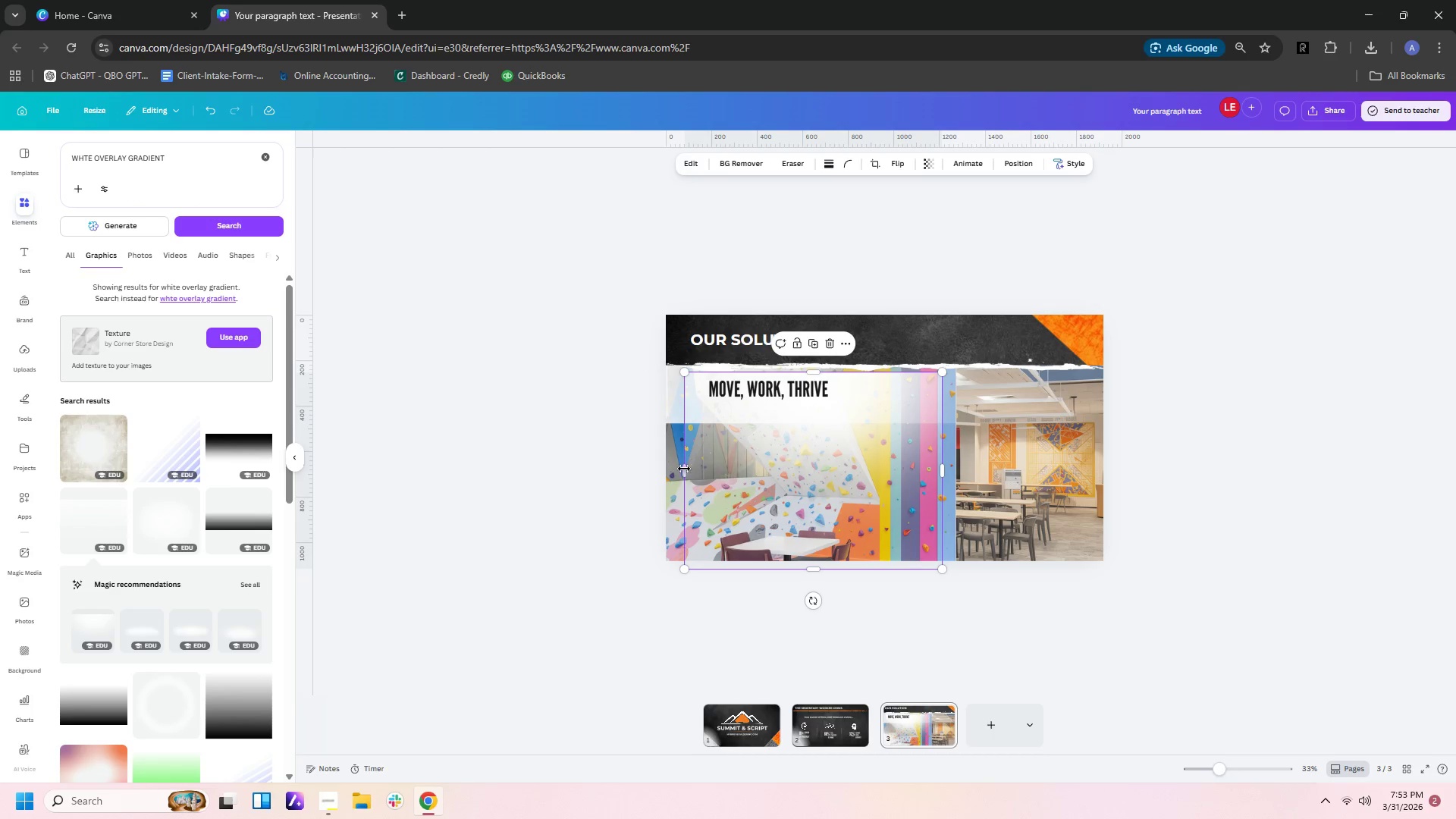 
left_click_drag(start_coordinate=[682, 469], to_coordinate=[851, 469])
 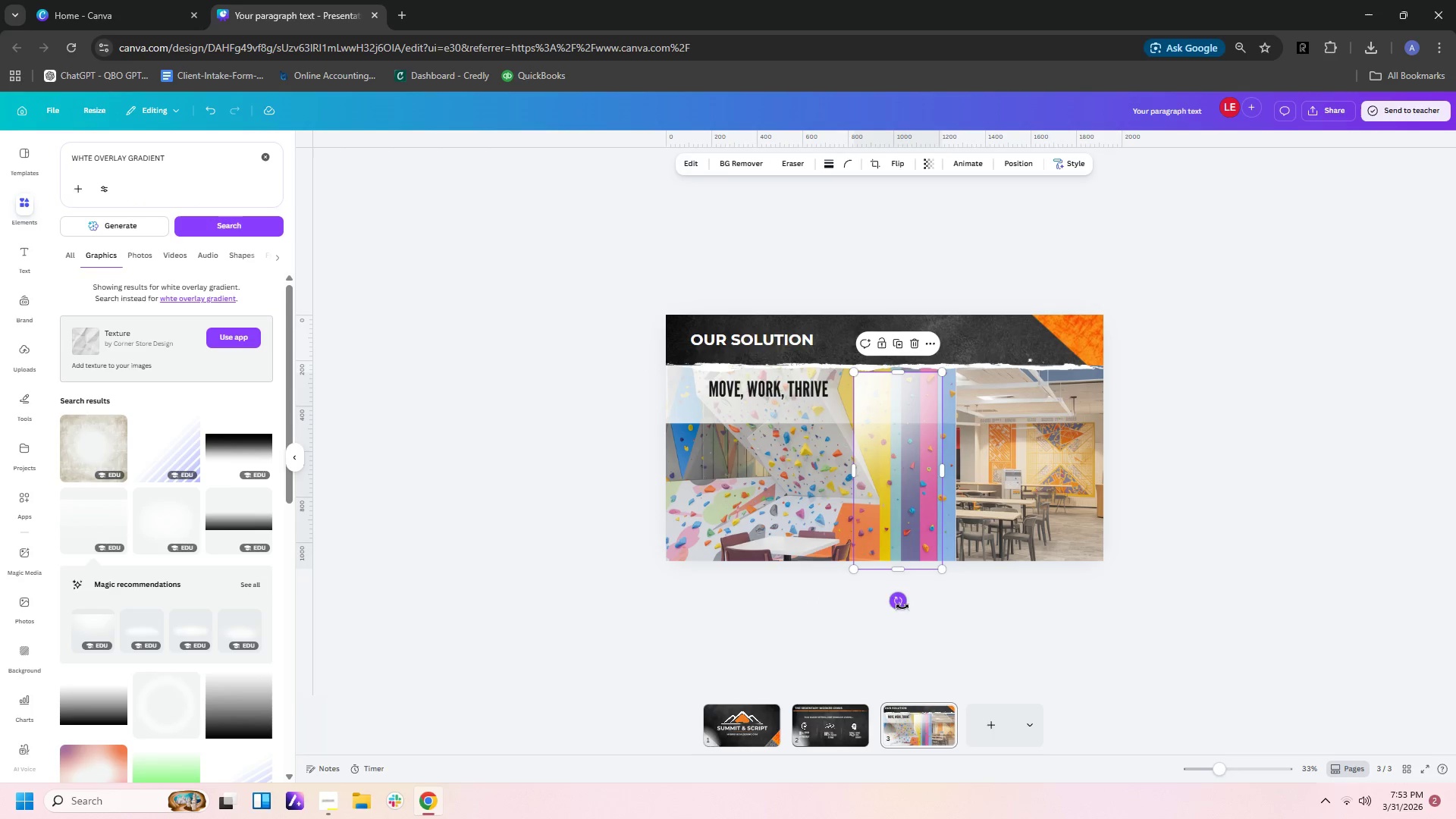 
left_click_drag(start_coordinate=[896, 607], to_coordinate=[990, 475])
 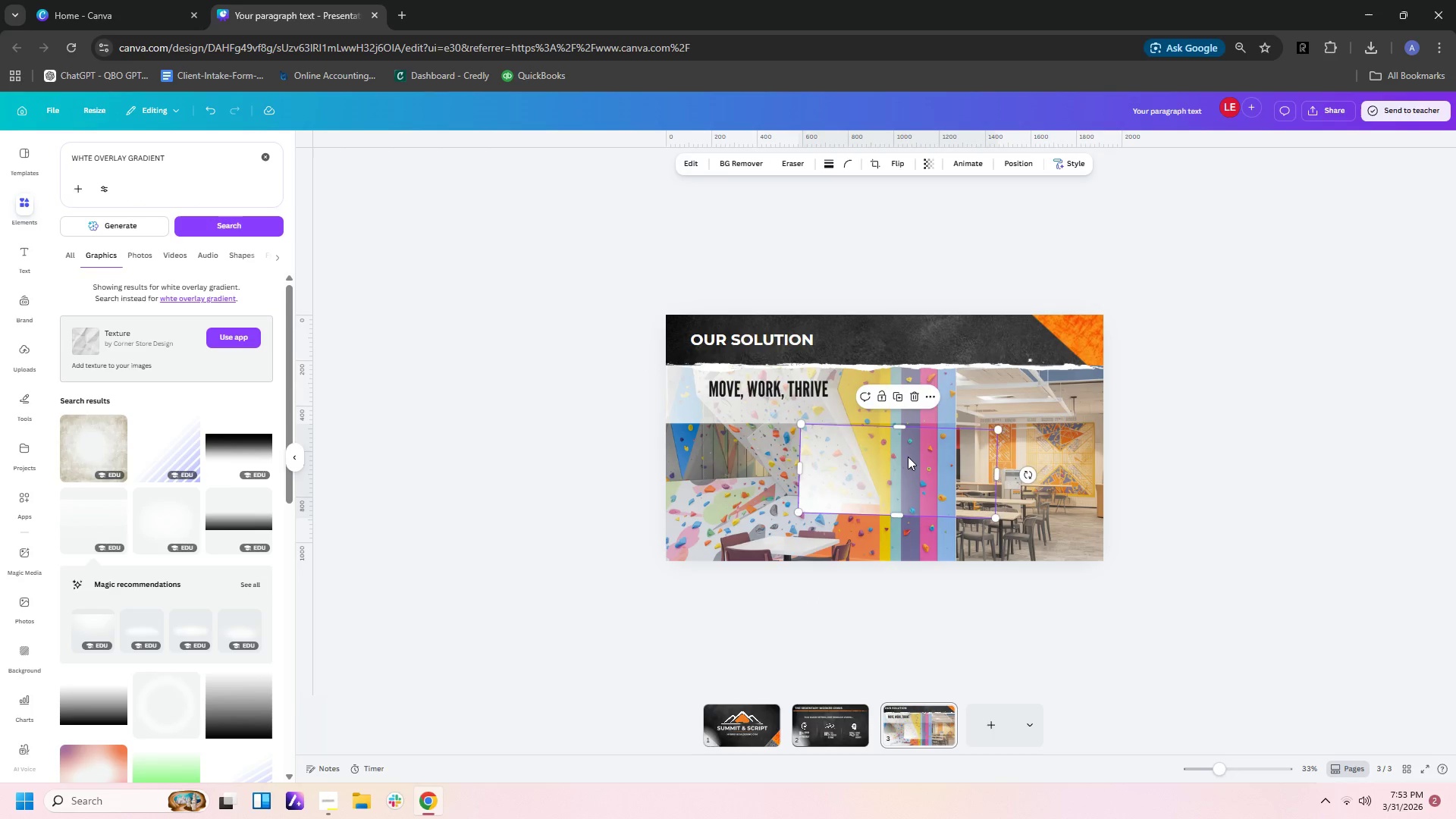 
left_click_drag(start_coordinate=[913, 458], to_coordinate=[777, 400])
 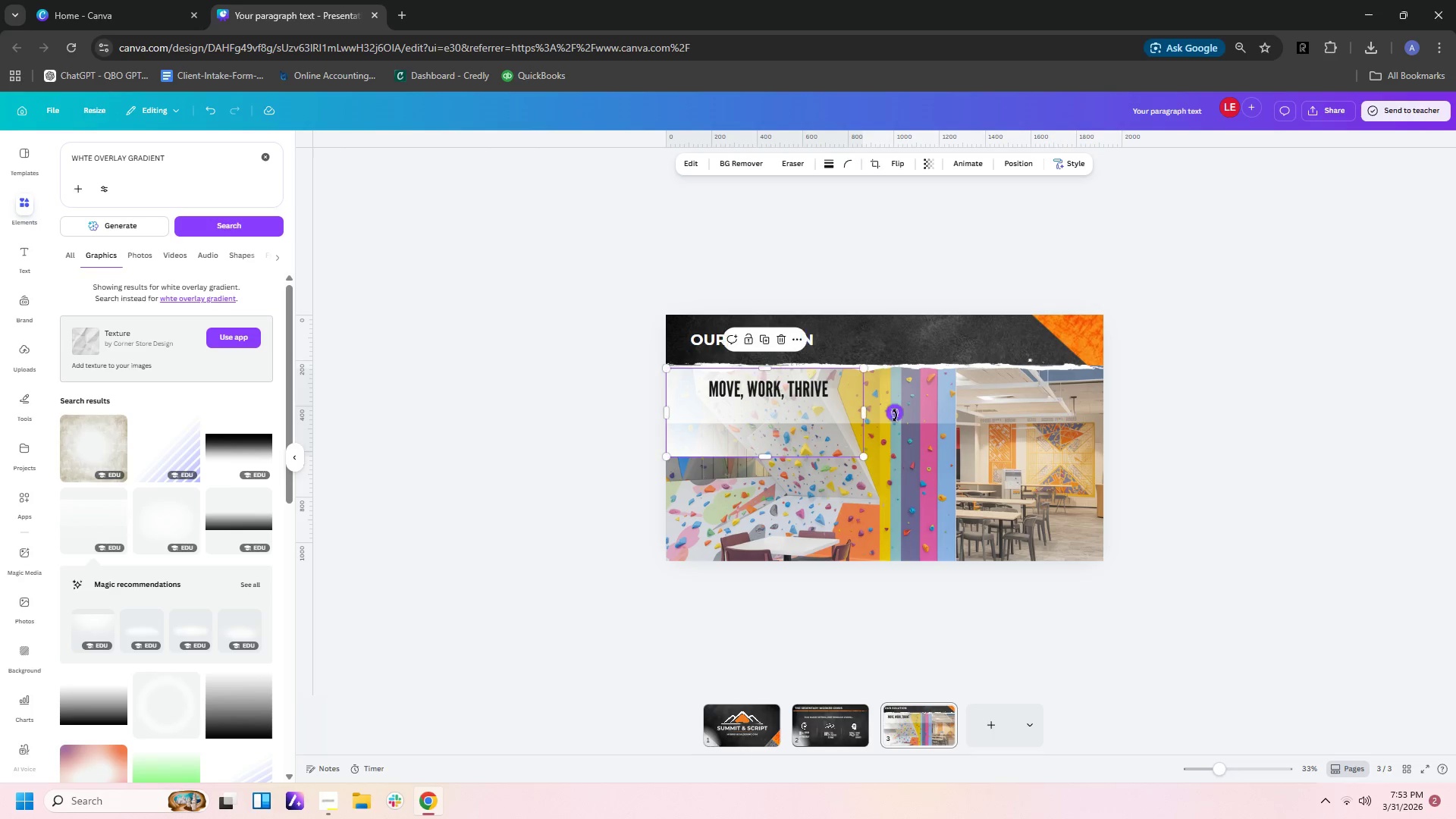 
left_click_drag(start_coordinate=[864, 415], to_coordinate=[1104, 411])
 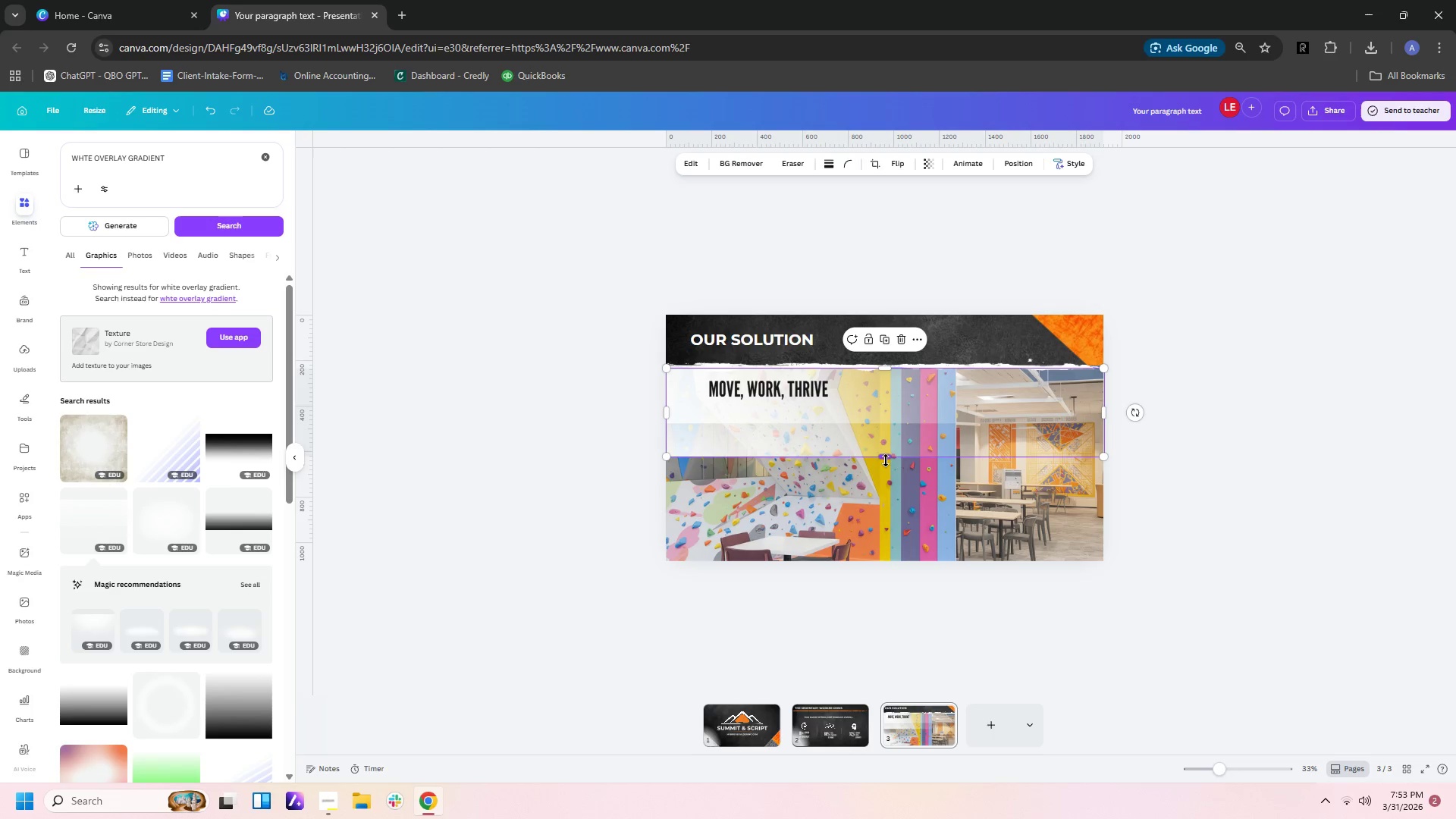 
left_click_drag(start_coordinate=[886, 460], to_coordinate=[886, 427])
 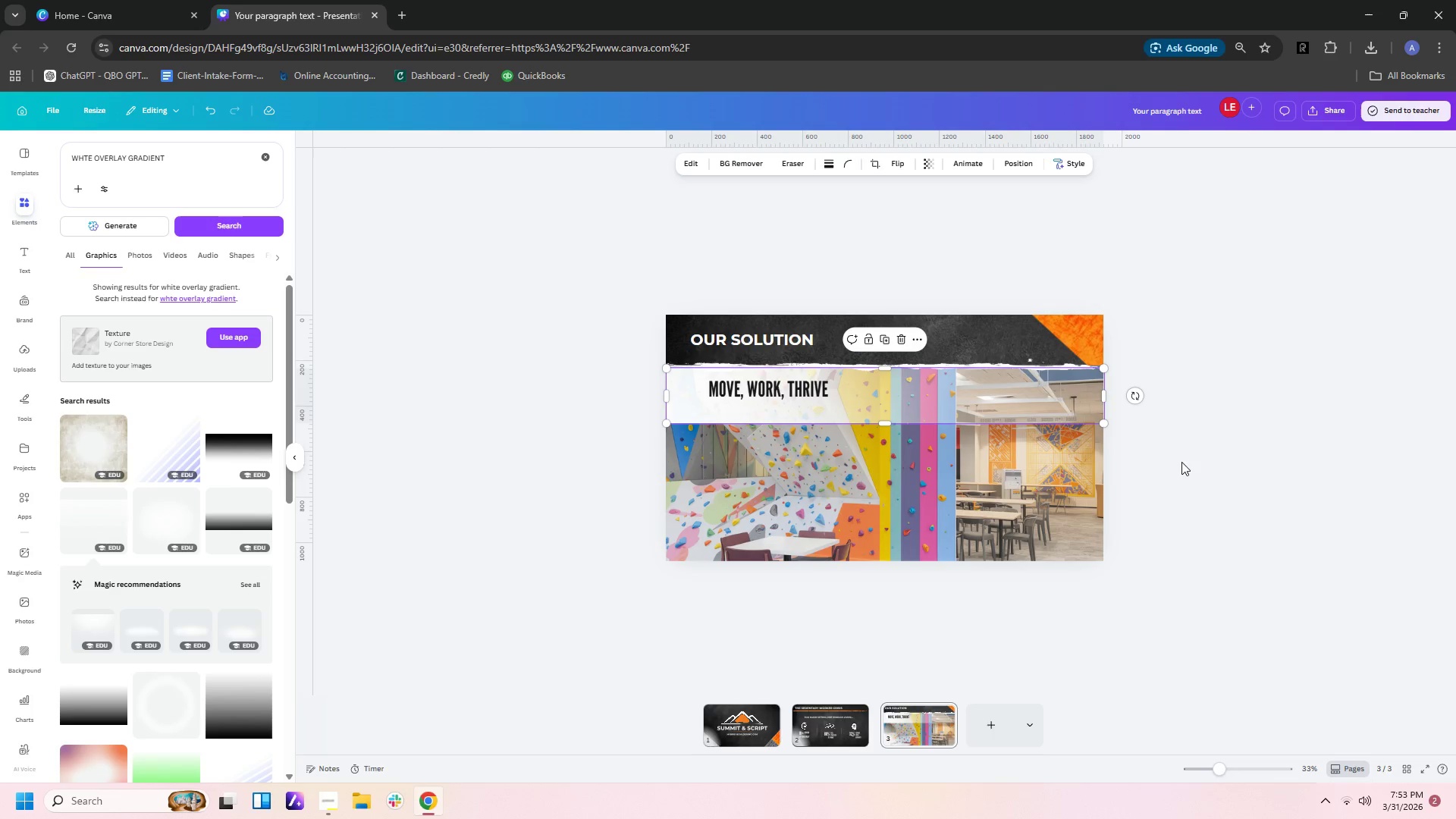 
left_click([1194, 460])
 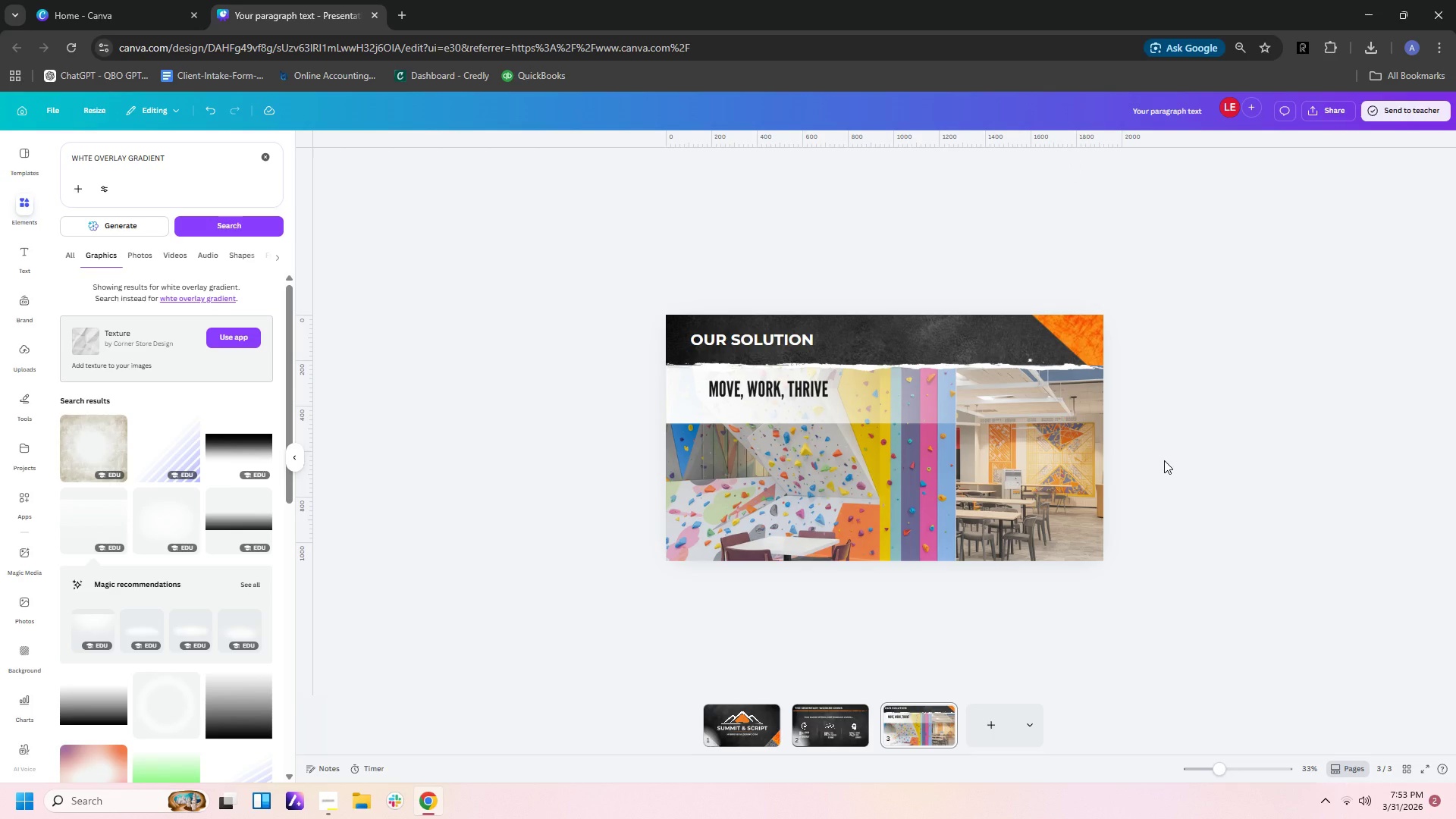 
left_click([1164, 460])
 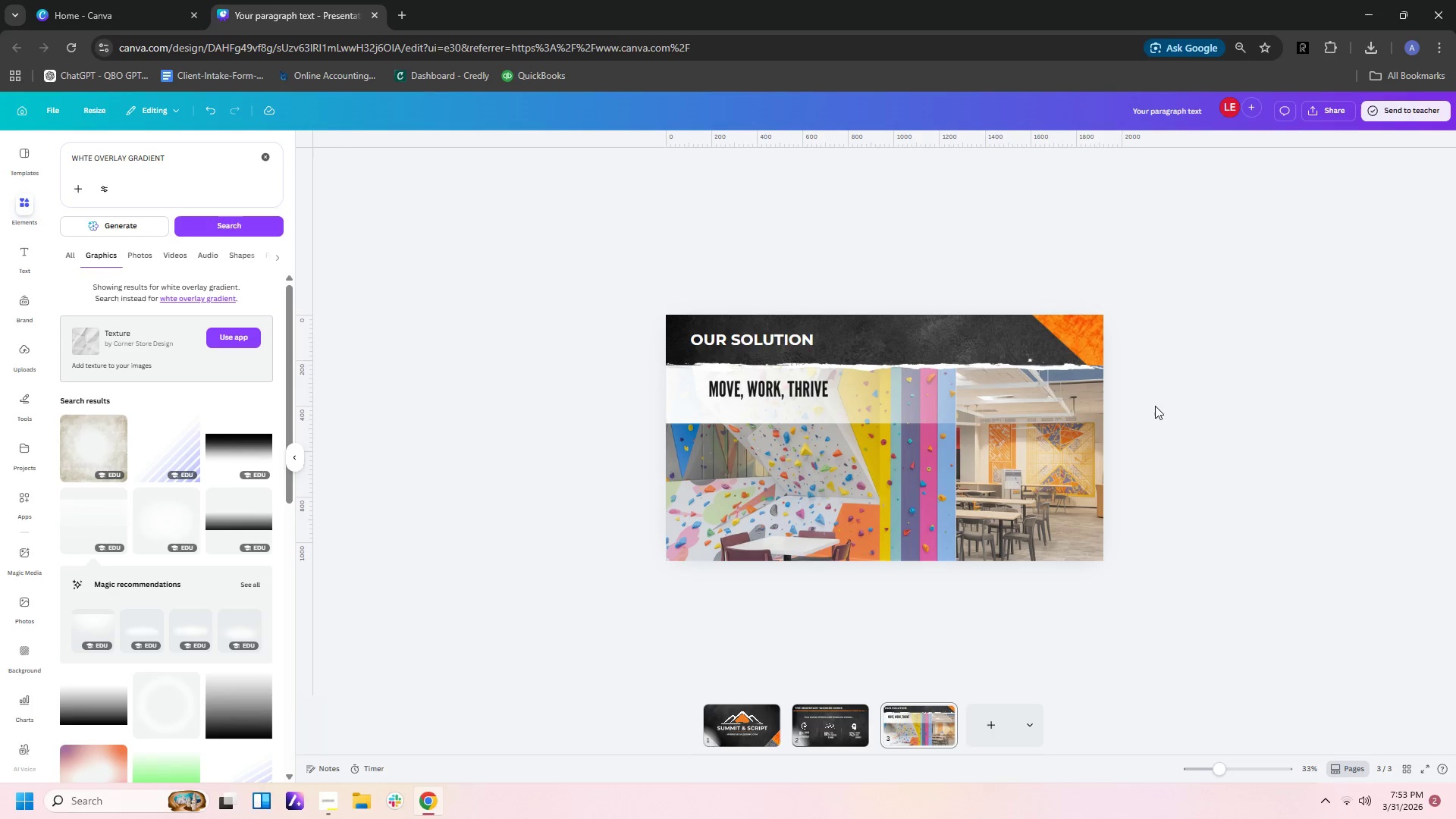 
left_click([1066, 366])
 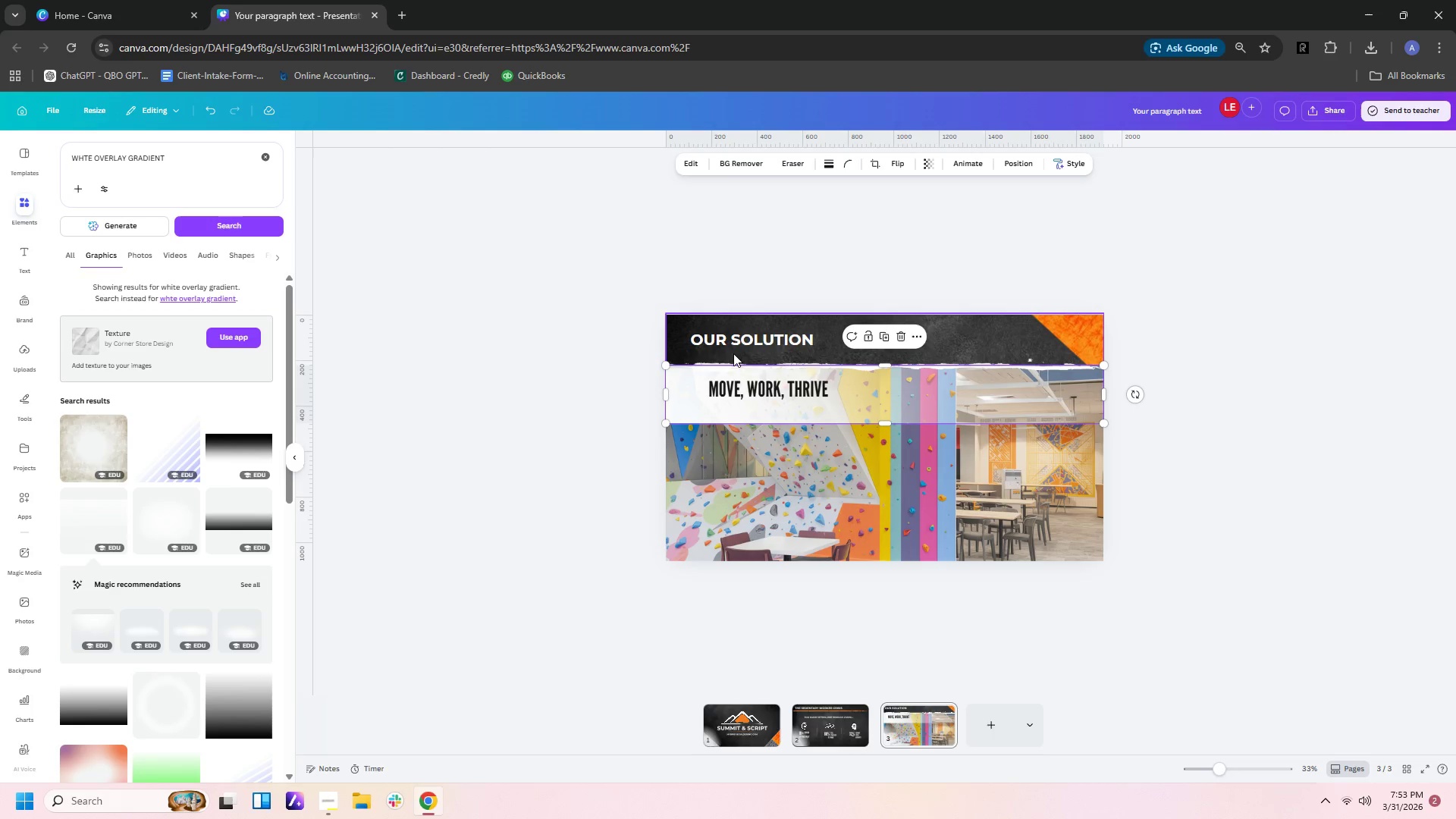 
left_click([725, 359])
 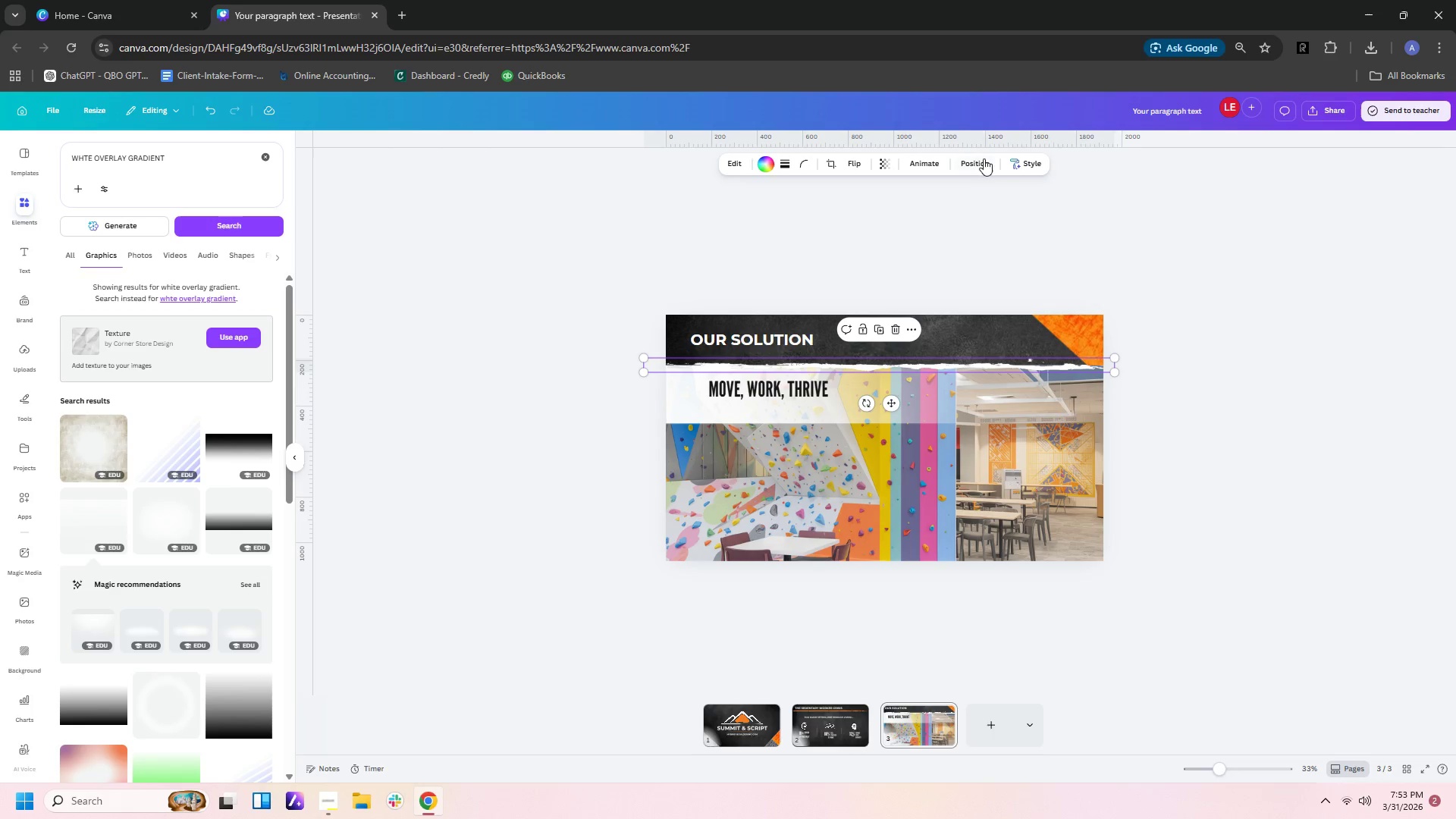 
left_click([981, 169])
 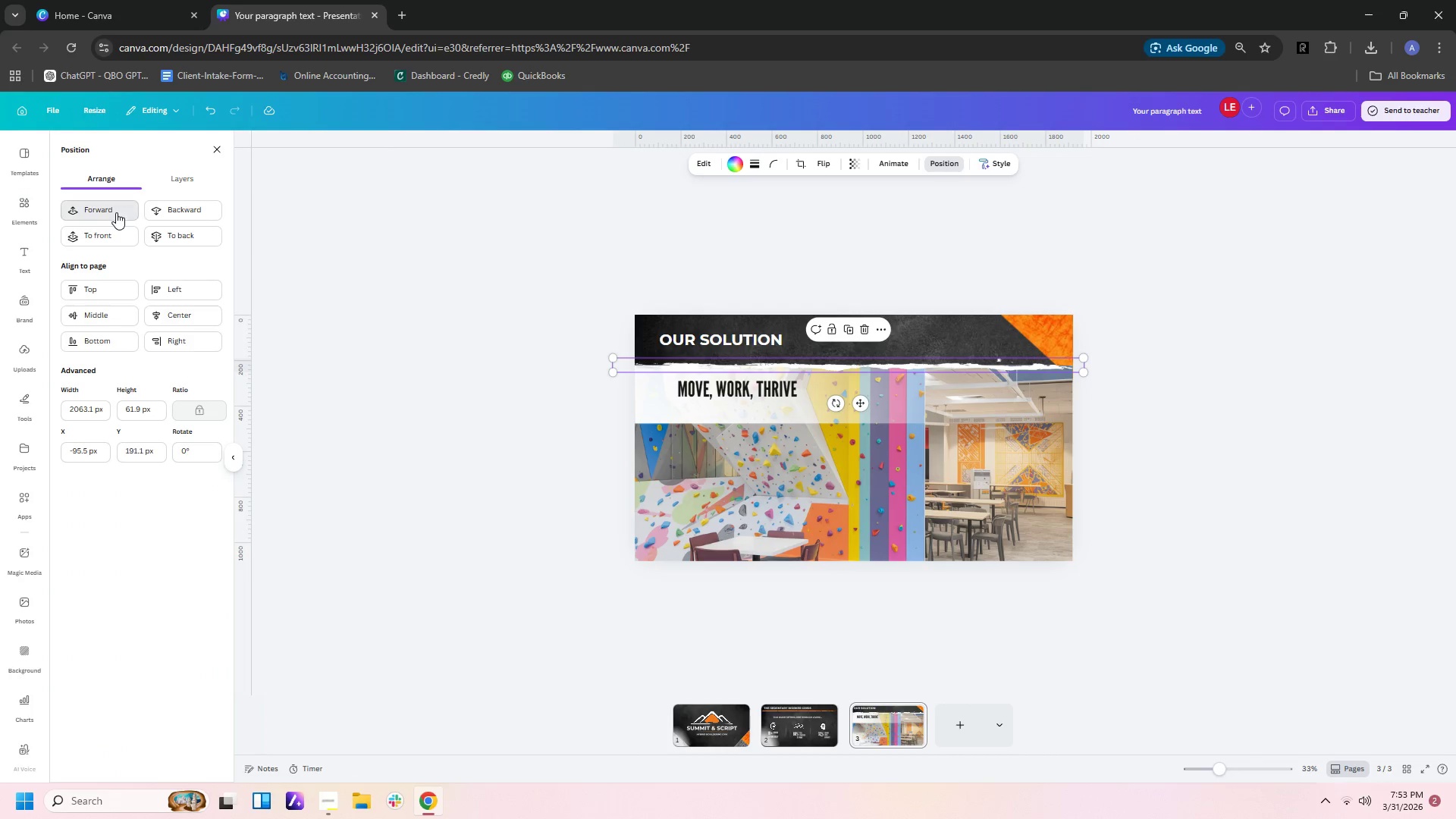 
double_click([116, 212])
 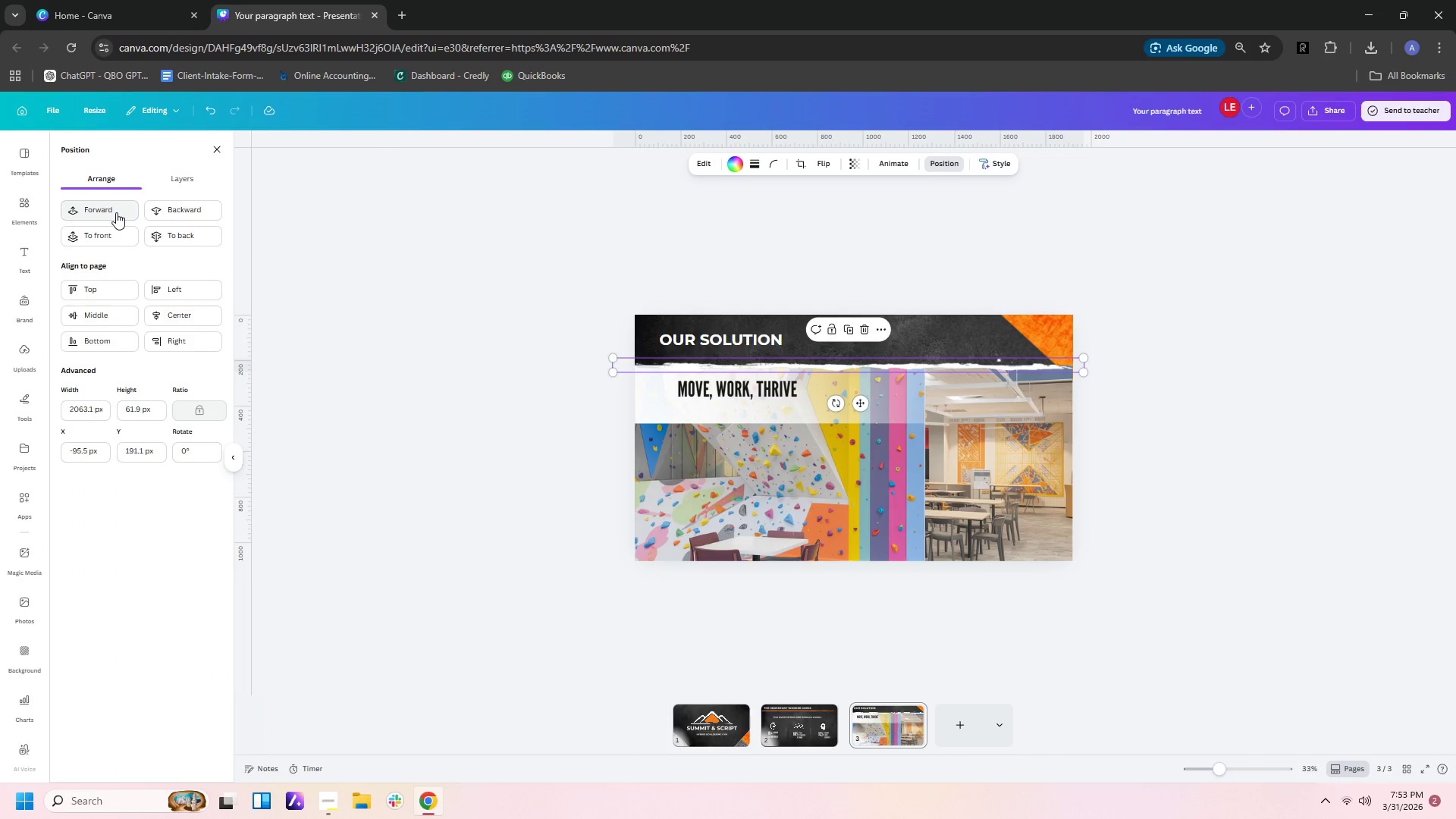 
triple_click([116, 212])
 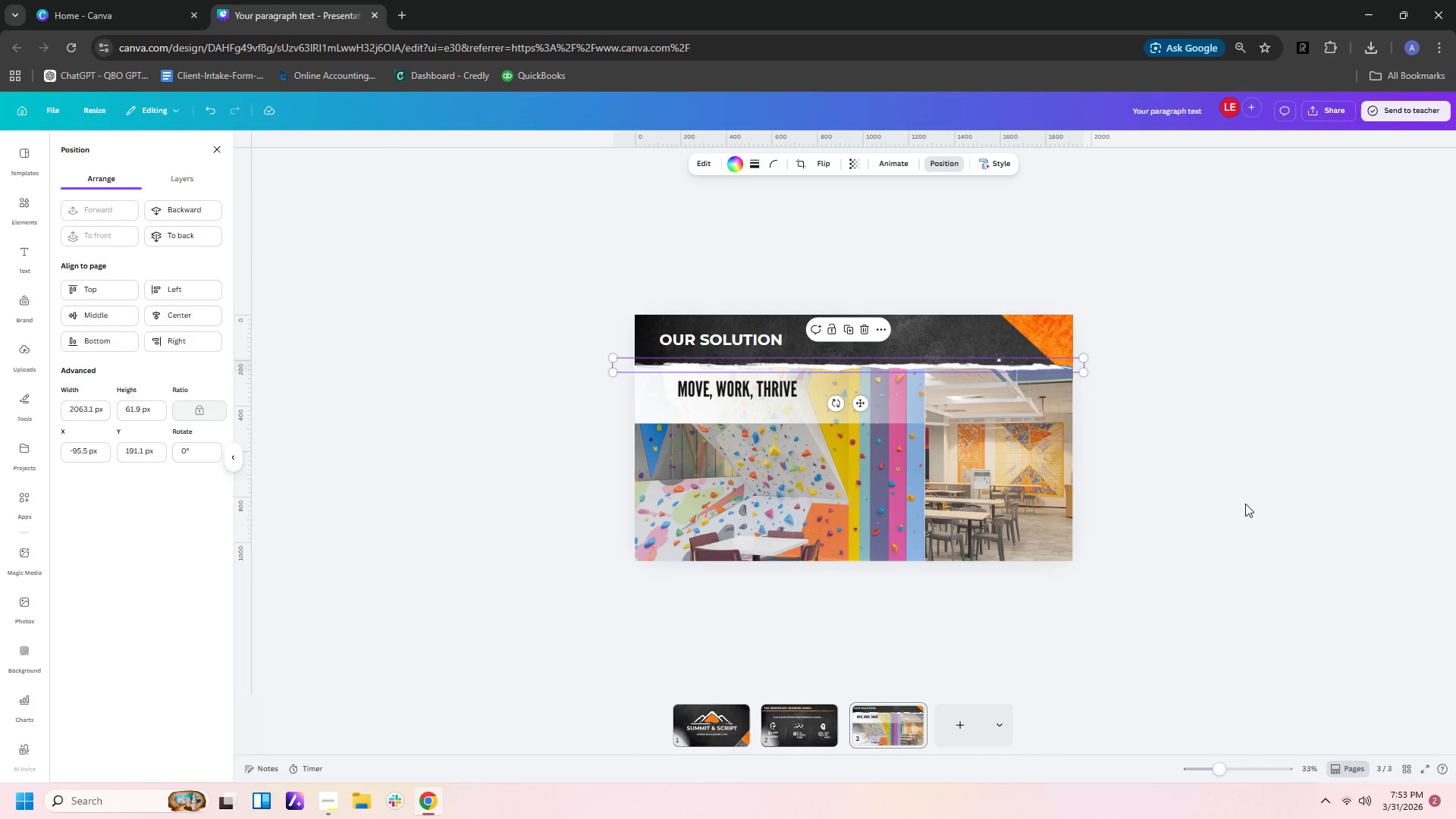 
left_click([1186, 483])
 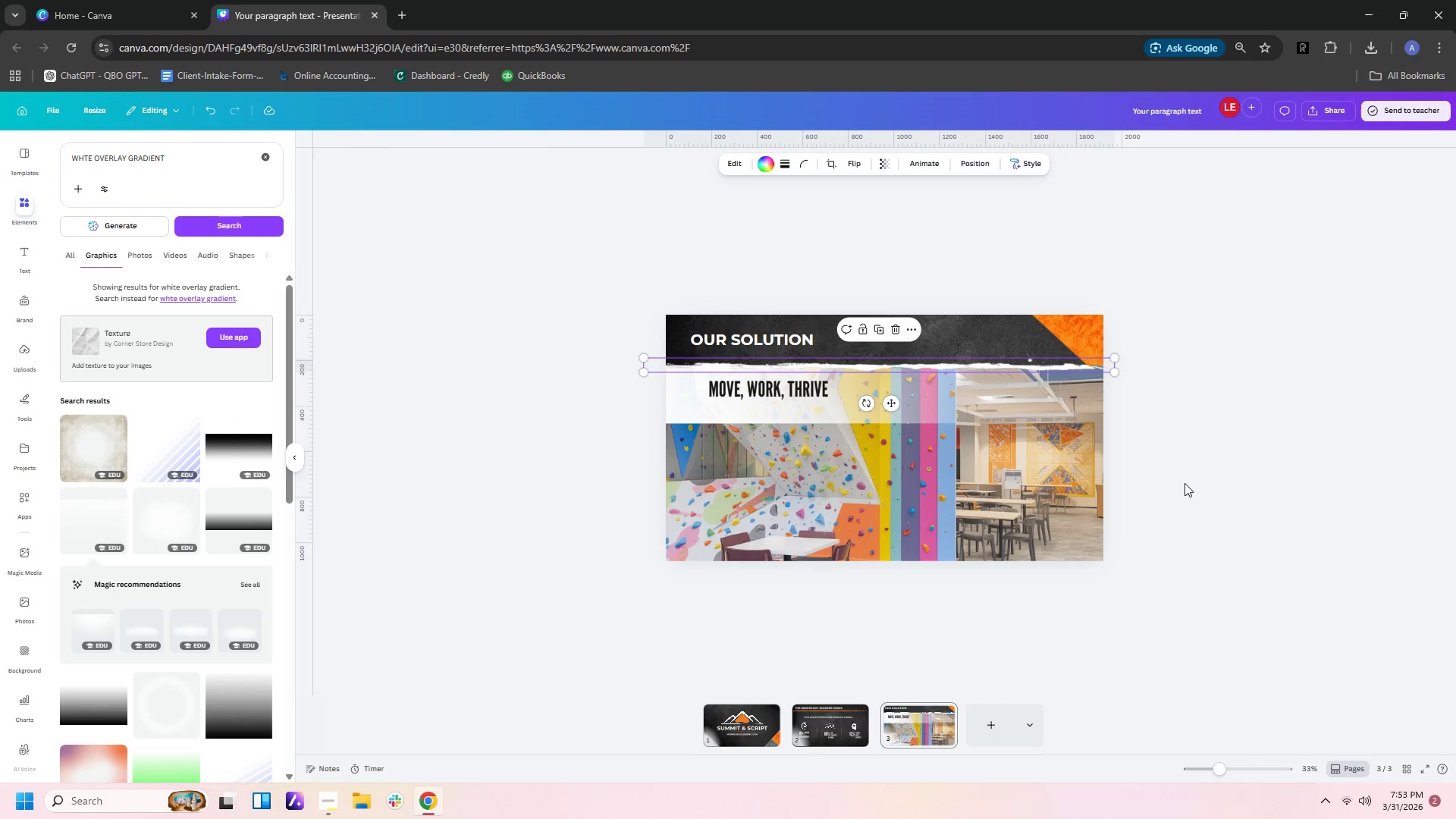 
left_click([1185, 483])
 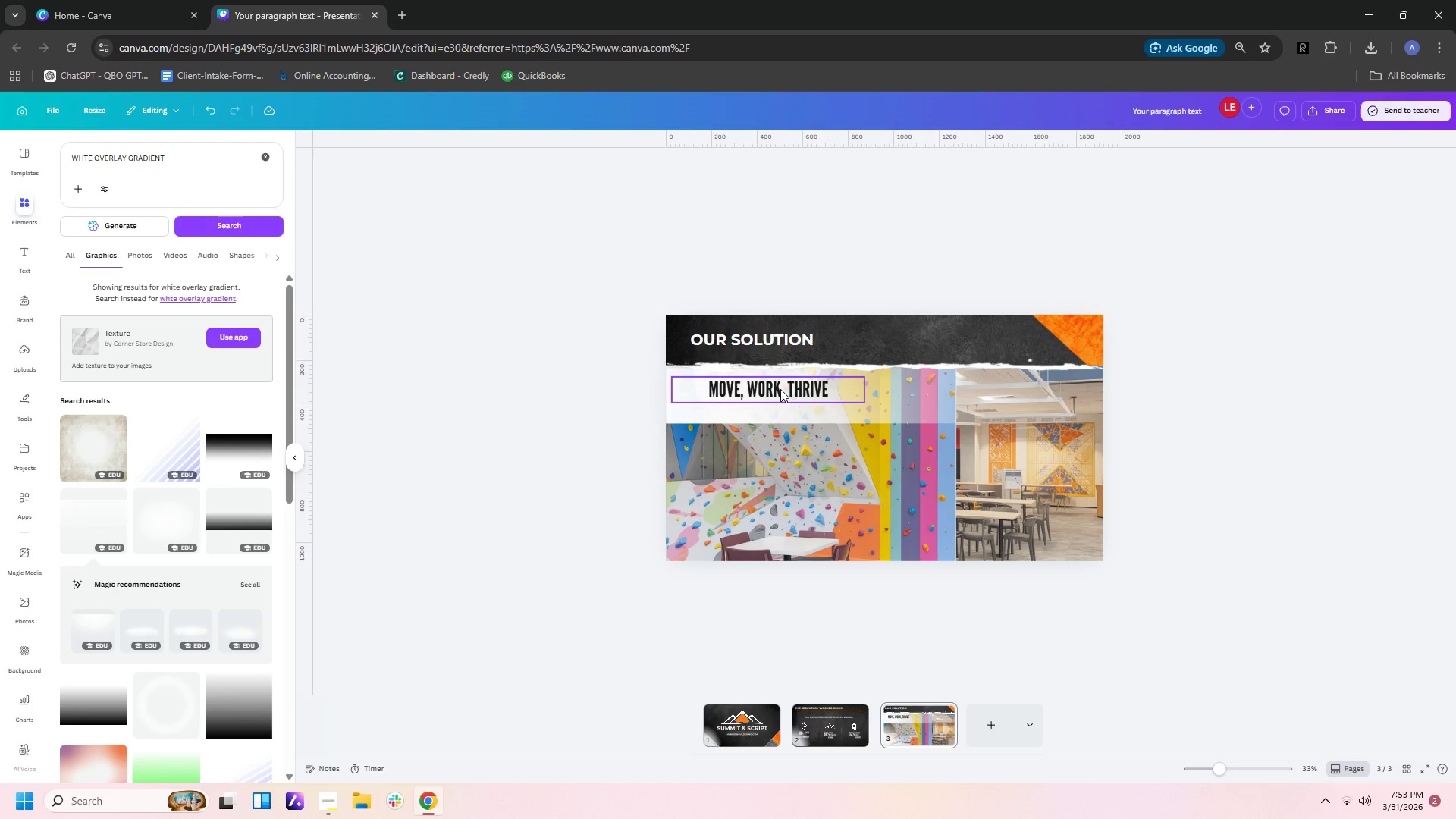 
left_click_drag(start_coordinate=[780, 392], to_coordinate=[786, 389])
 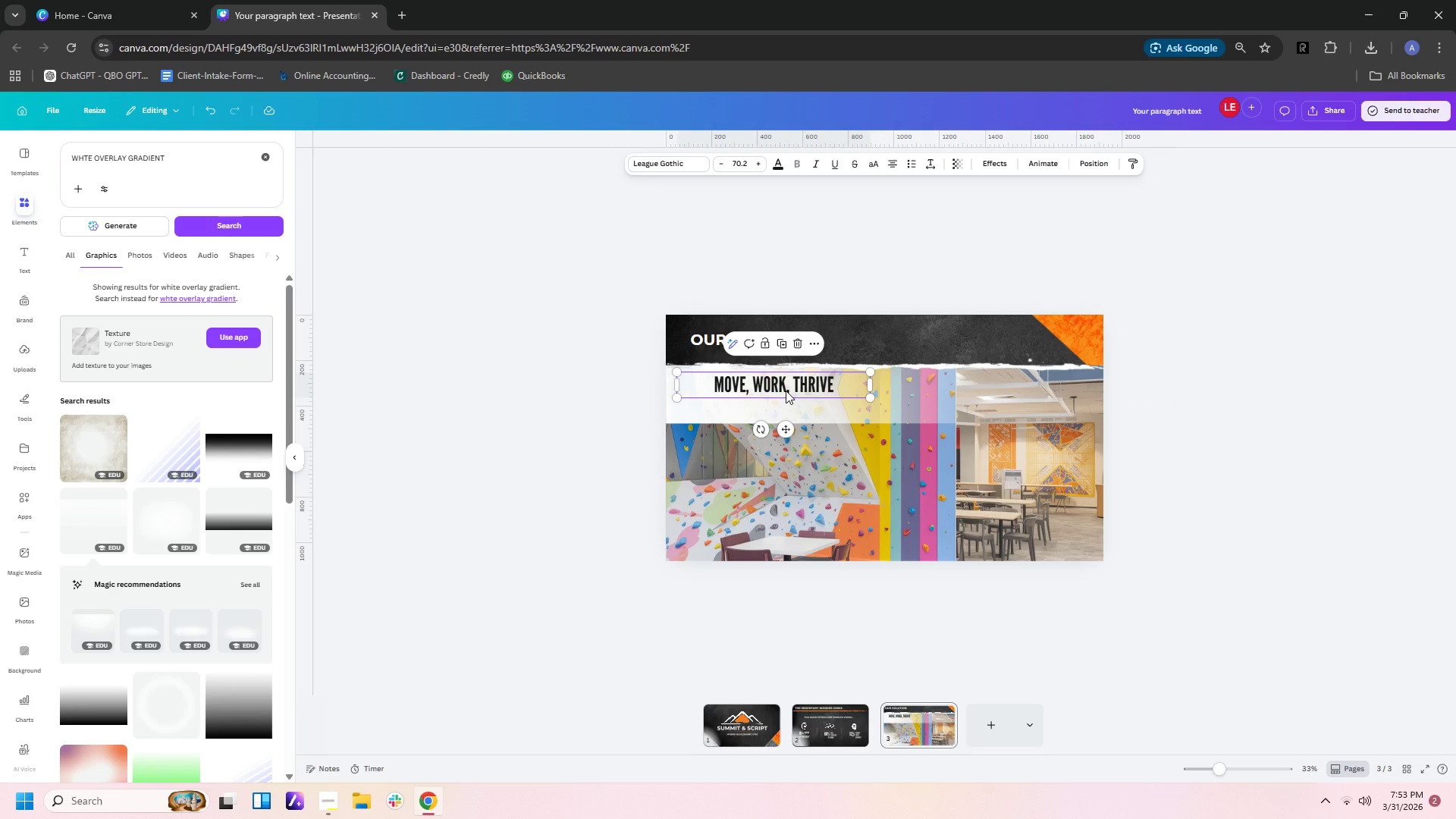 
left_click([804, 388])
 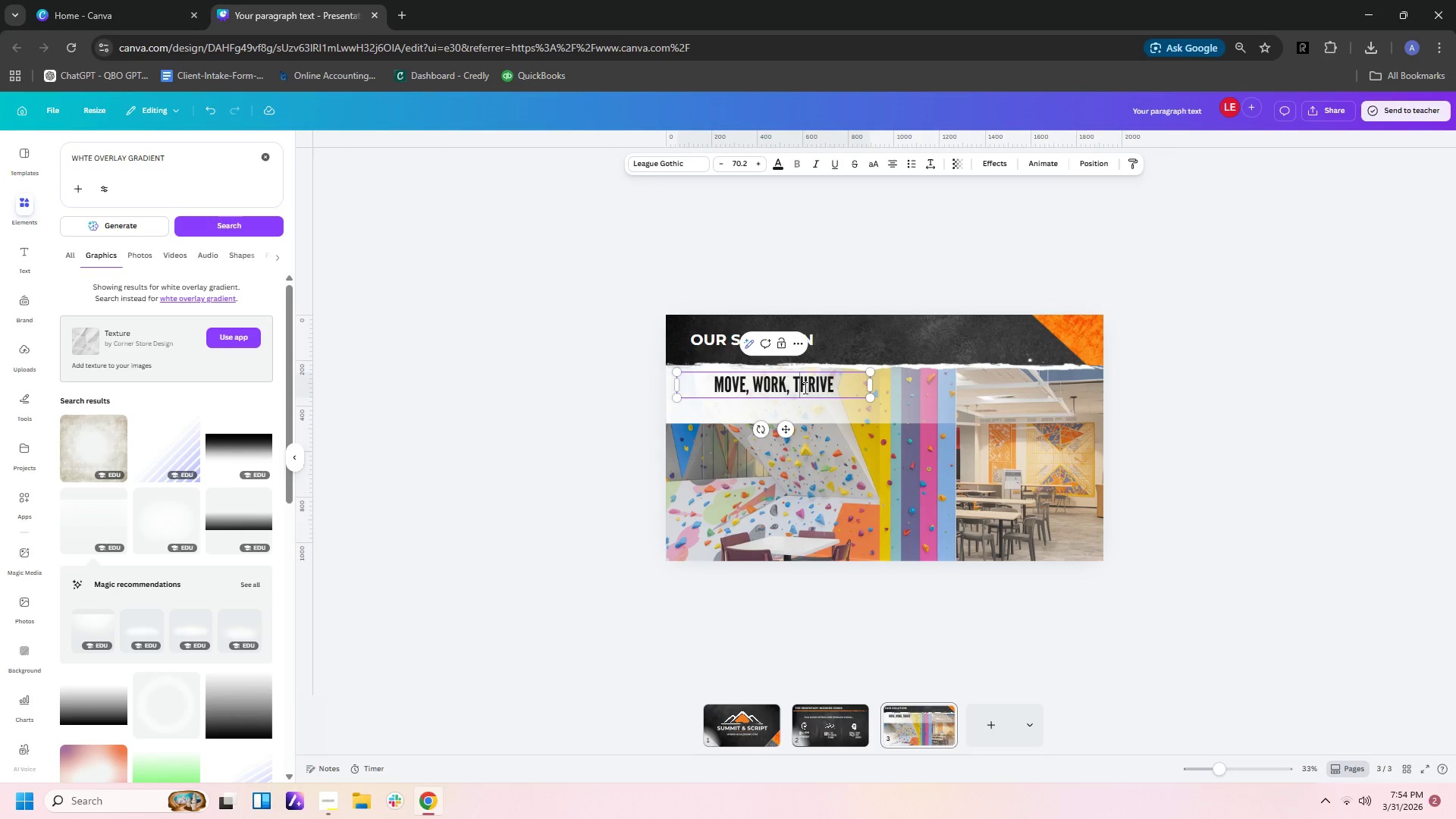 
key(Control+C)
 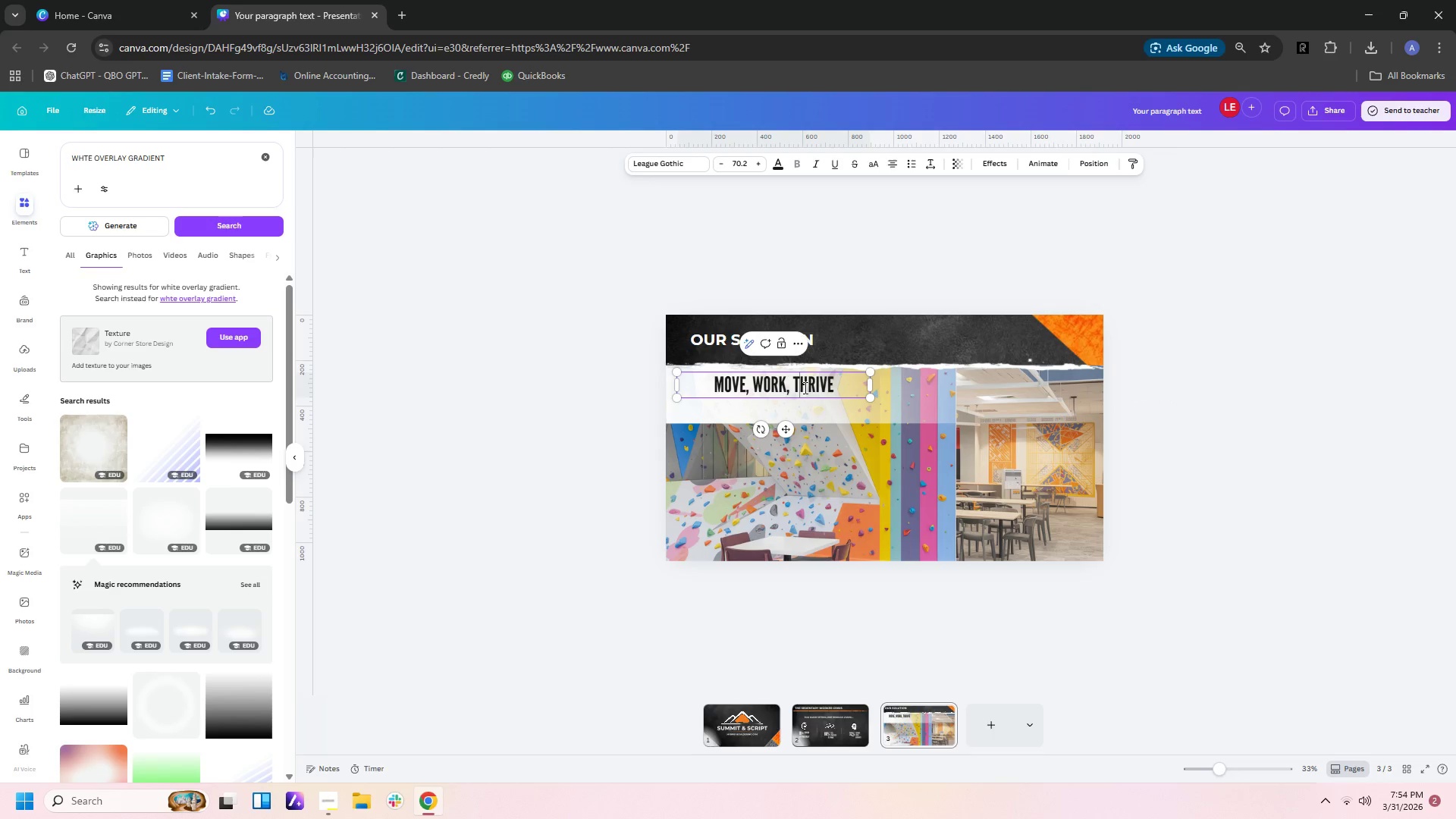 
key(Control+V)
 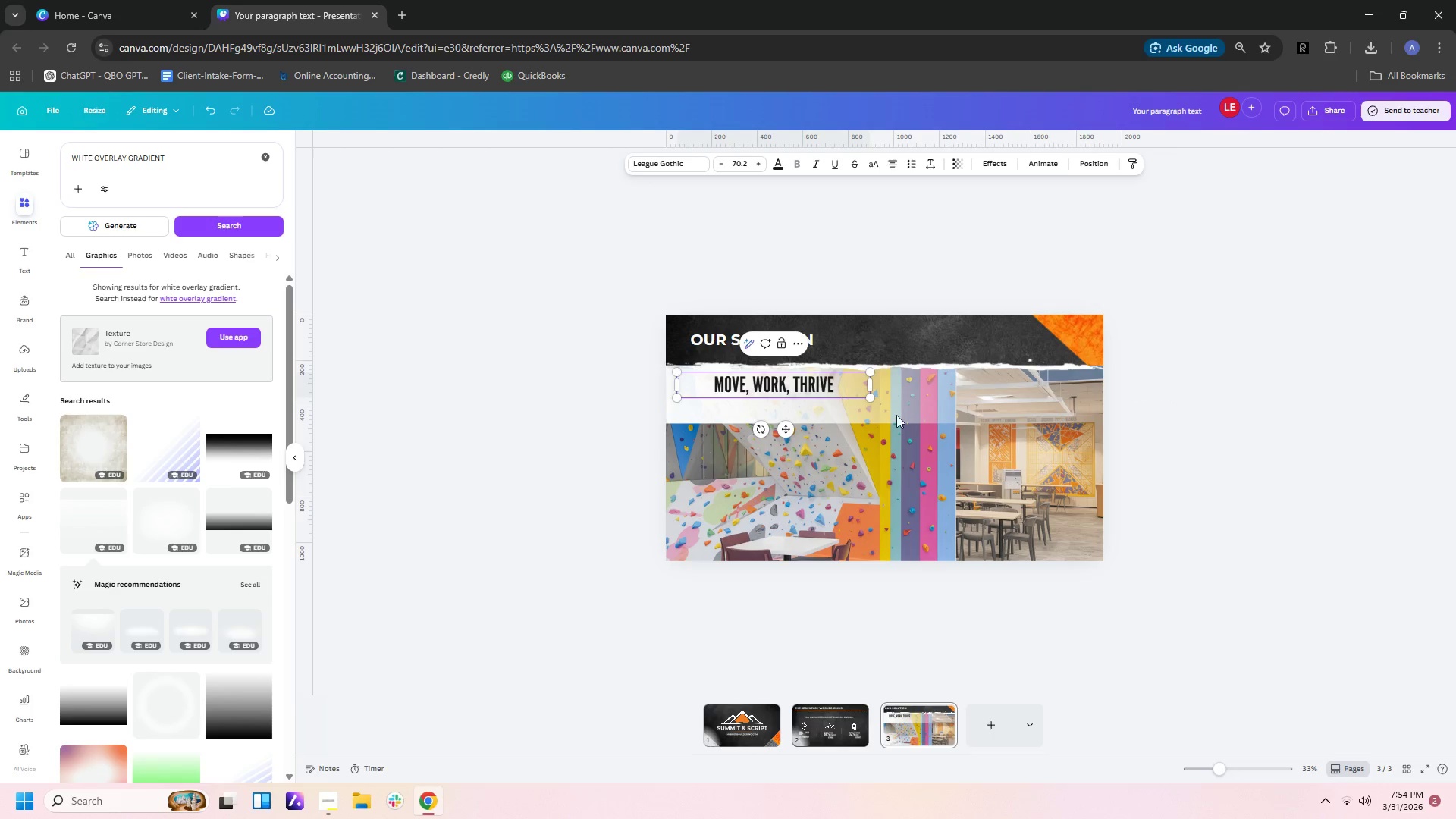 
left_click([922, 424])
 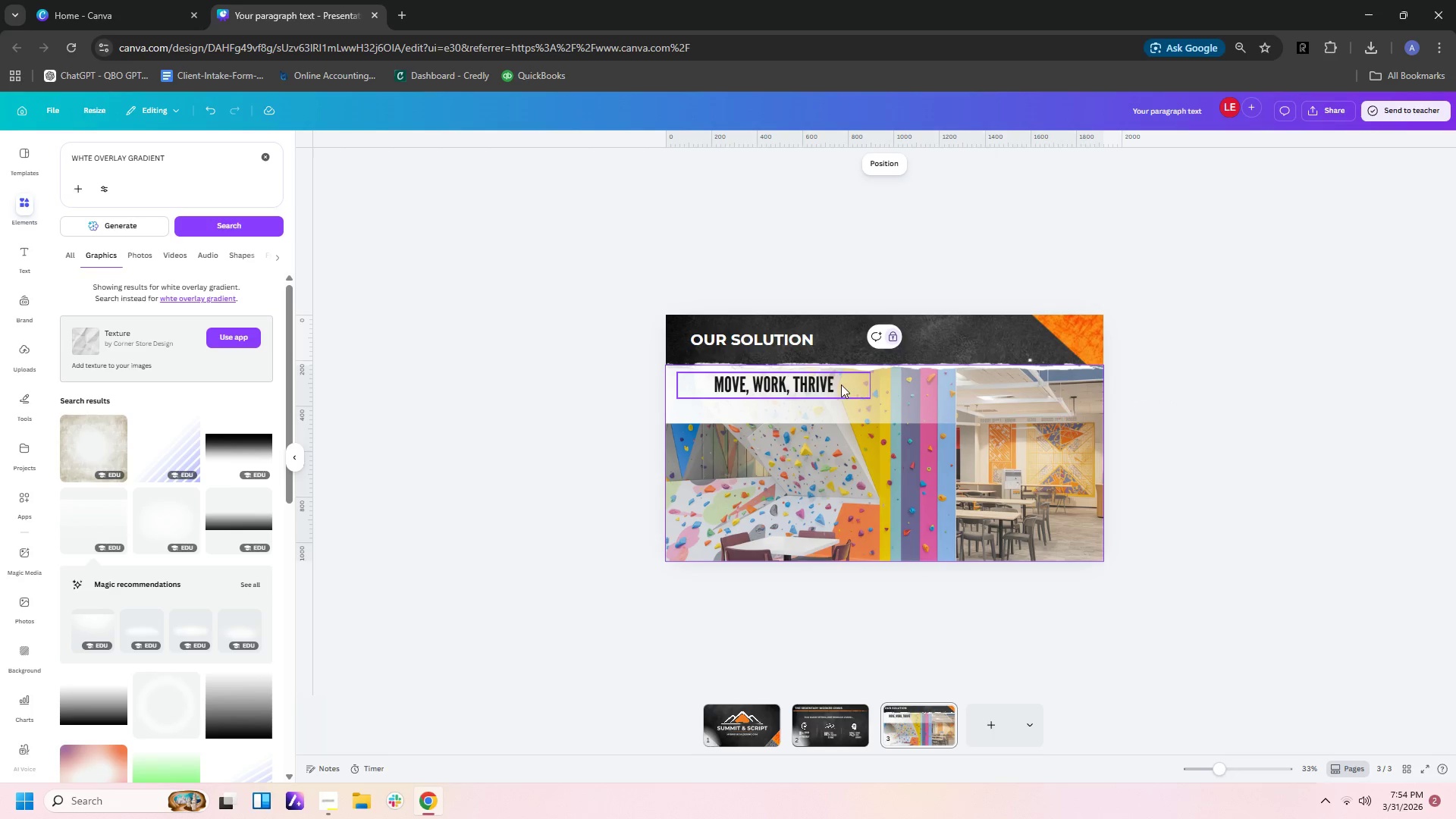 
left_click([841, 384])
 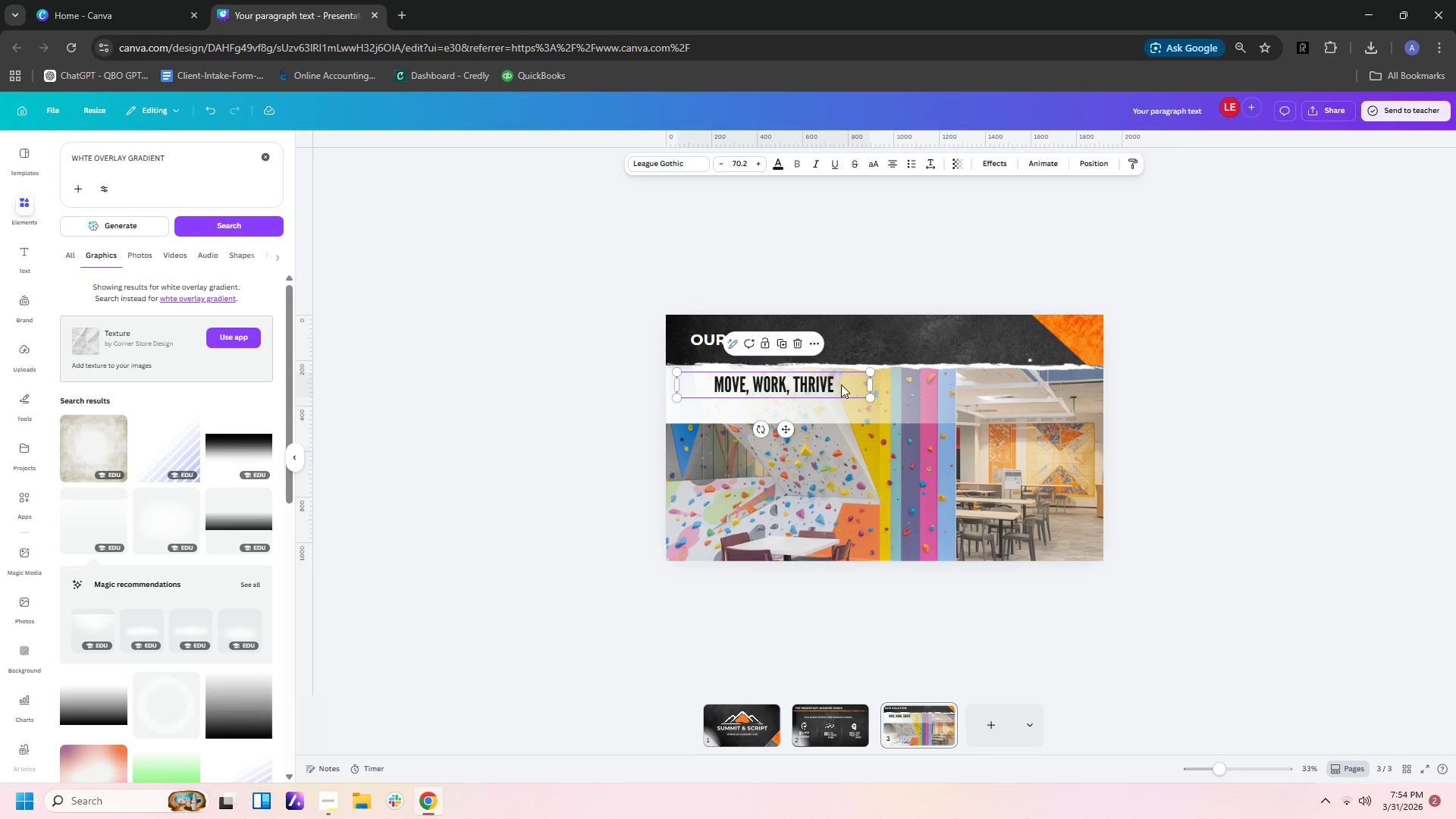 
key(Control+C)
 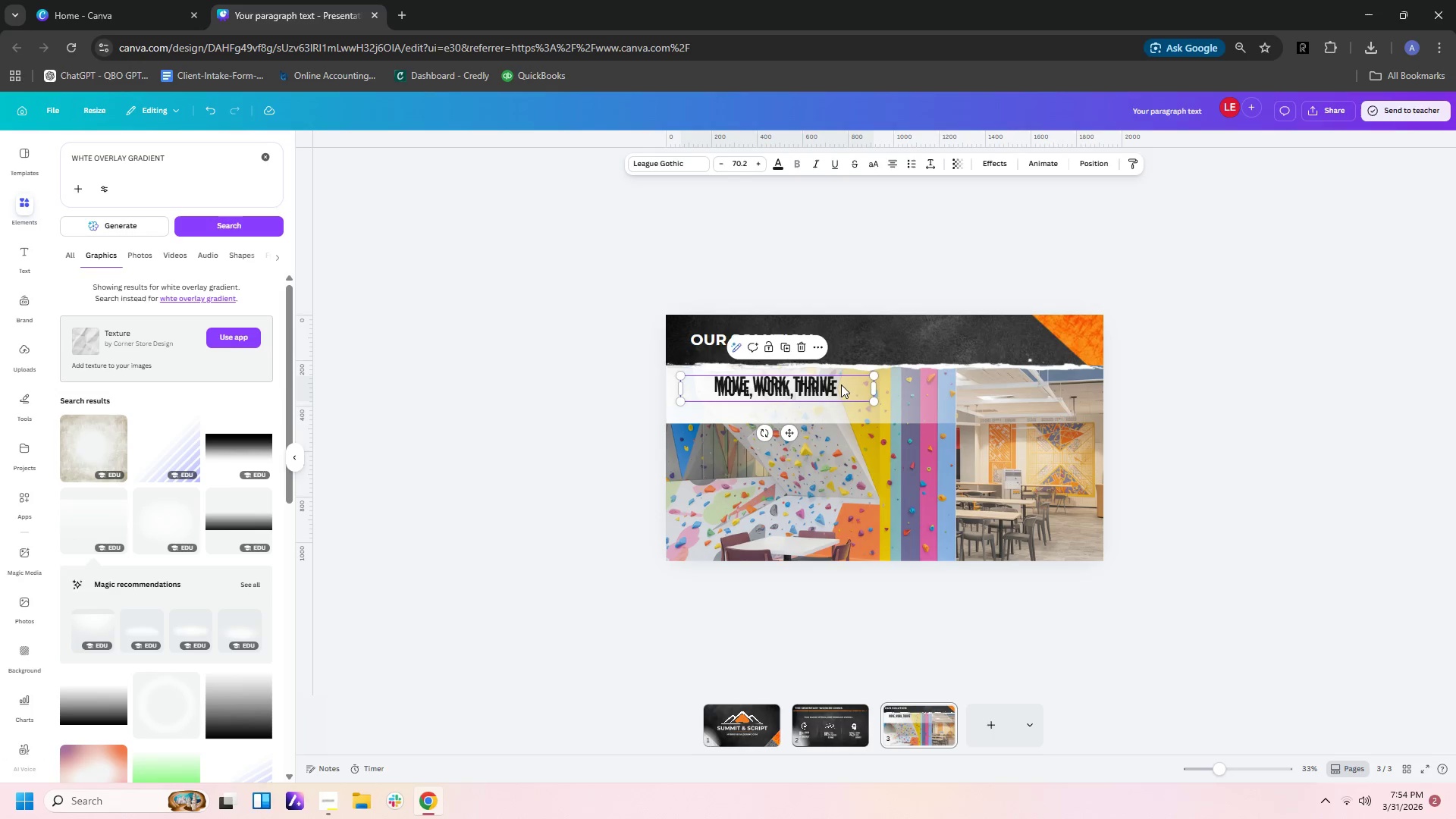 
key(Control+V)
 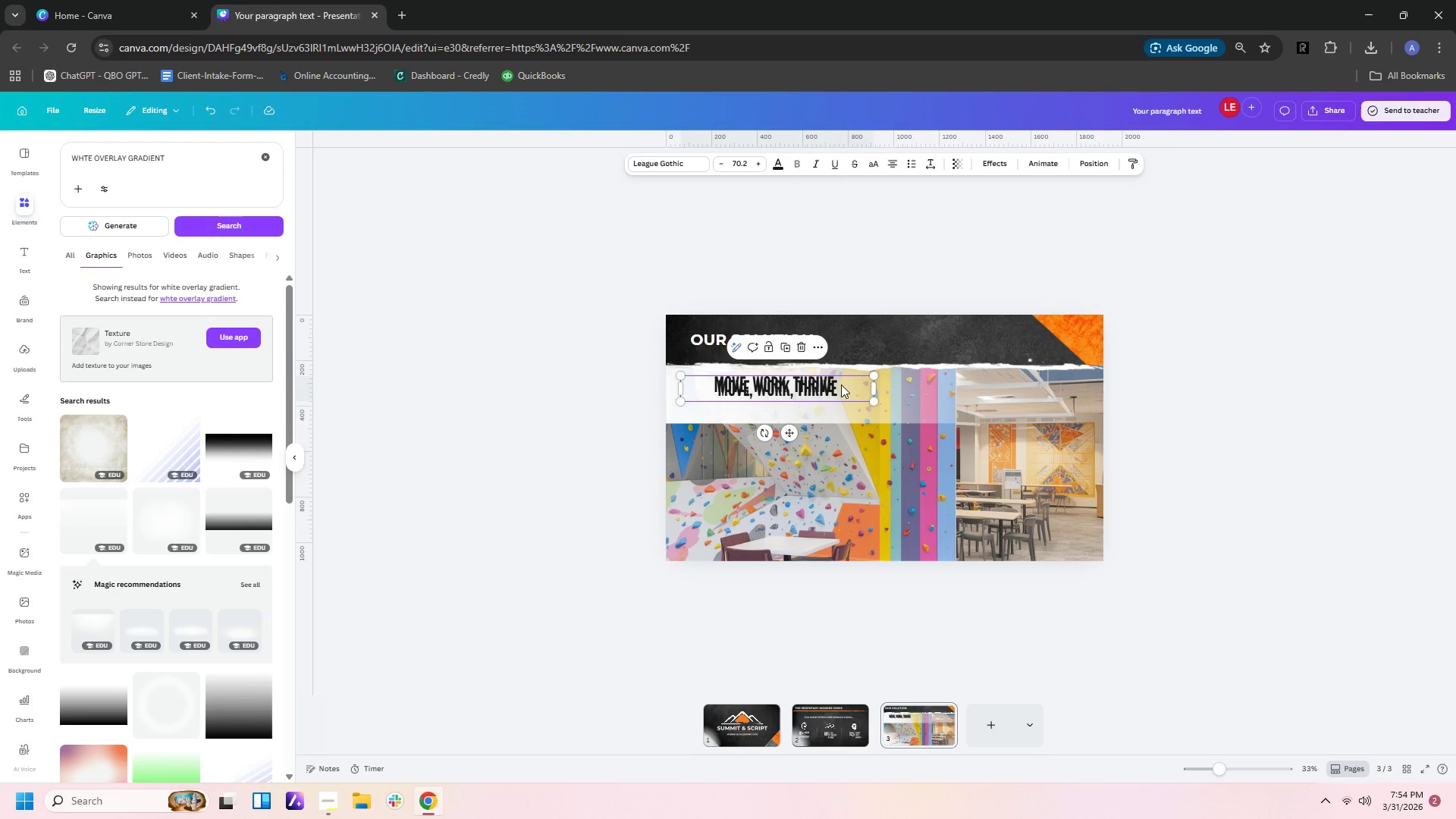 
left_click_drag(start_coordinate=[841, 384], to_coordinate=[845, 405])
 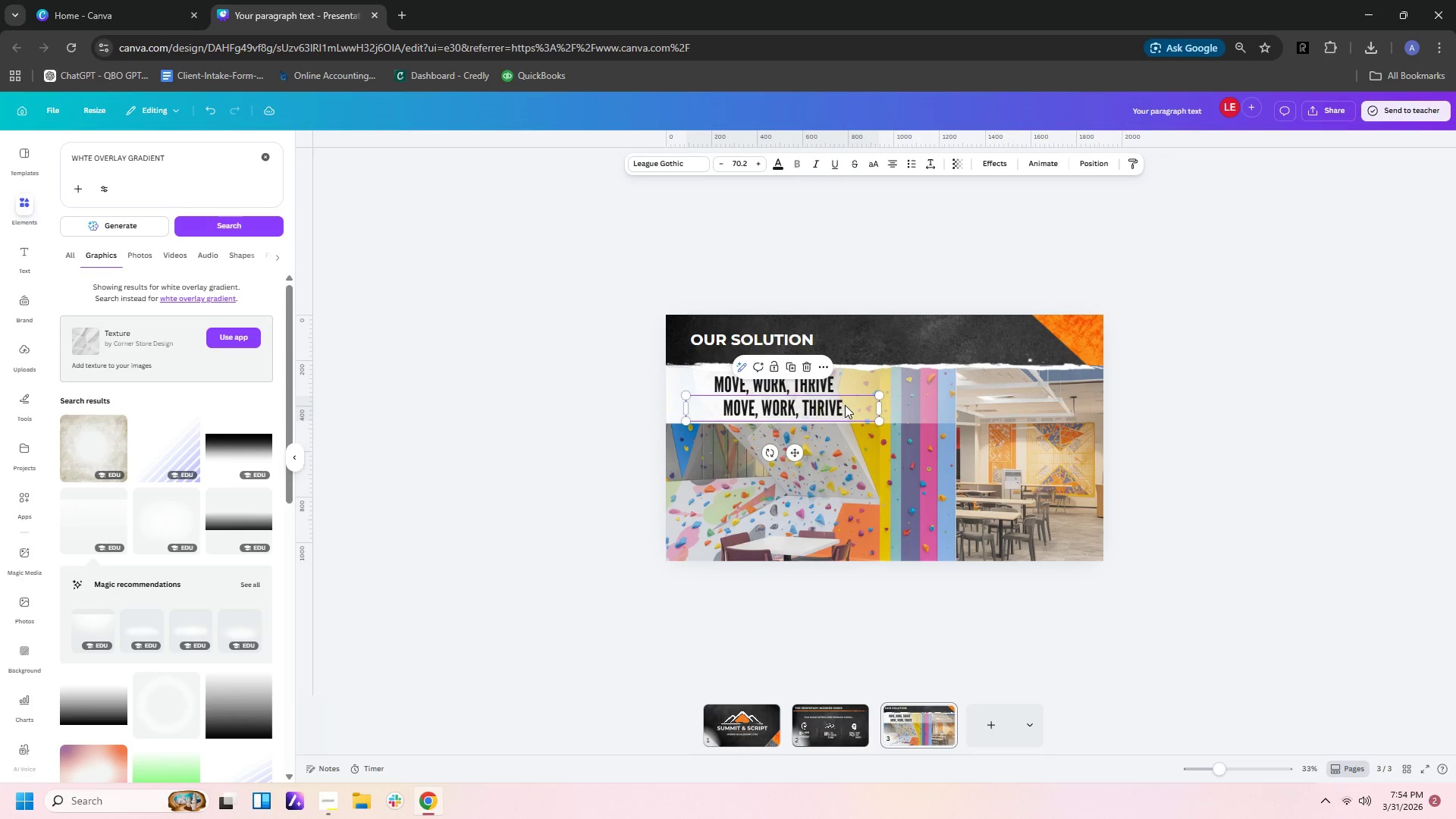 
double_click([845, 405])
 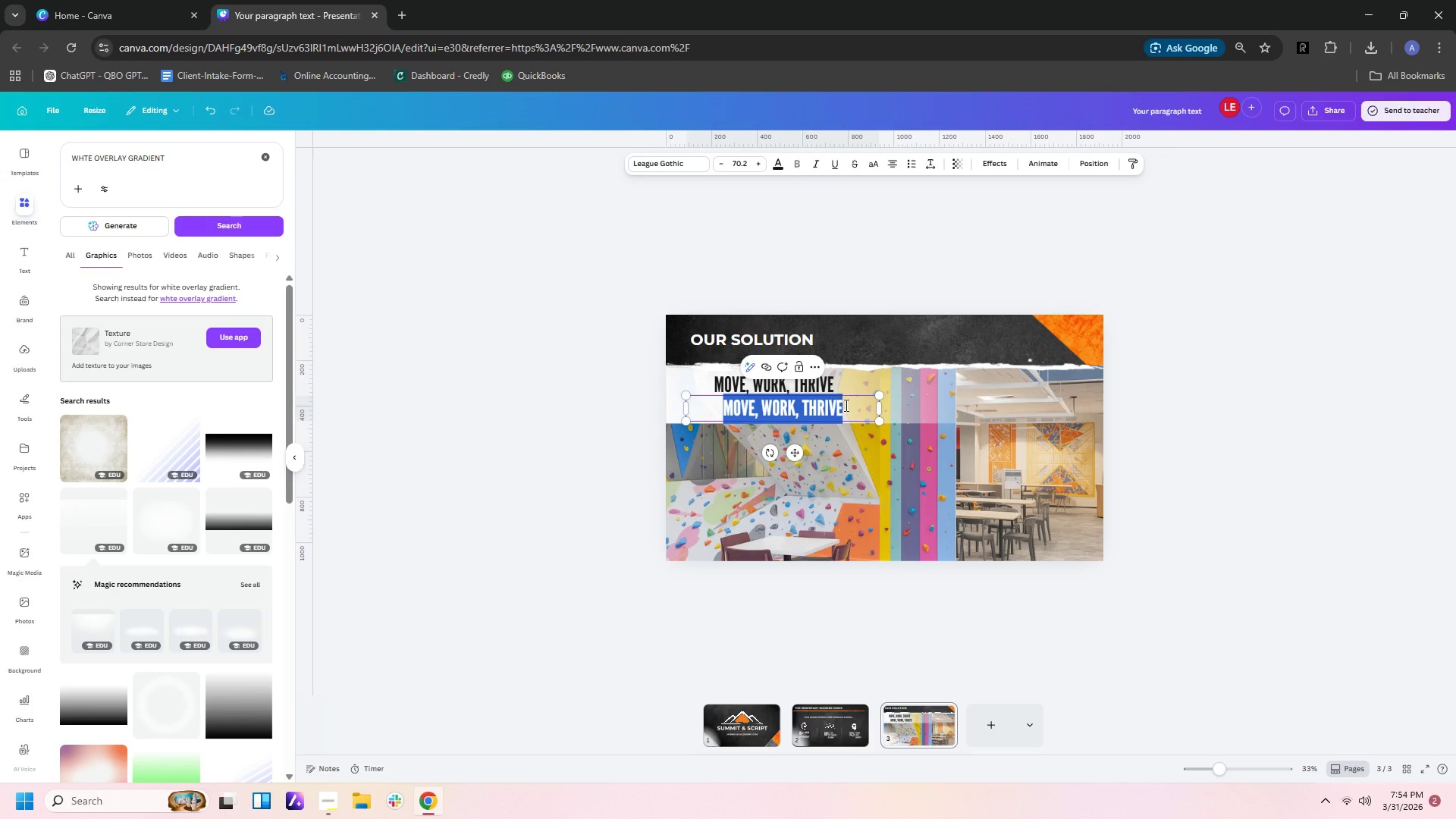 
type(hy)
key(Backspace)
key(Backspace)
type(Hyg)
key(Backspace)
type(brid Bouldero)
key(Backspace)
type(ing, Gym)
key(Backspace)
key(Backspace)
key(Backspace)
key(Backspace)
key(Backspace)
type( Gym & Coworking Spcae)
 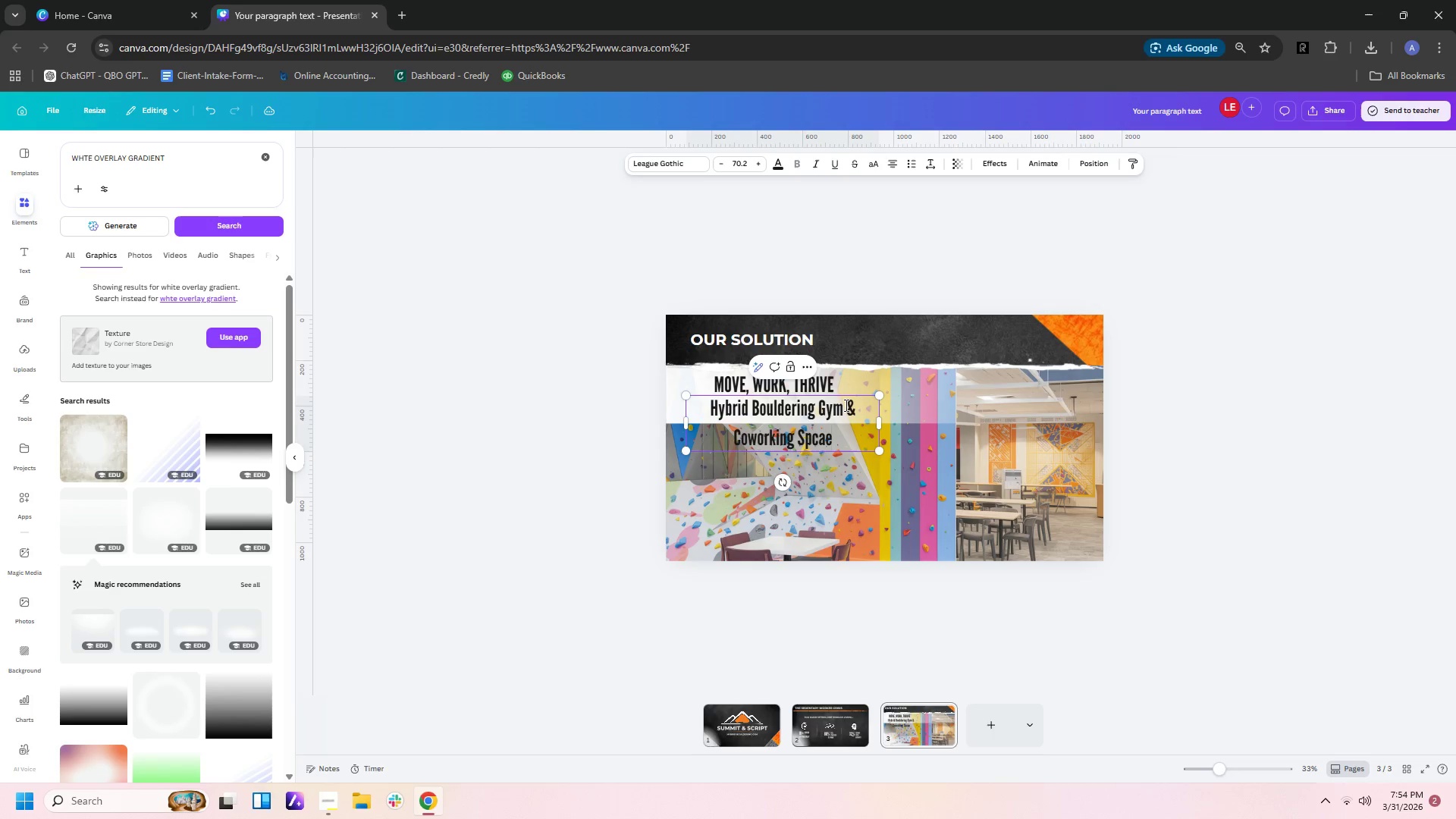 
key(Backspace)
key(Backspace)
key(Backspace)
type(ce)
key(Backspace)
key(Backspace)
type(ace)
 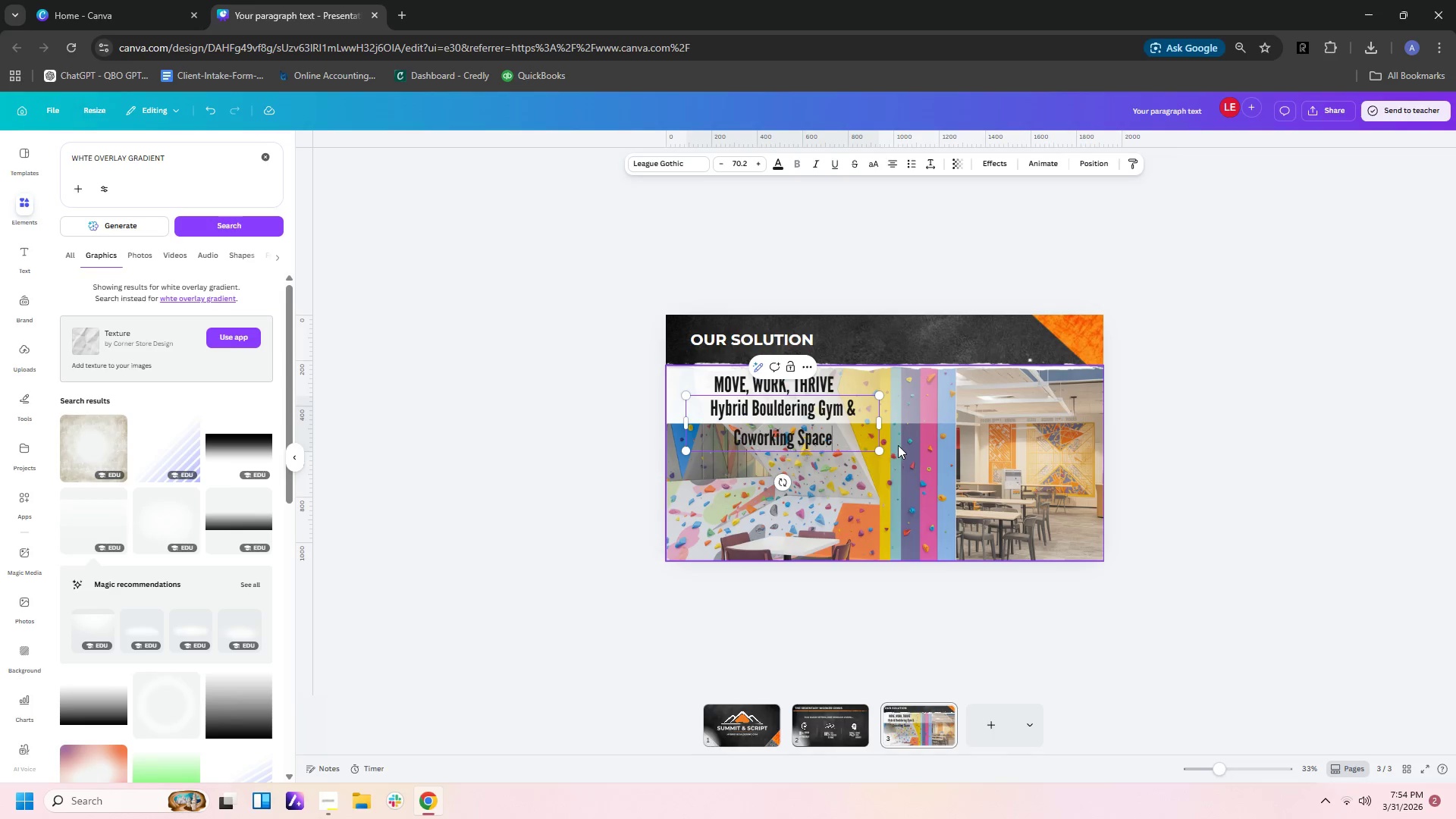 
left_click([876, 422])
 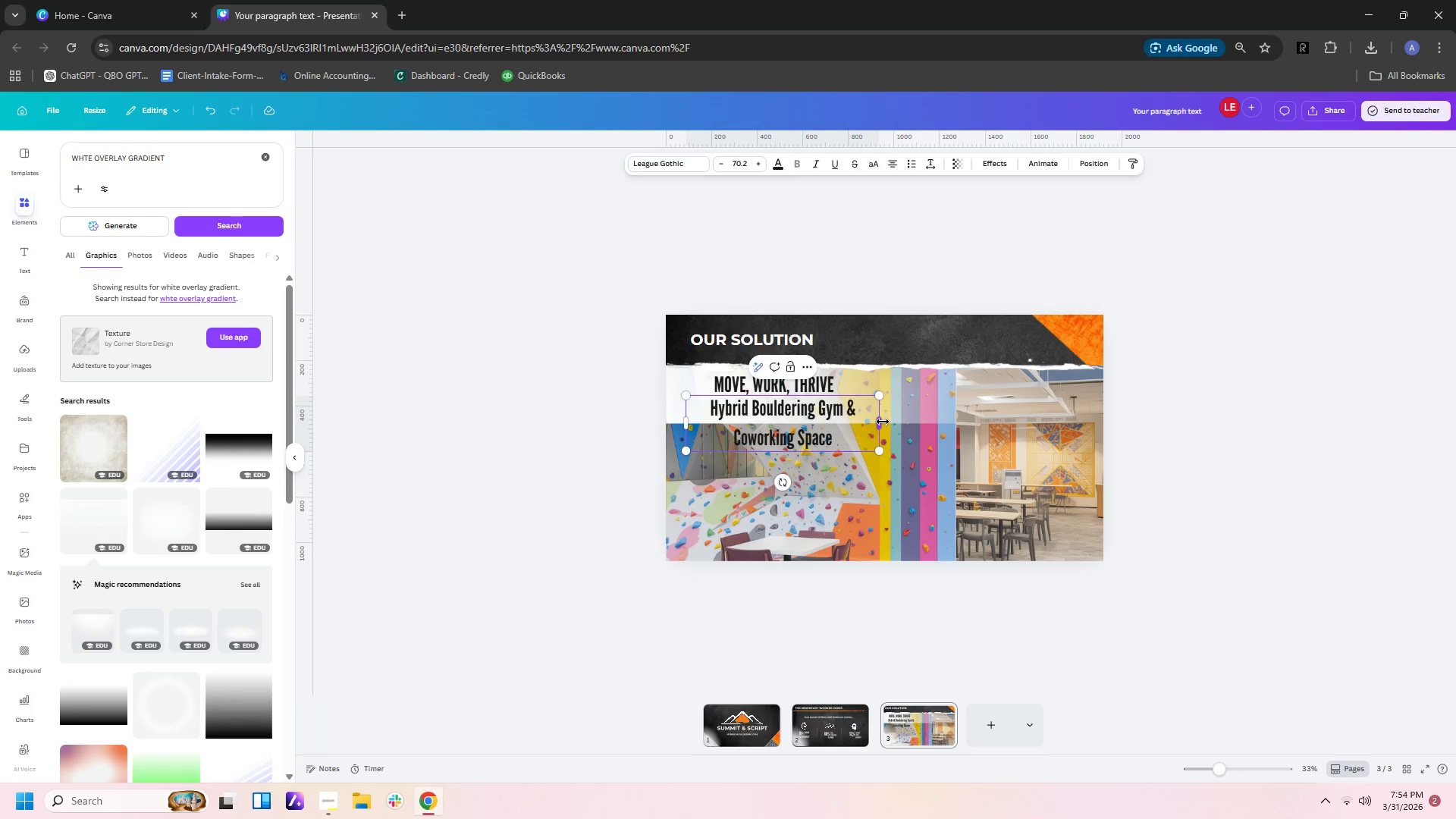 
left_click_drag(start_coordinate=[883, 422], to_coordinate=[963, 416])
 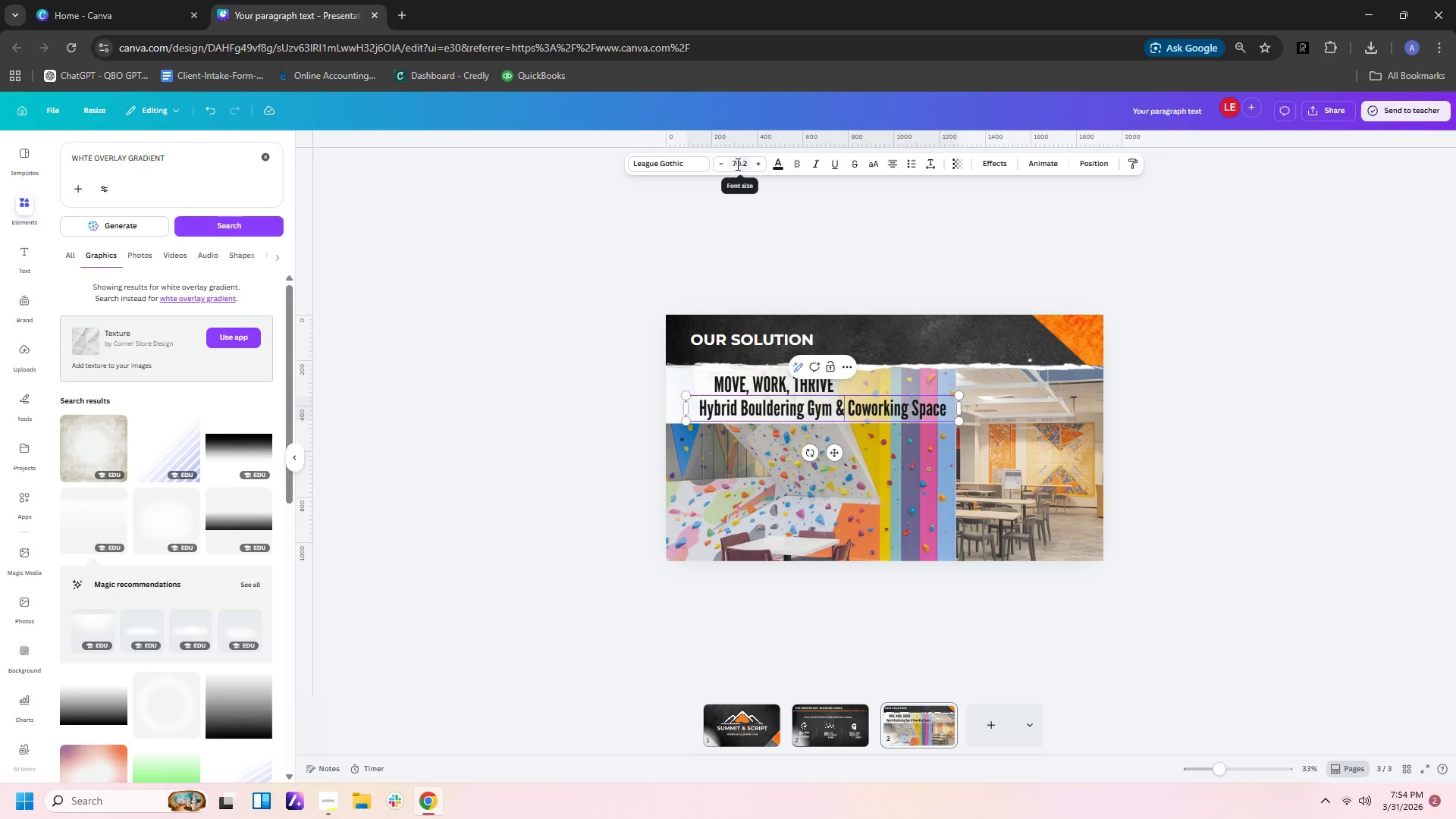 
left_click([747, 164])
 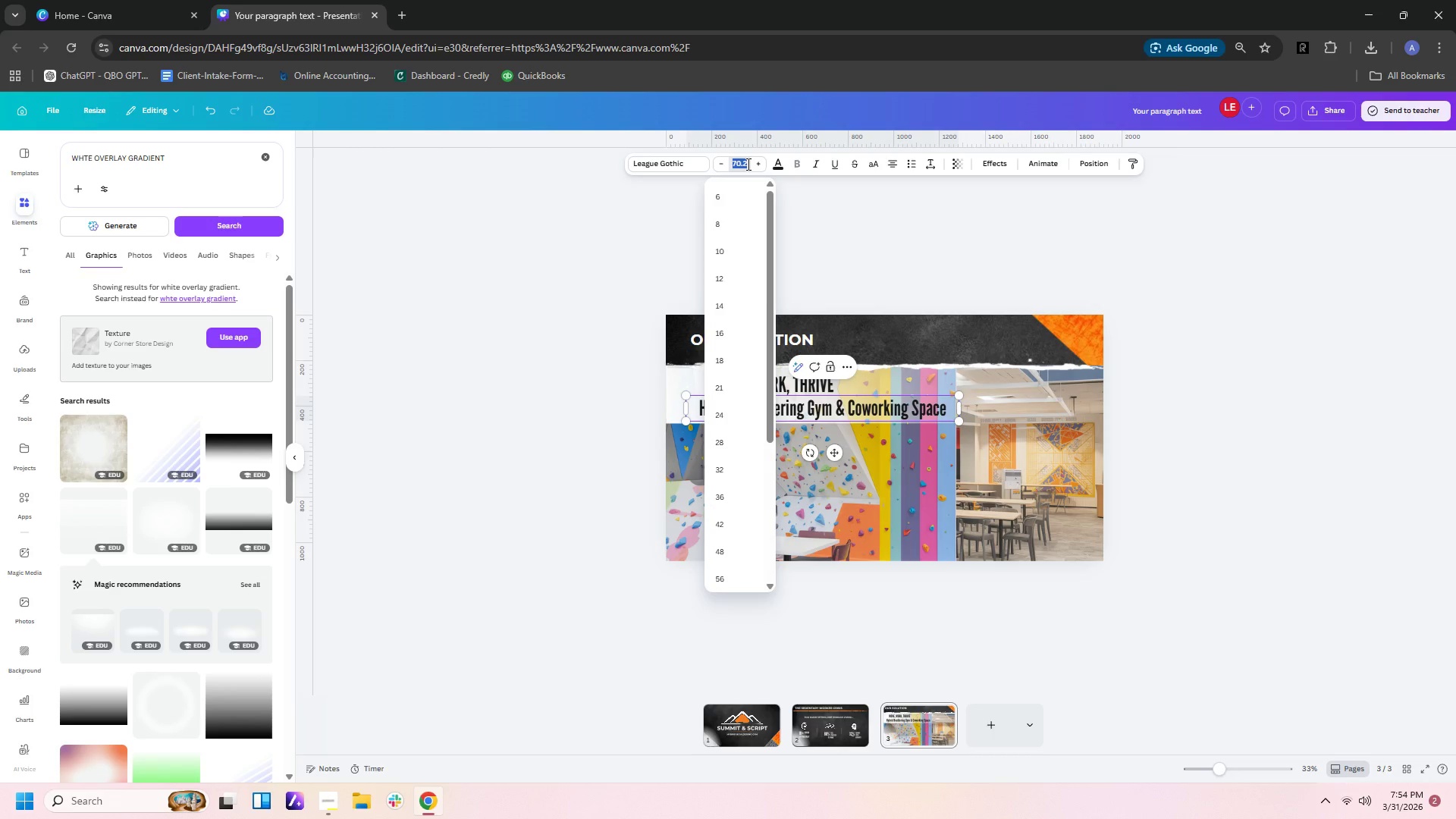 
type(50)
 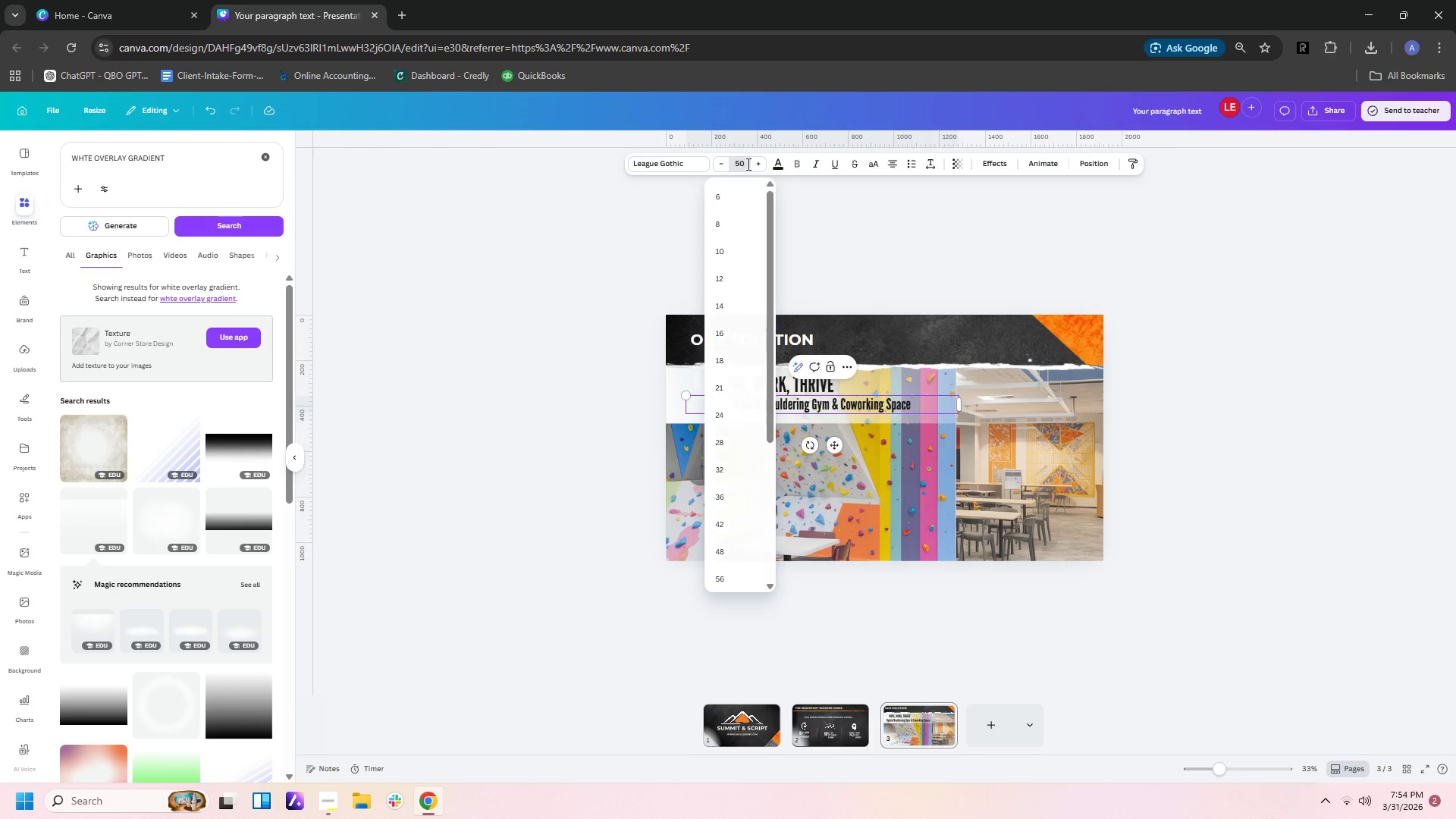 
key(Enter)
 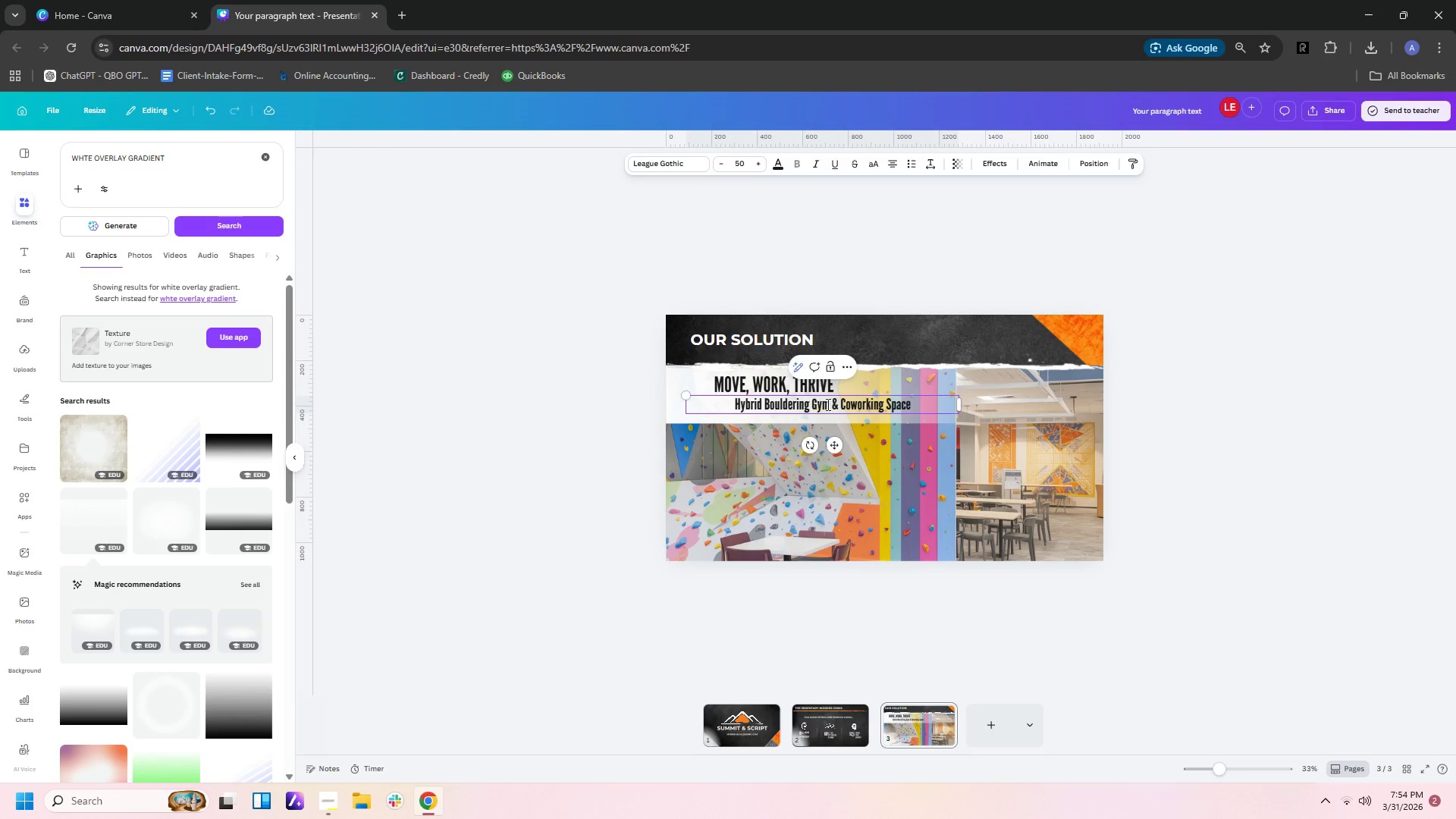 
left_click([787, 383])
 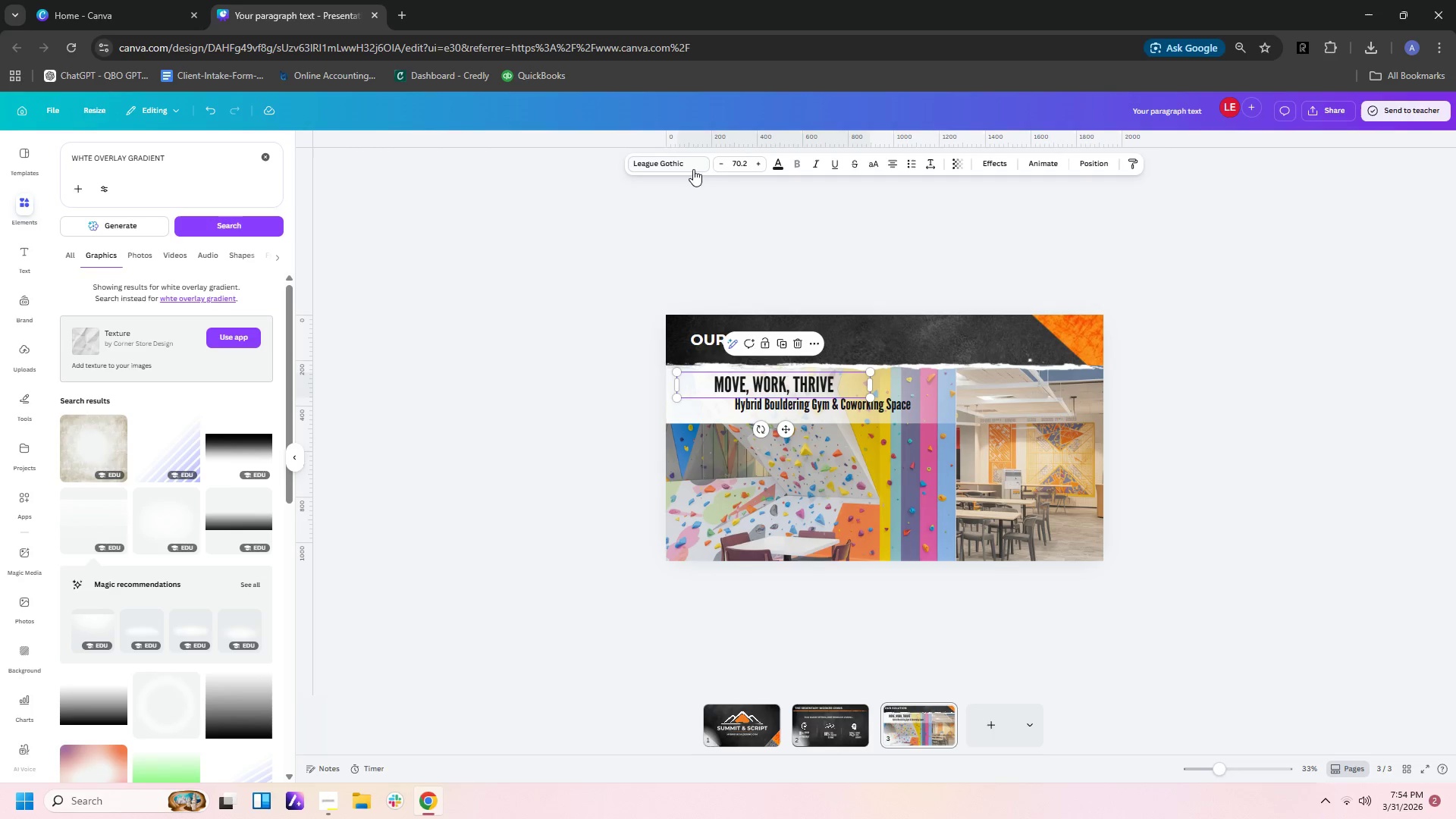 
left_click([691, 165])
 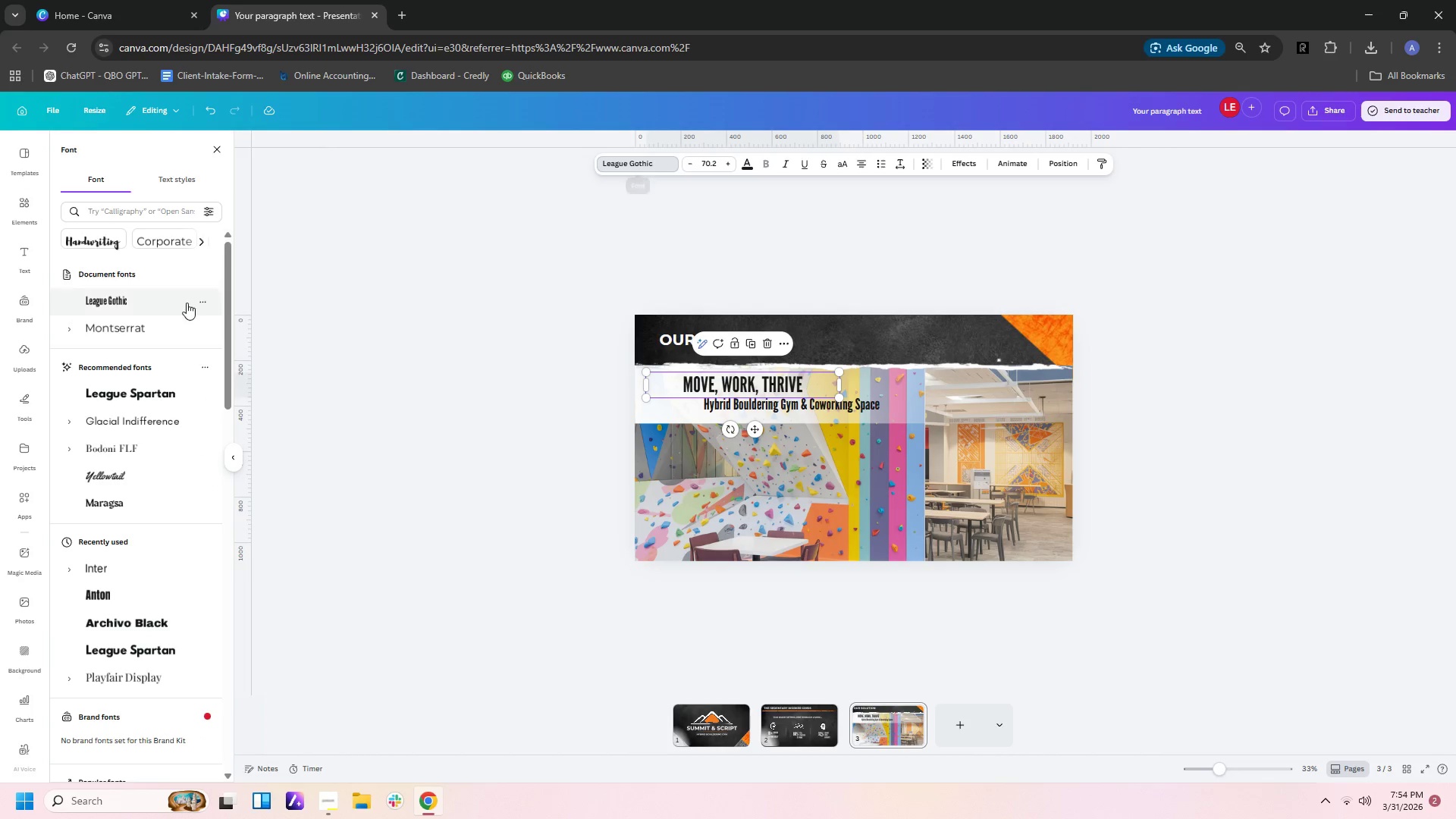 
left_click([171, 330])
 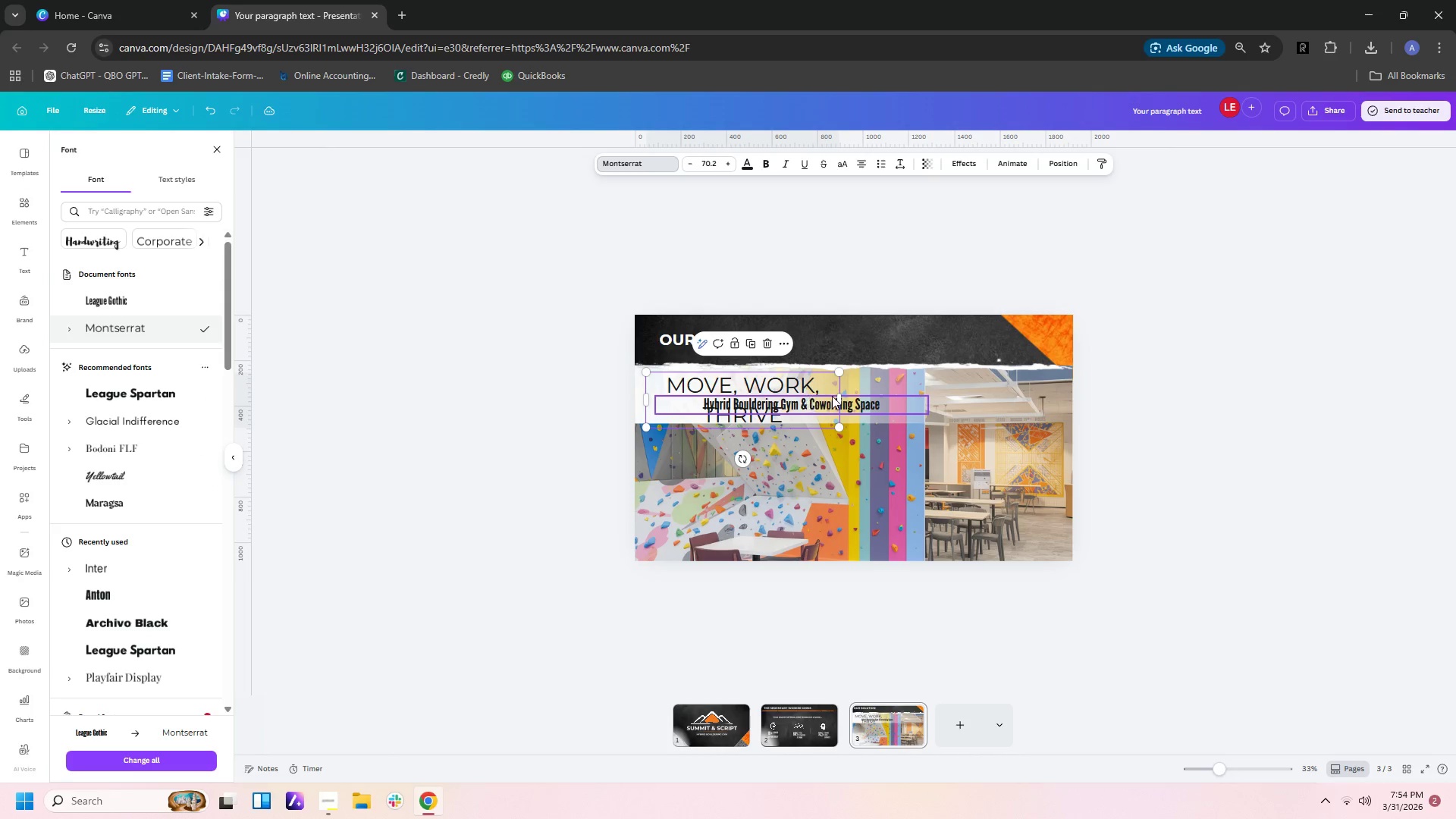 
left_click_drag(start_coordinate=[843, 396], to_coordinate=[901, 396])
 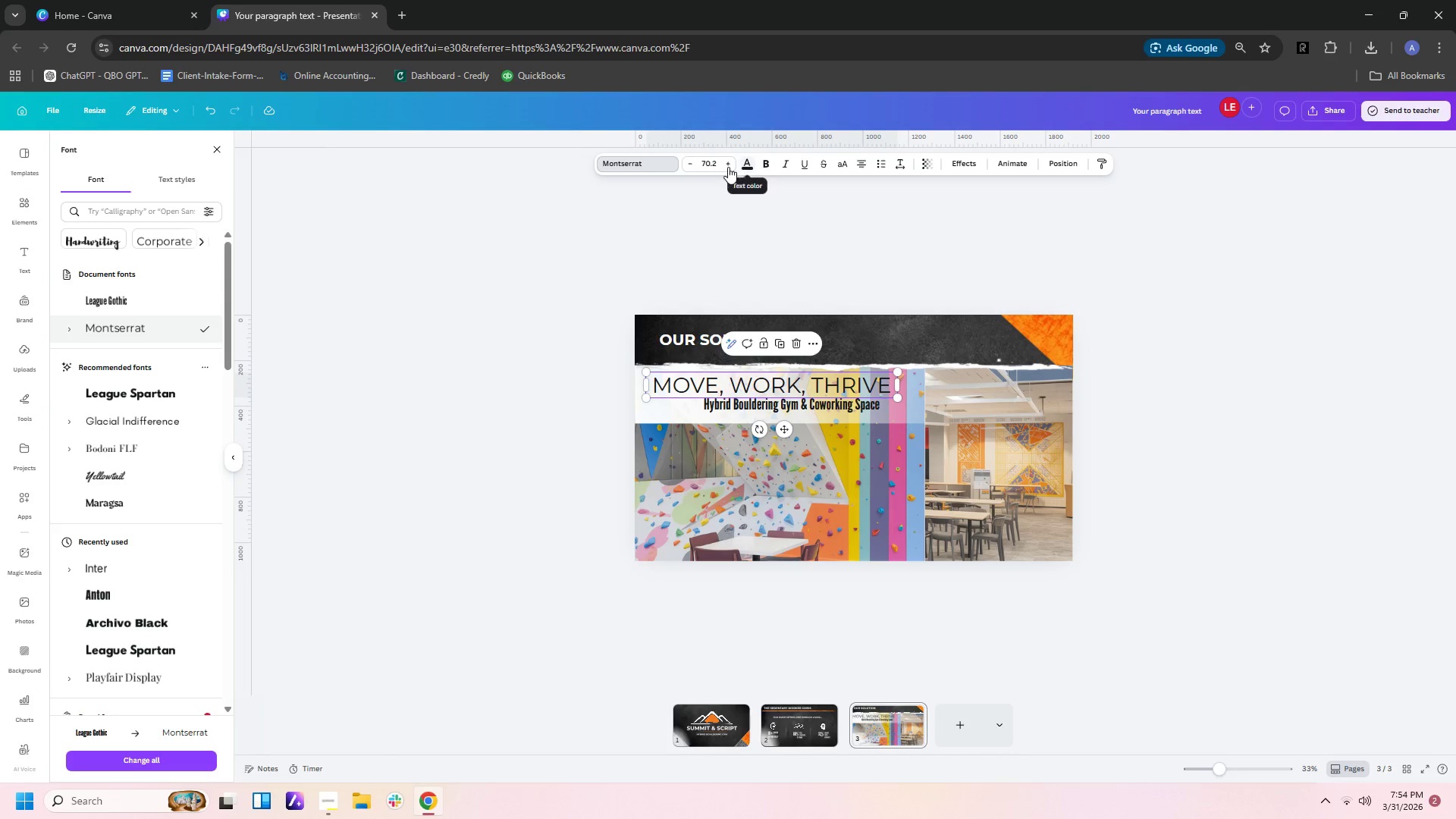 
left_click([714, 167])
 